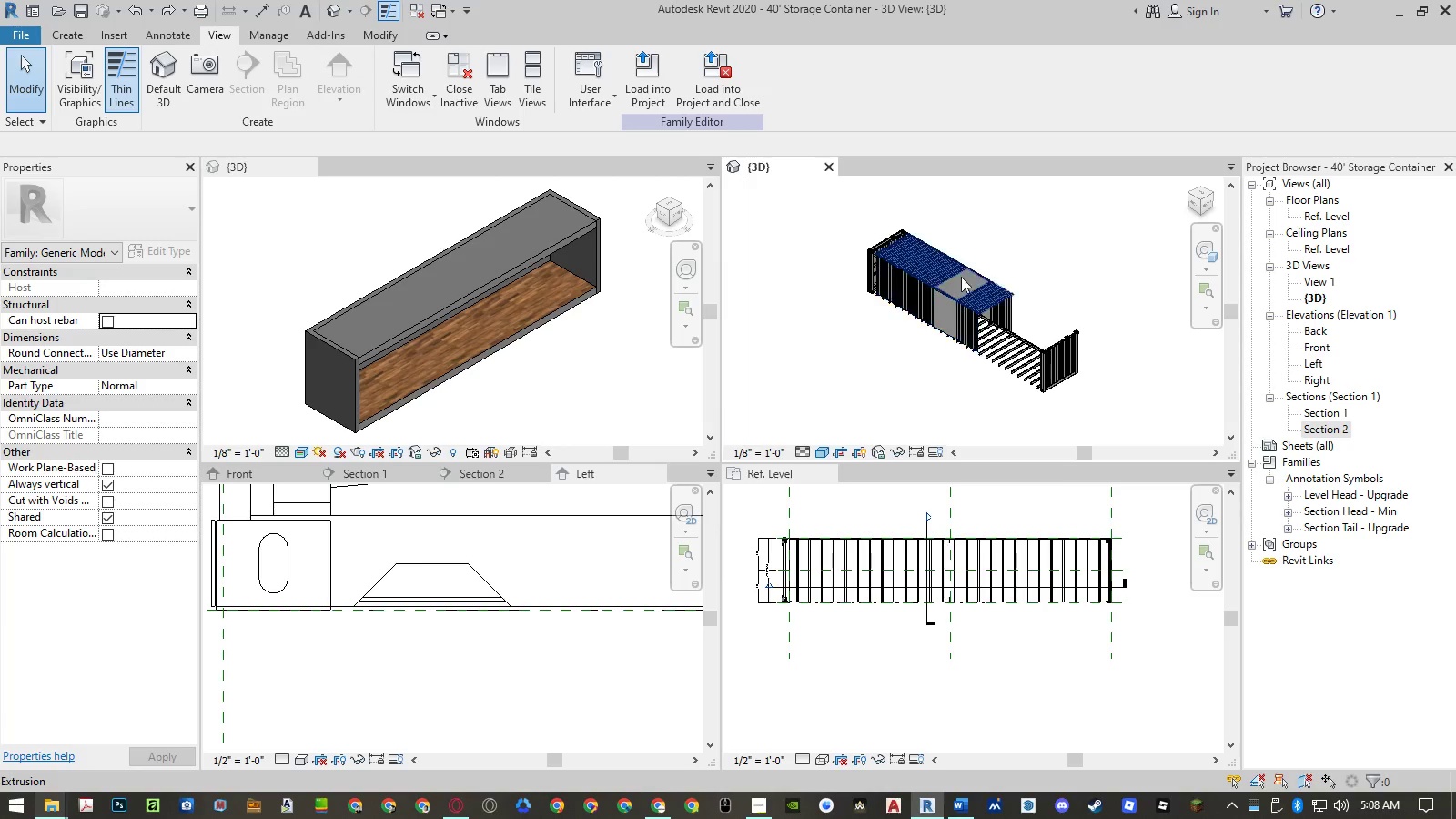 
left_click([880, 517])
 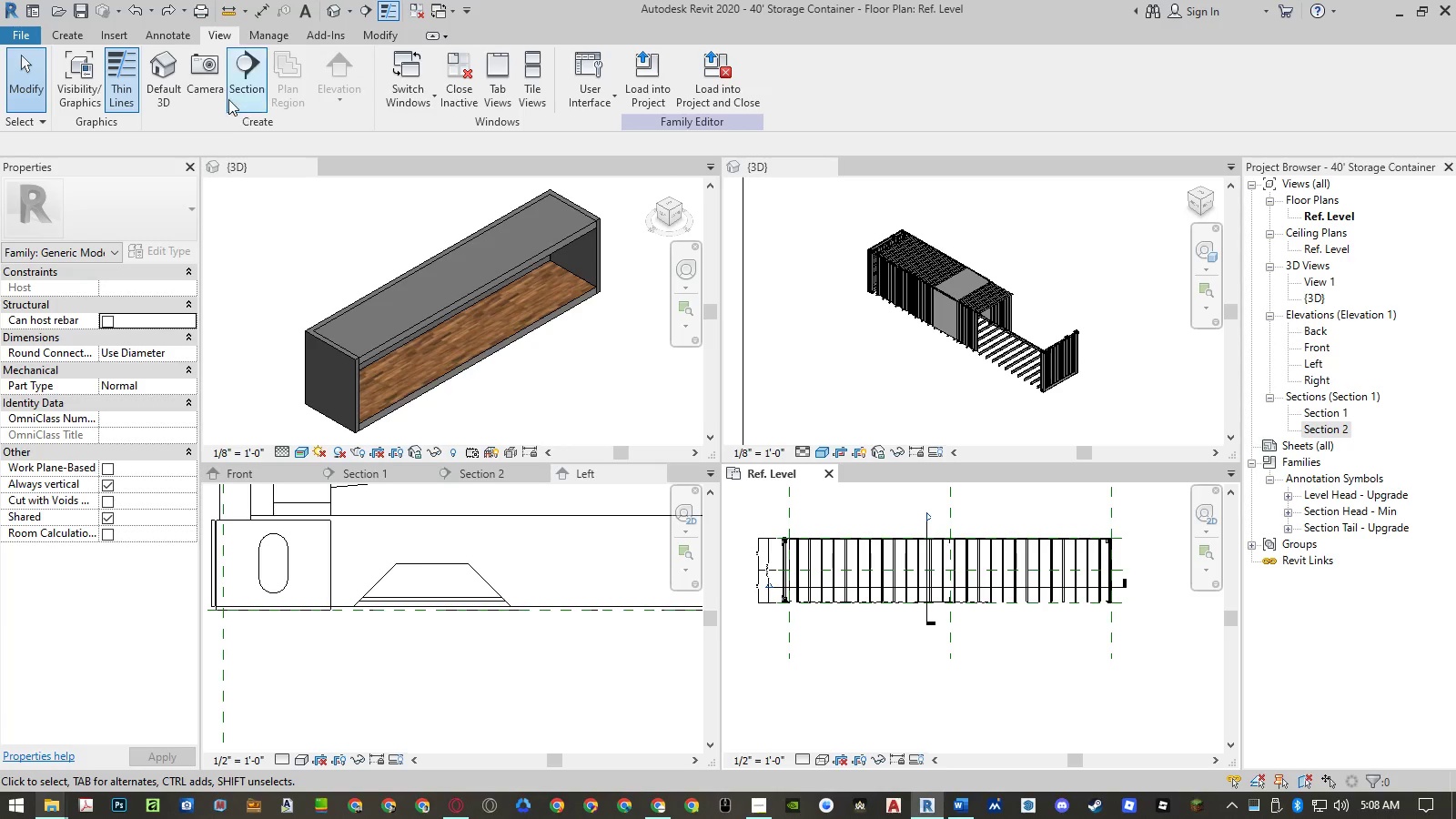 
left_click([163, 90])
 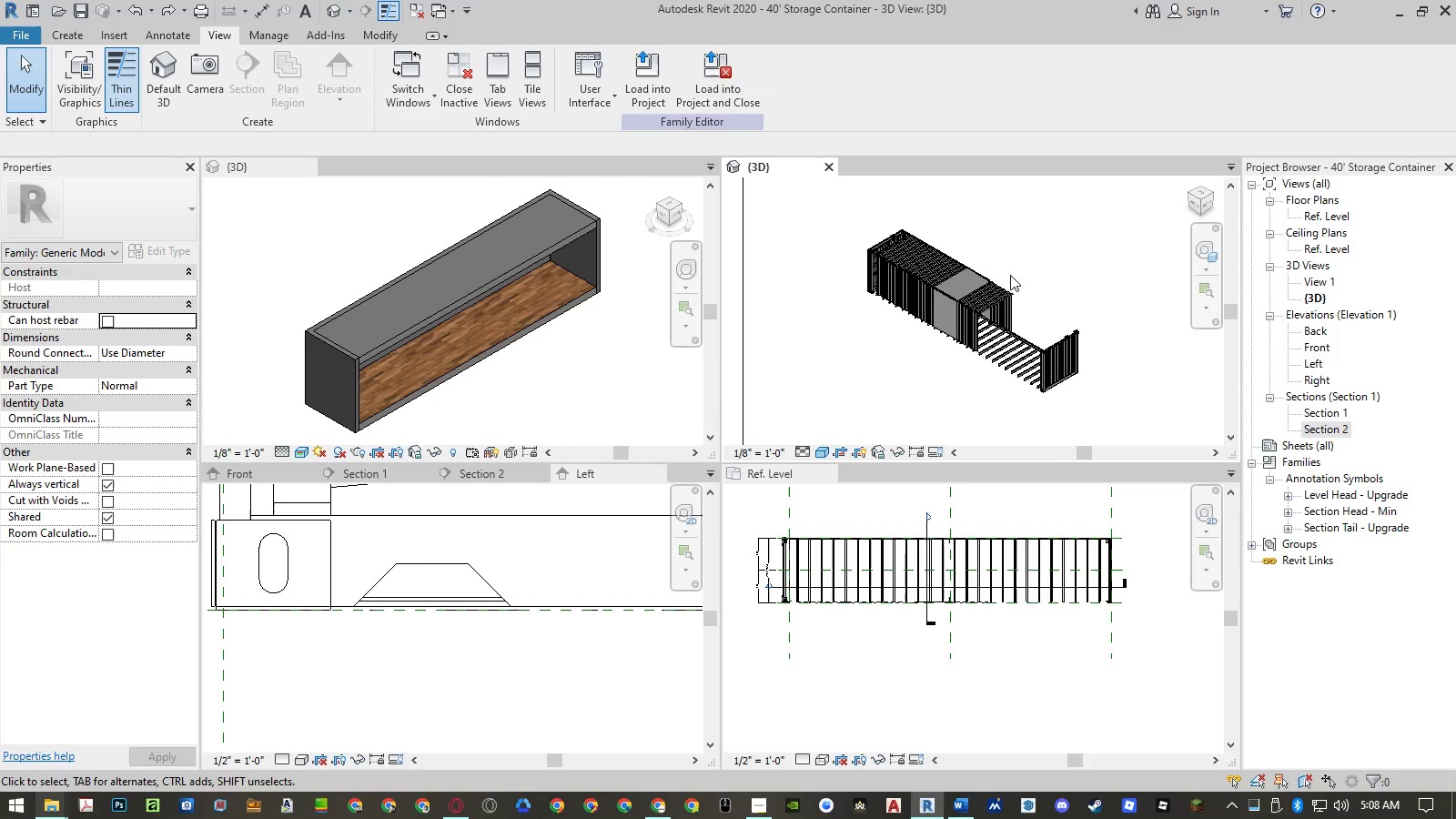 
scroll: coordinate [921, 307], scroll_direction: up, amount: 6.0
 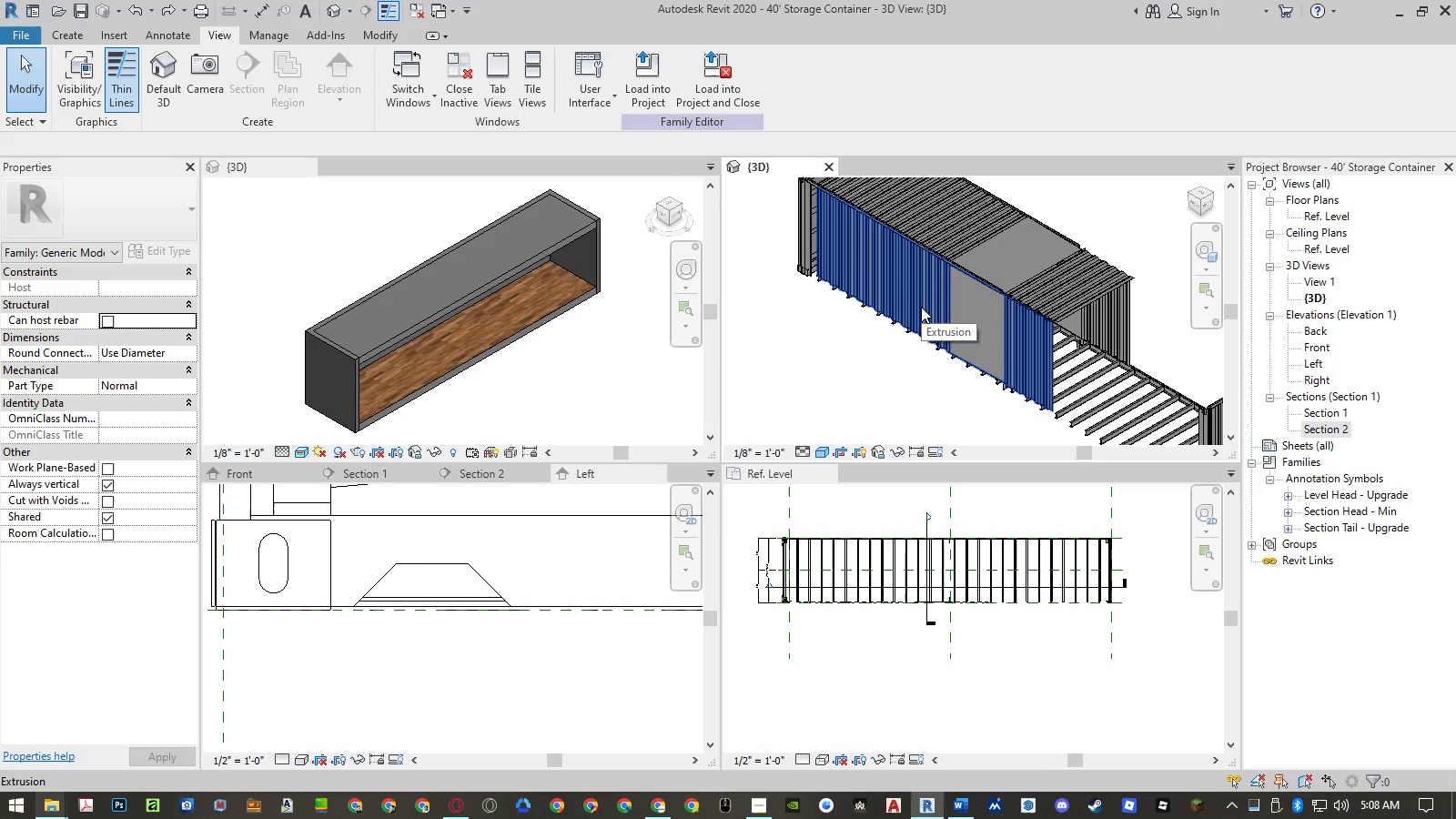 
scroll: coordinate [921, 307], scroll_direction: down, amount: 3.0
 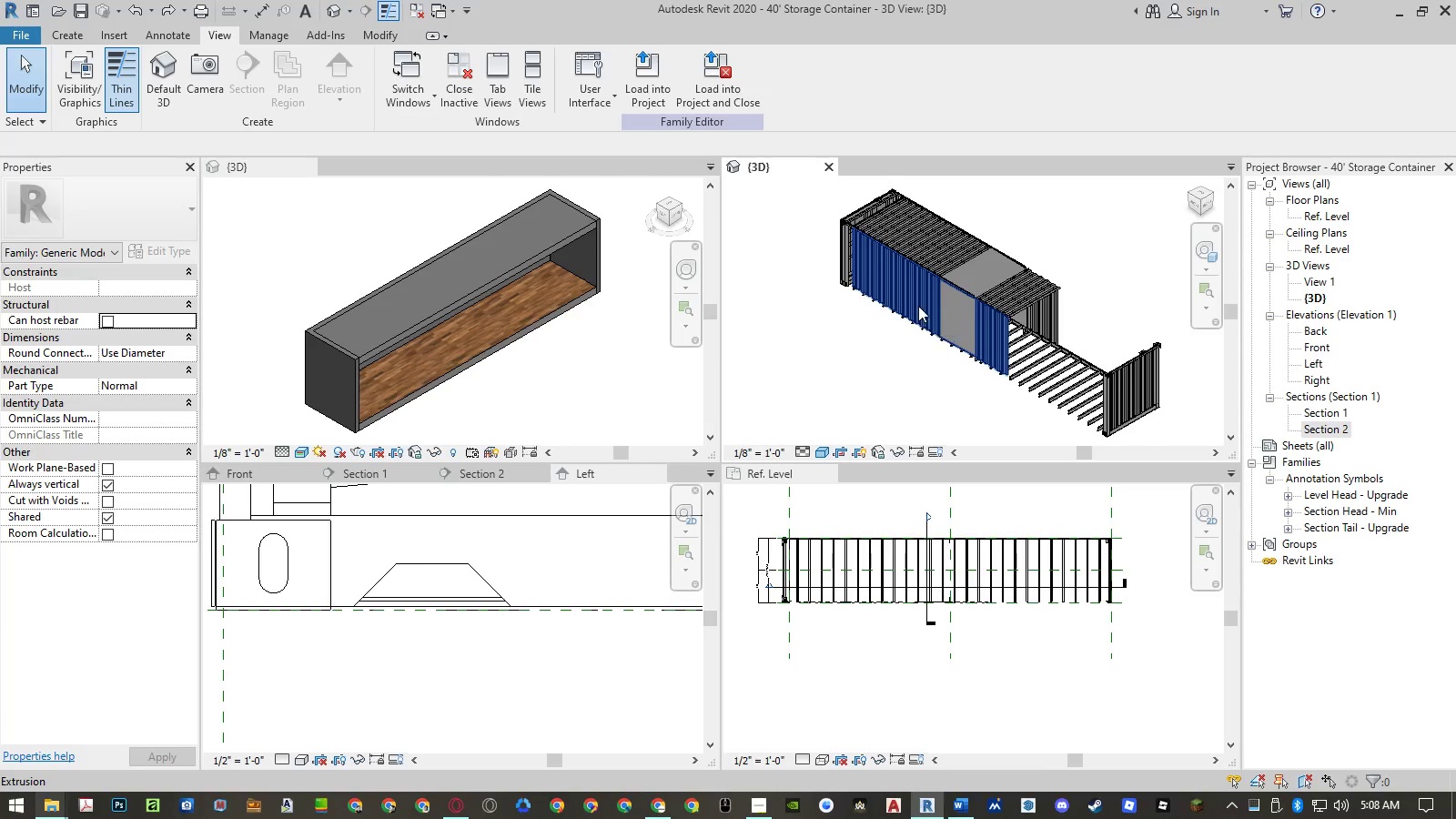 
scroll: coordinate [862, 230], scroll_direction: up, amount: 11.0
 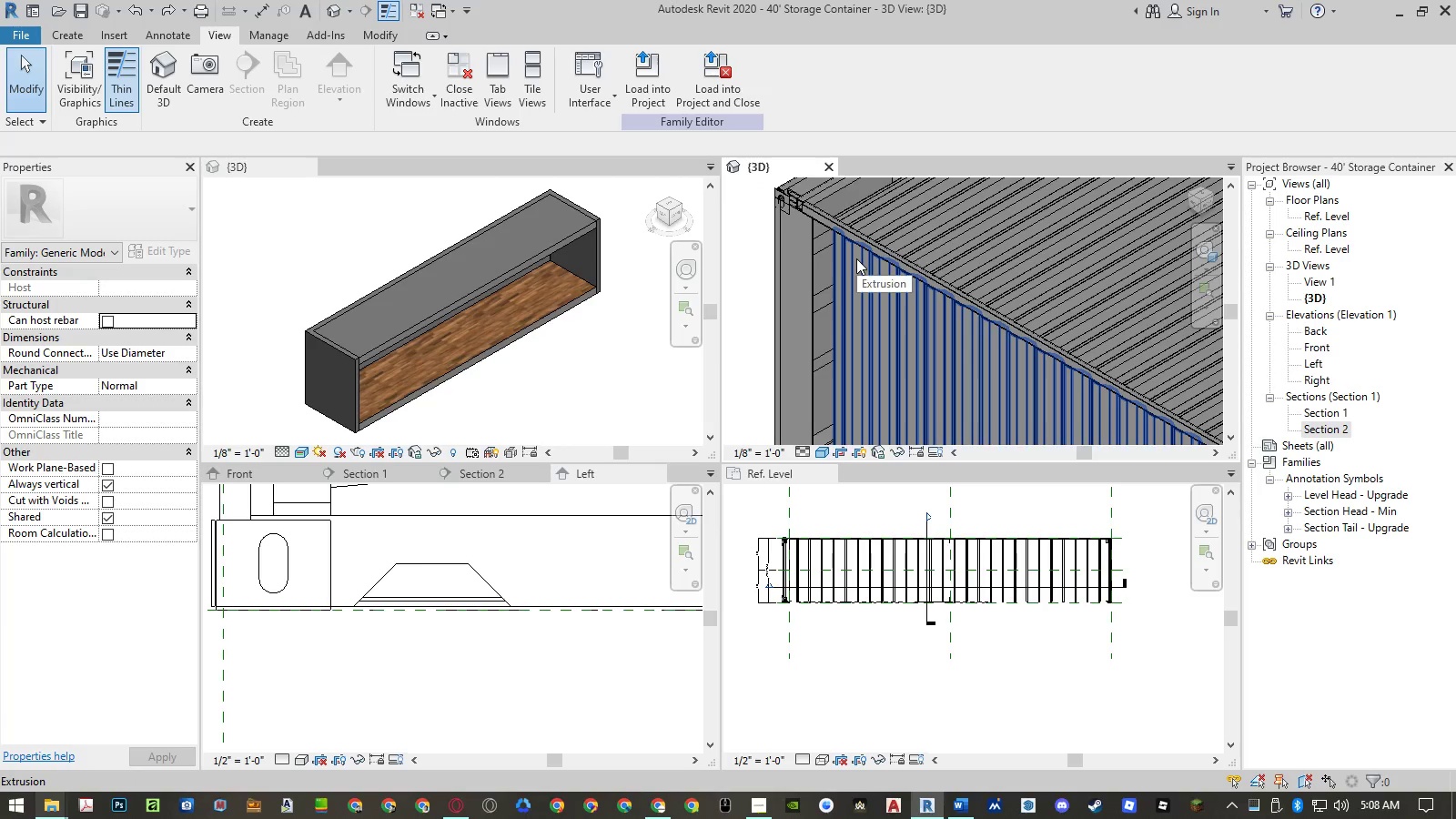 
left_click([857, 258])
 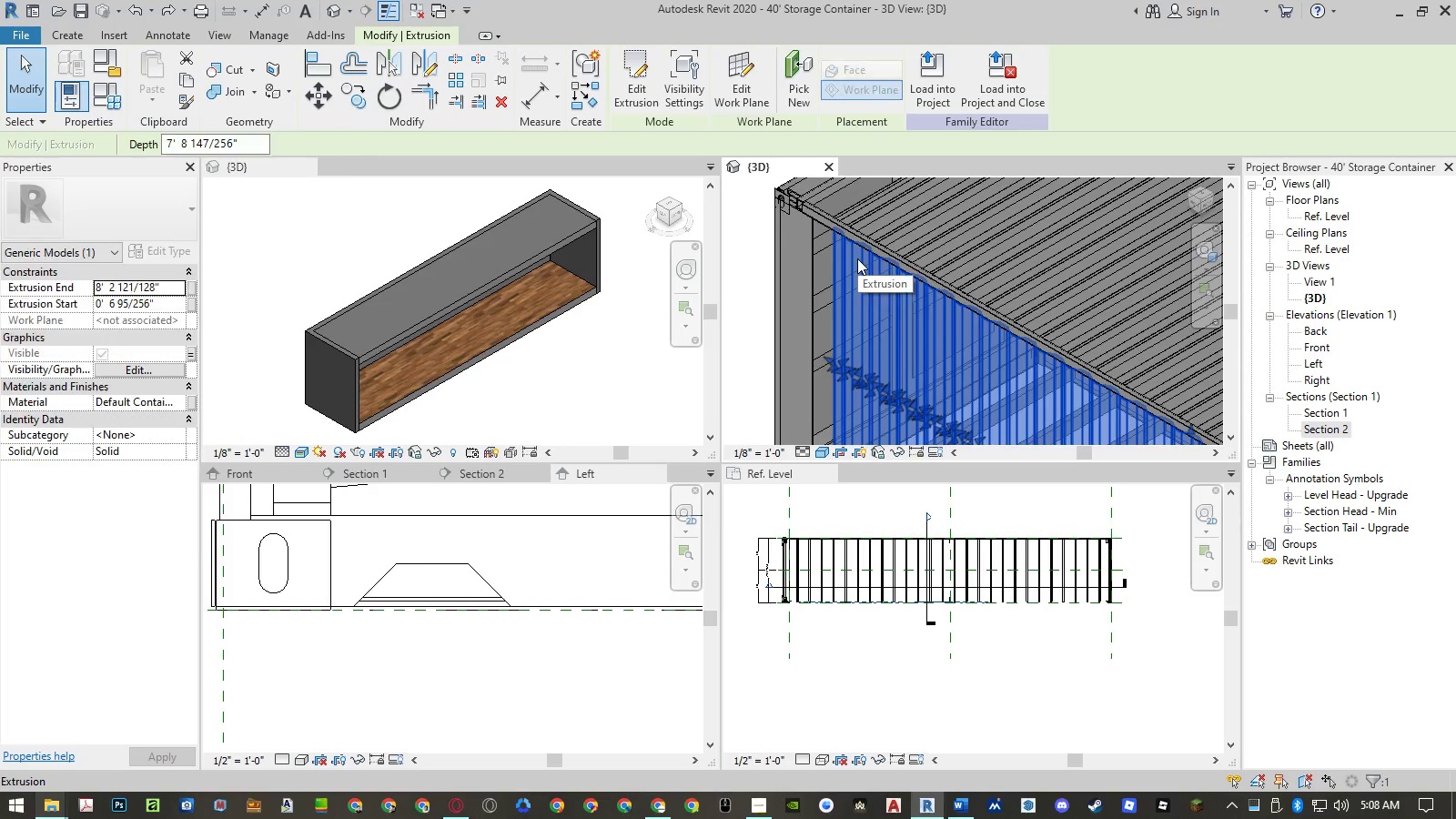 
scroll: coordinate [857, 258], scroll_direction: down, amount: 4.0
 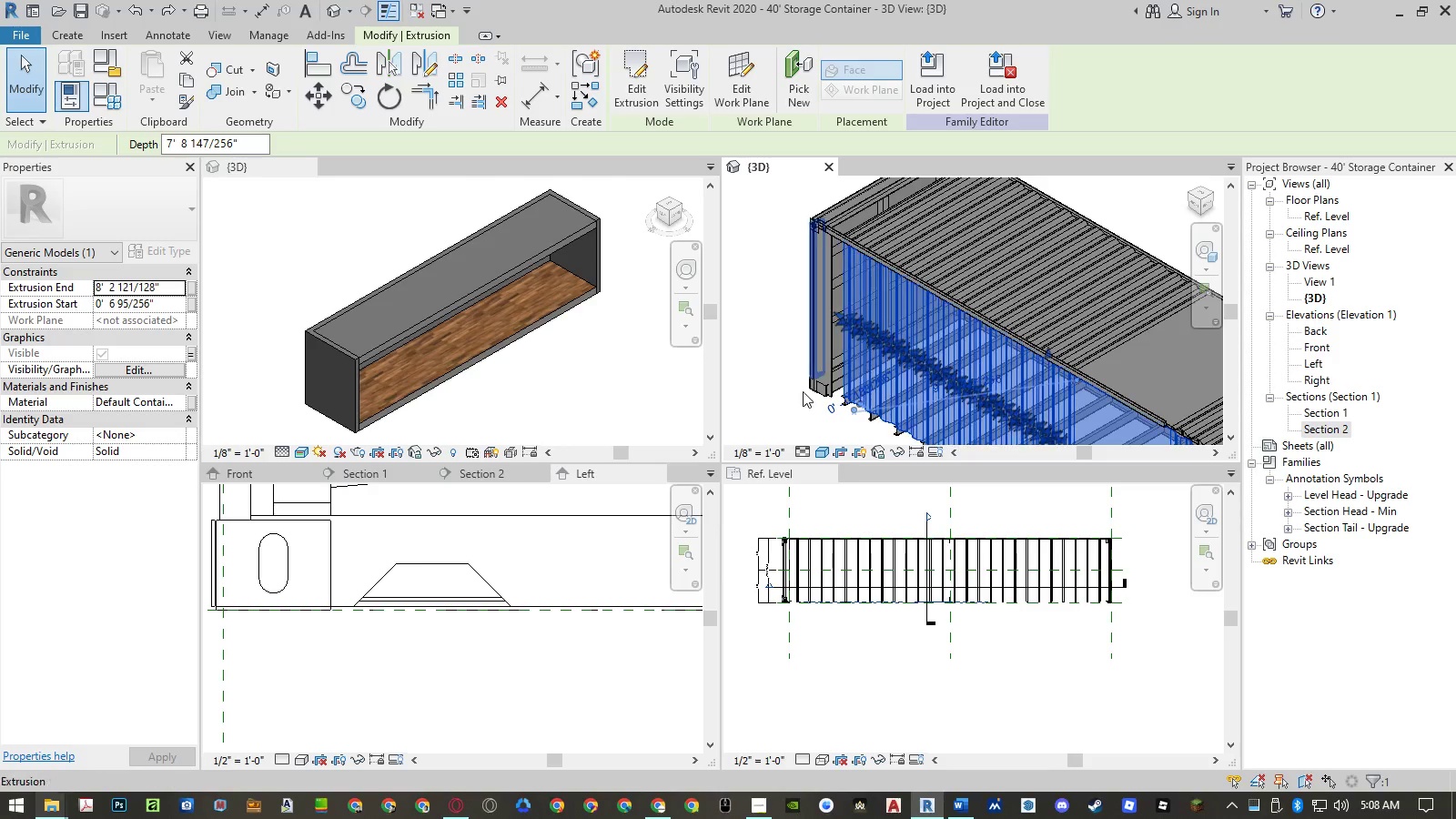 
scroll: coordinate [828, 393], scroll_direction: up, amount: 9.0
 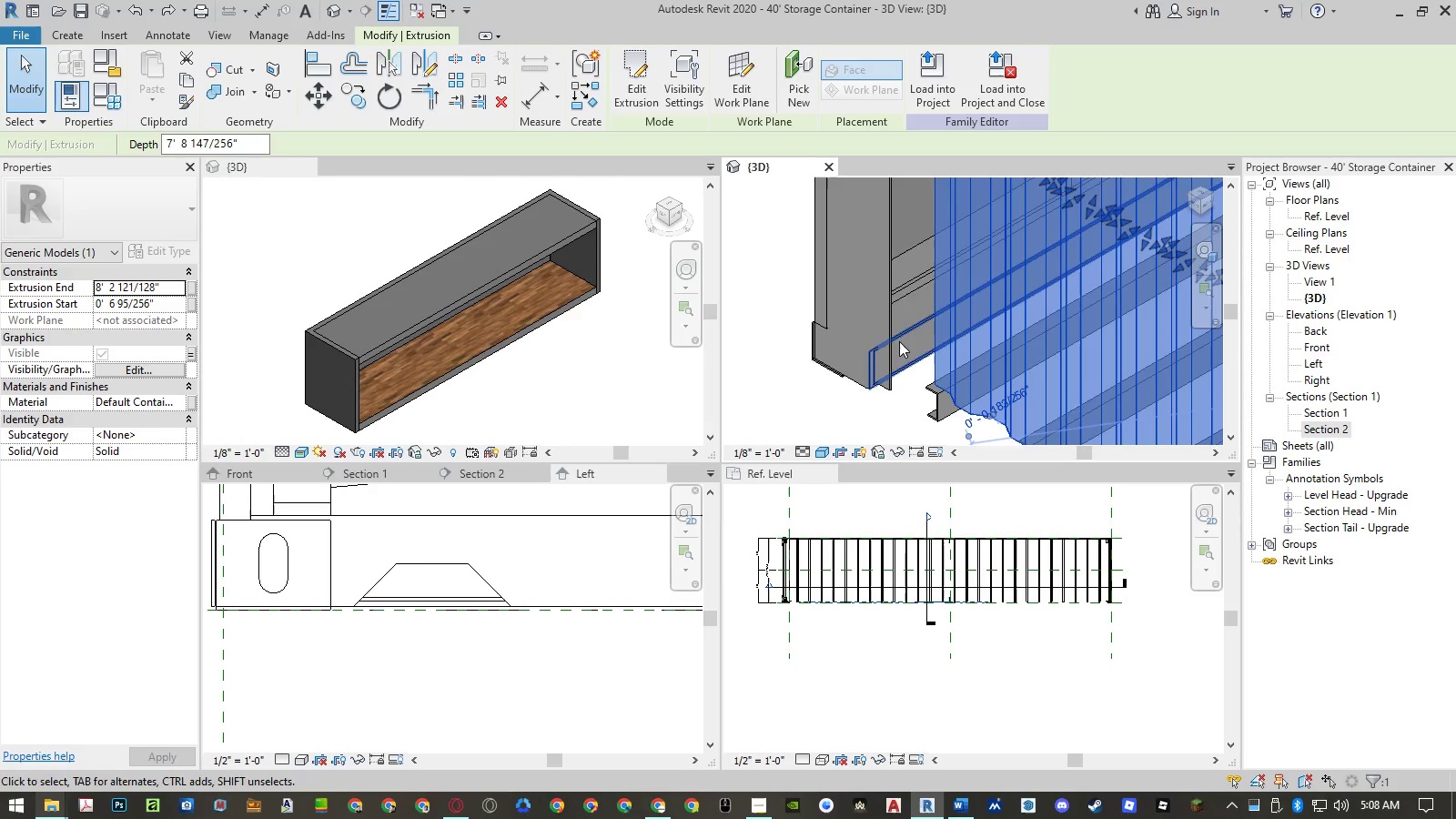 
left_click([901, 331])
 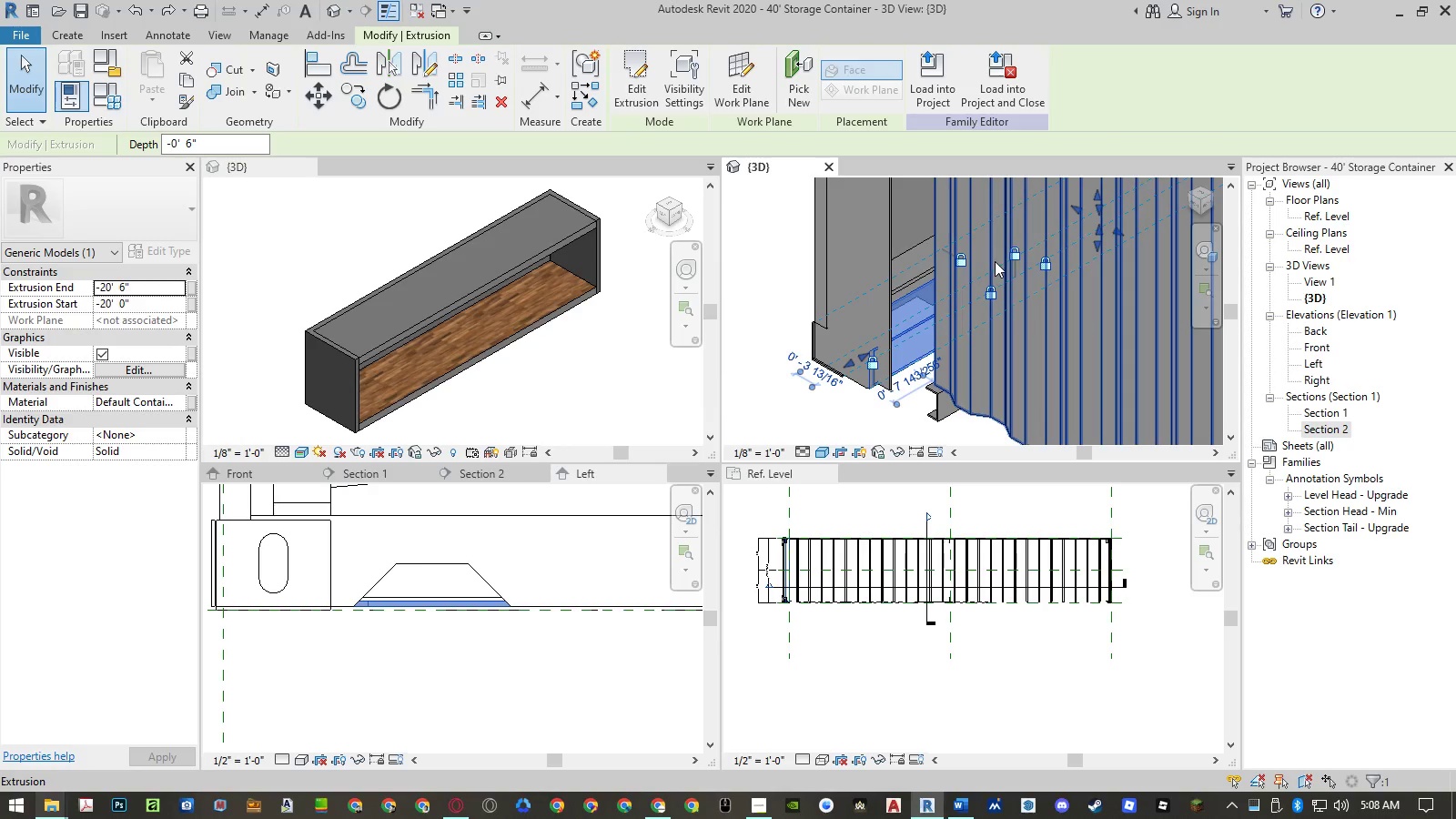 
left_click([1011, 258])
 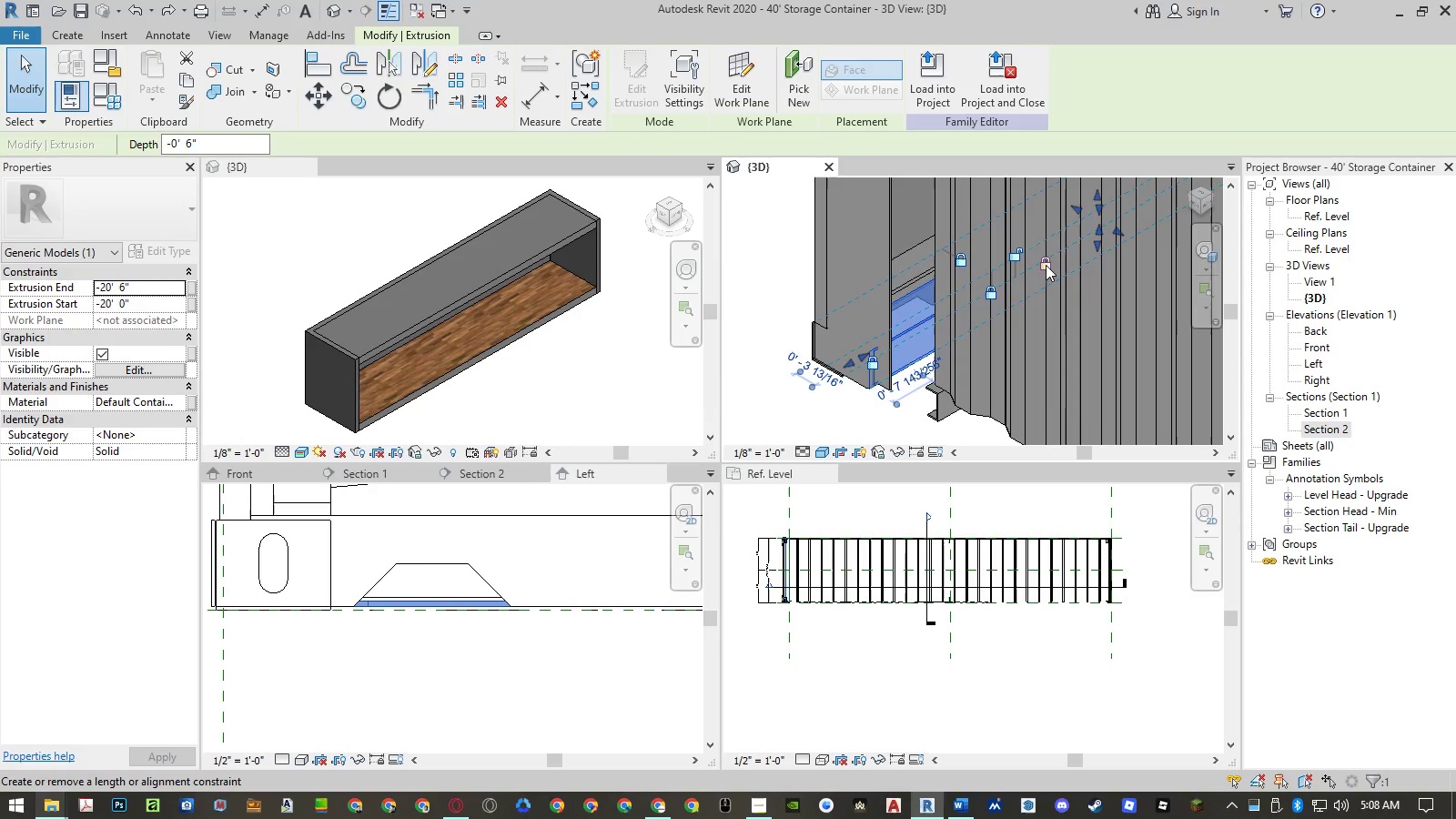 
left_click([1046, 265])
 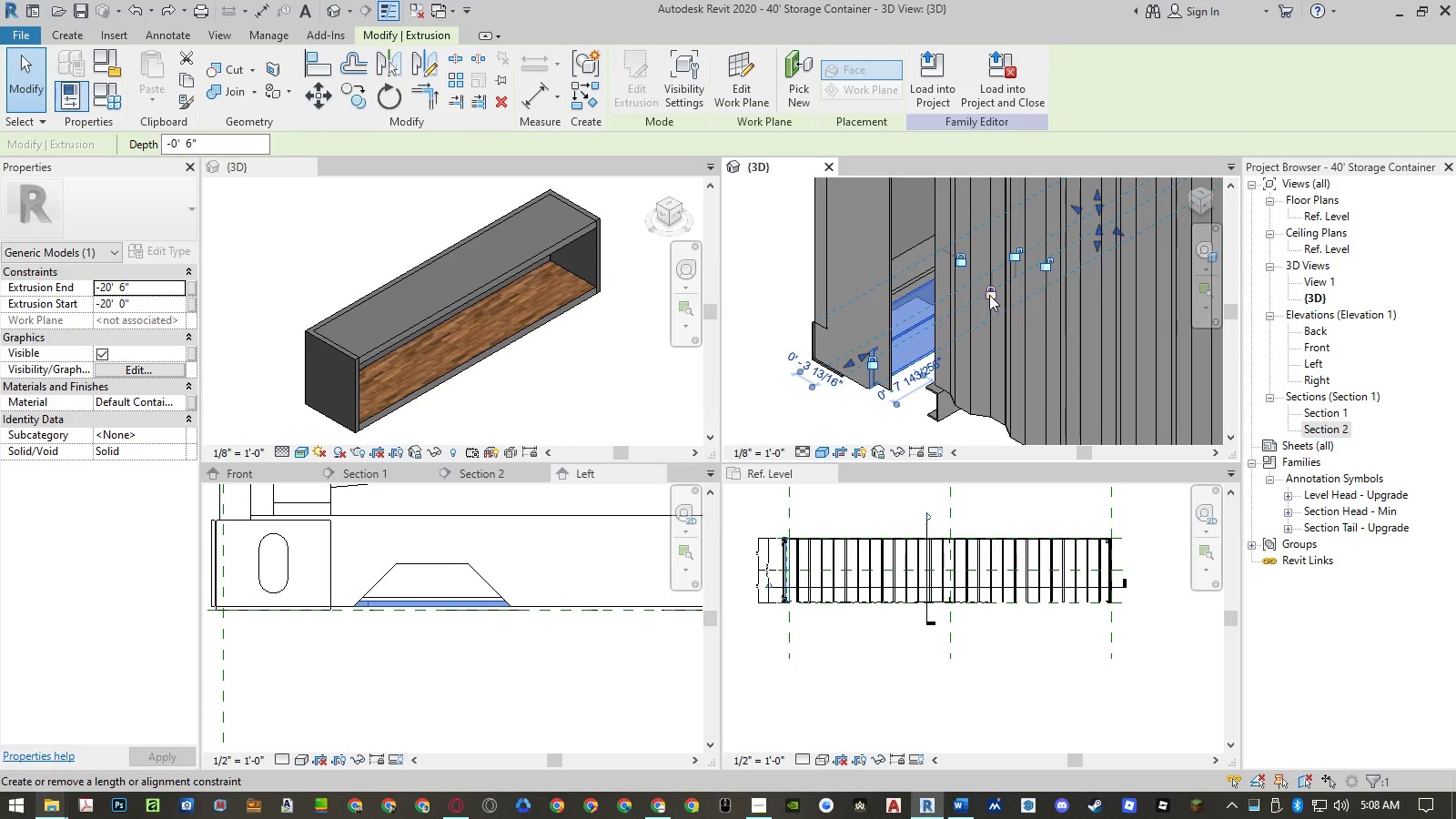 
left_click([989, 295])
 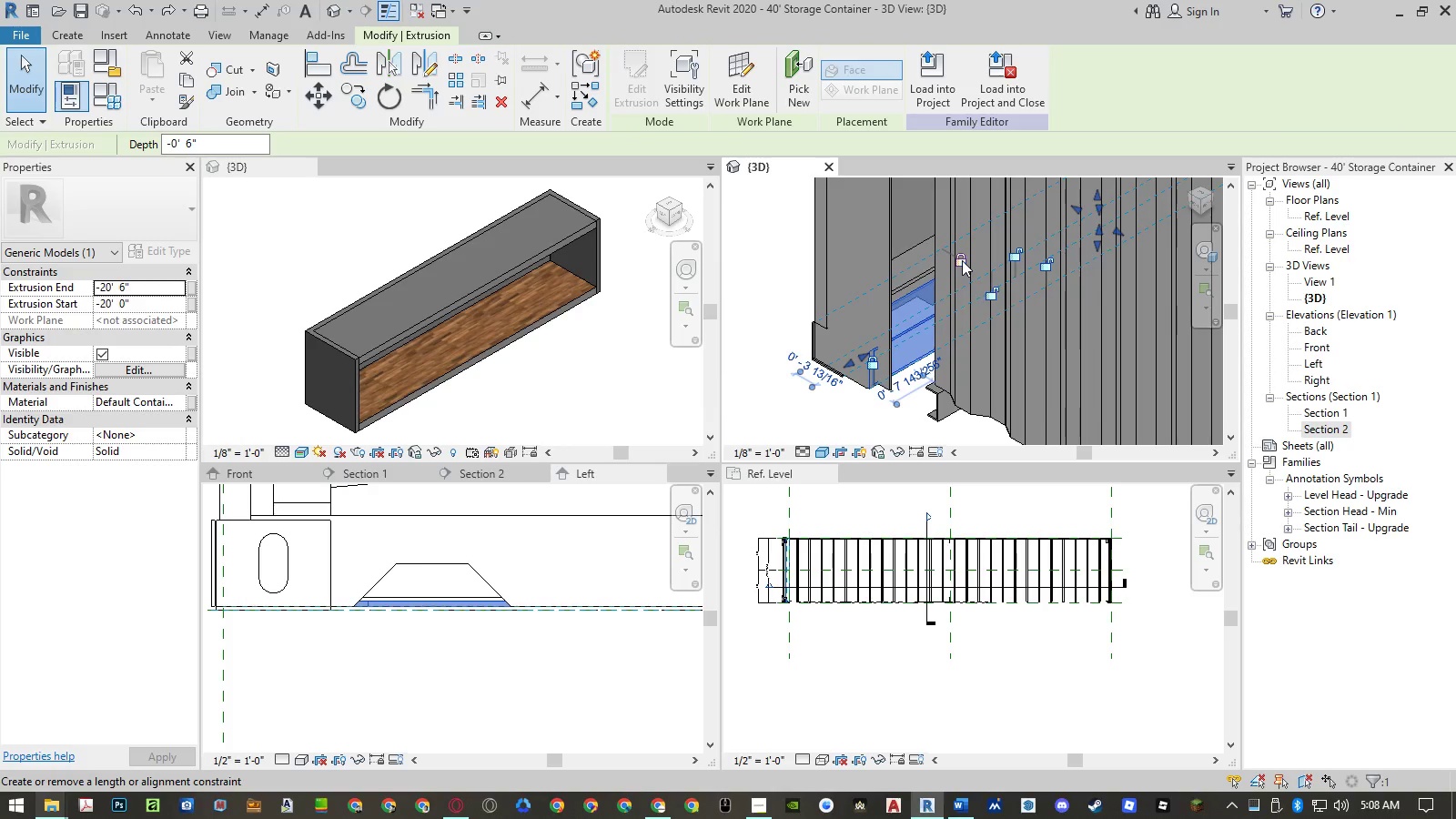 
left_click([962, 260])
 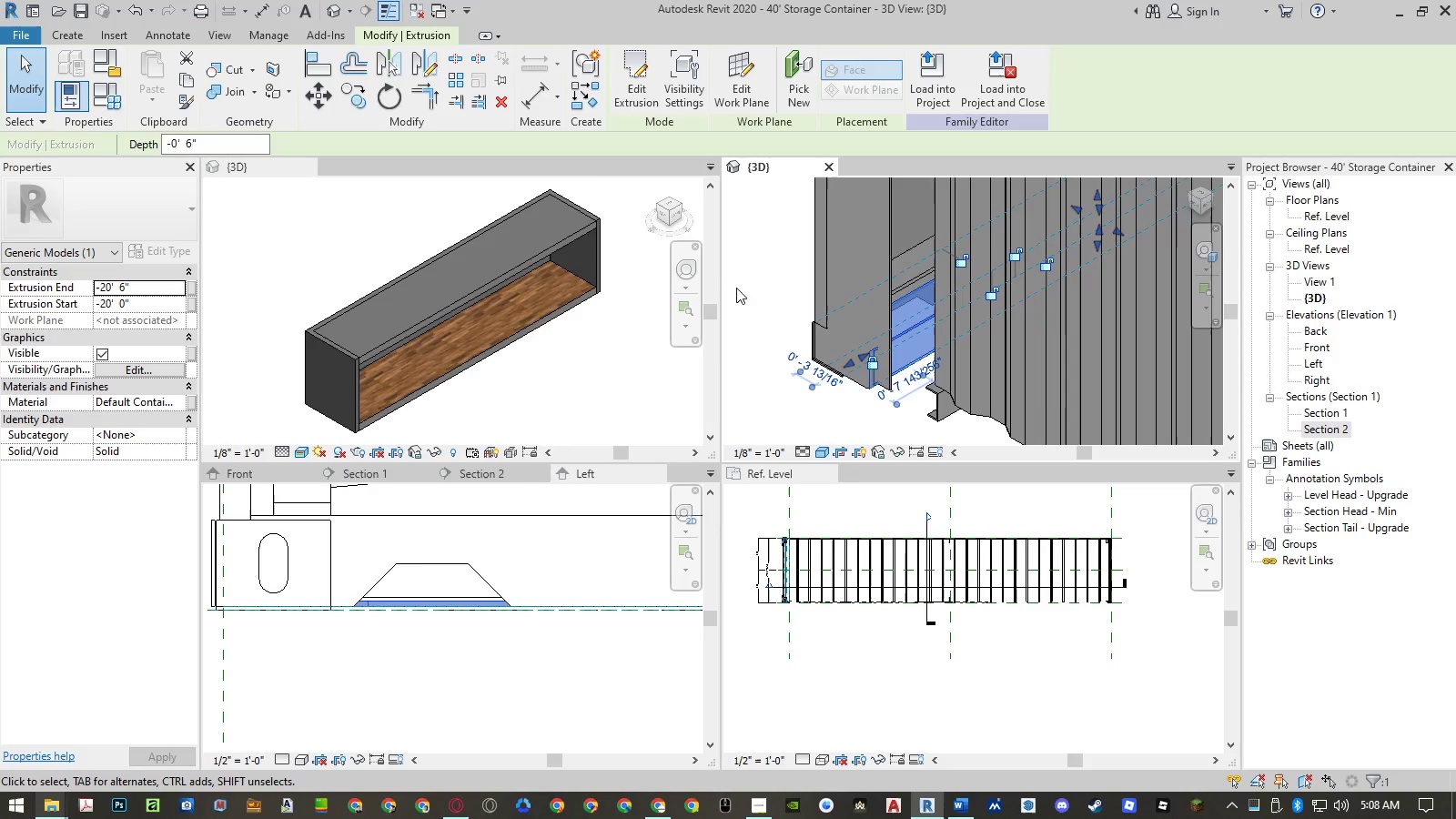 
left_click([631, 88])
 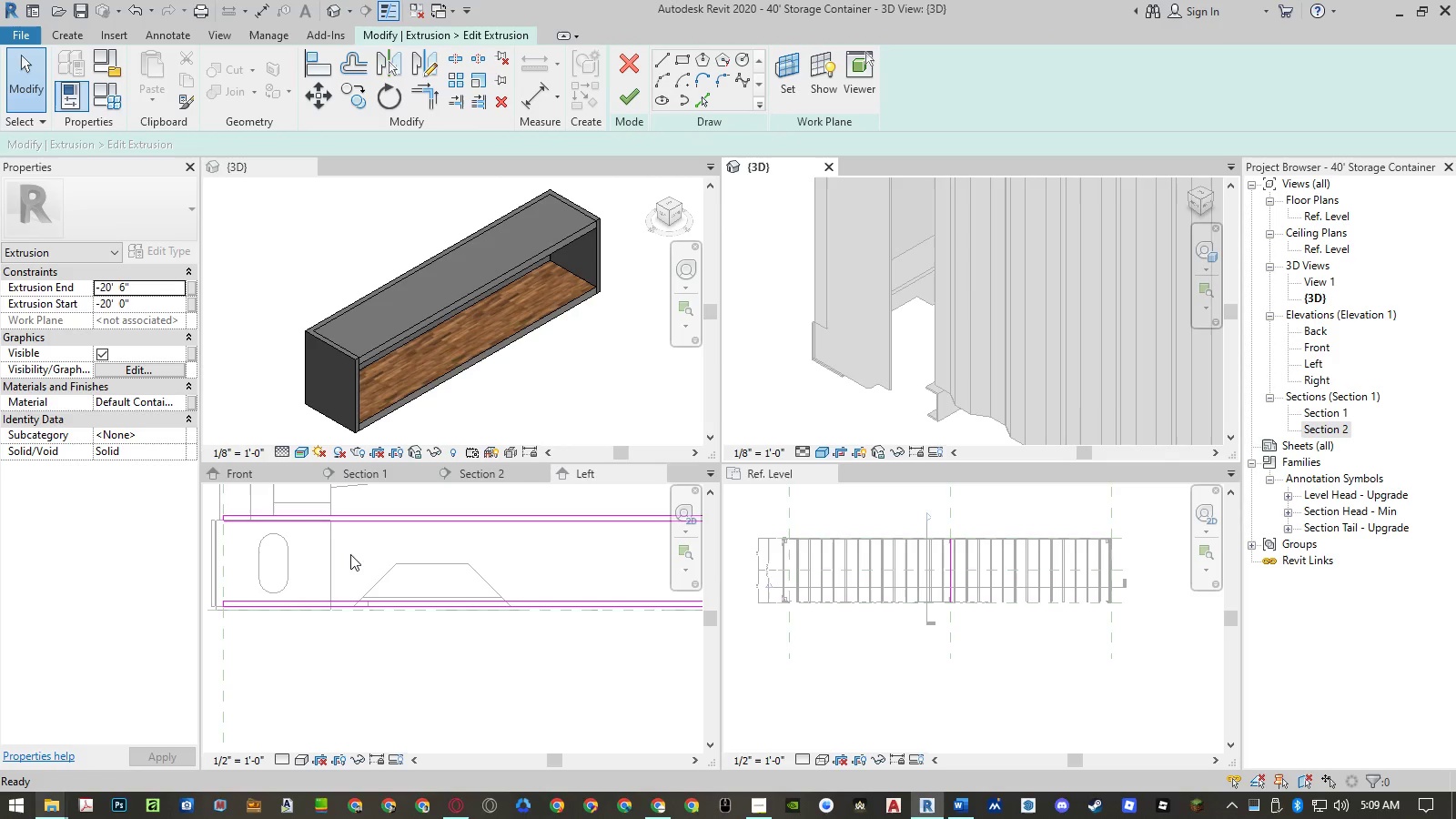 
left_click([368, 656])
 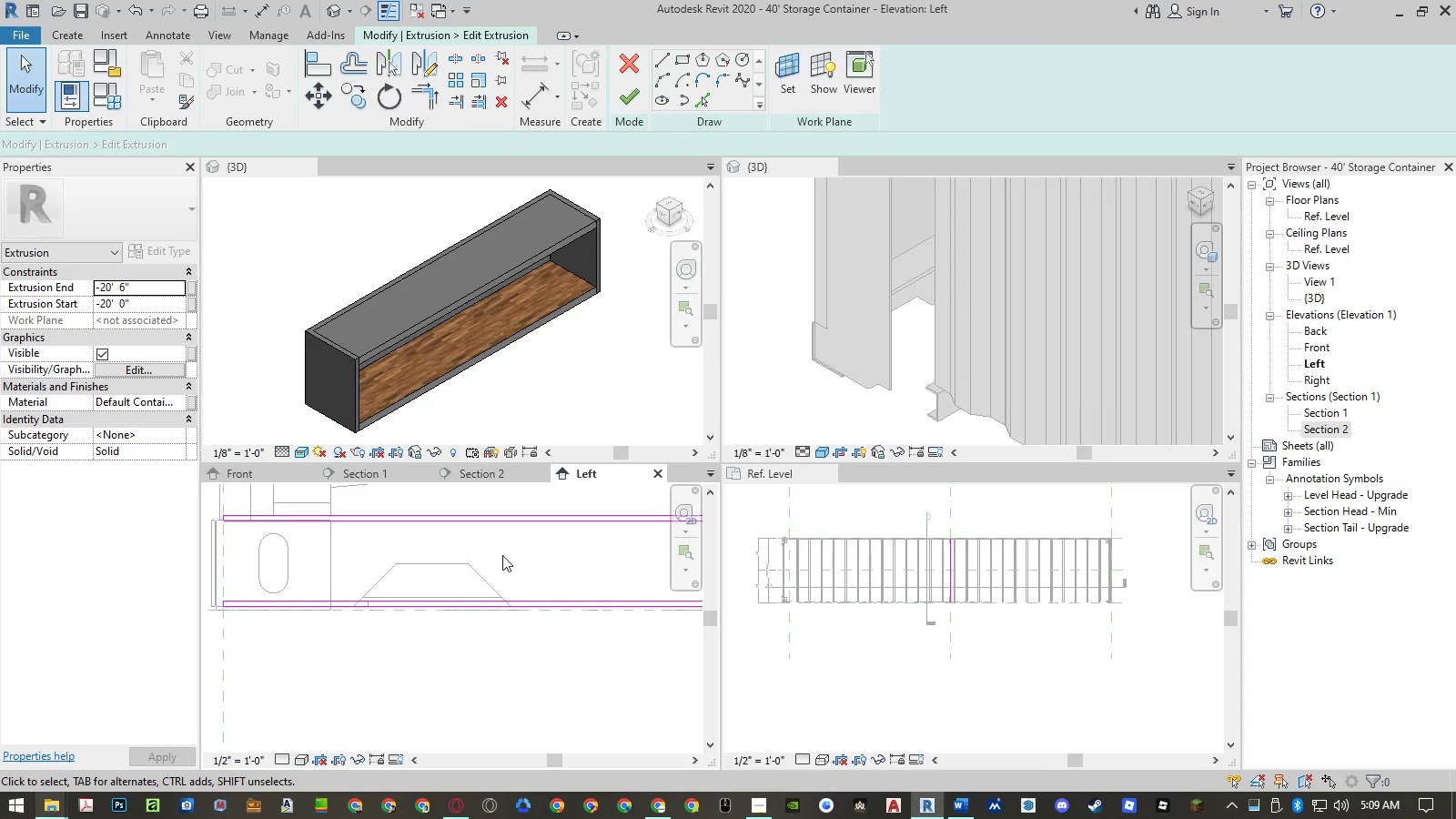 
scroll: coordinate [538, 554], scroll_direction: down, amount: 4.0
 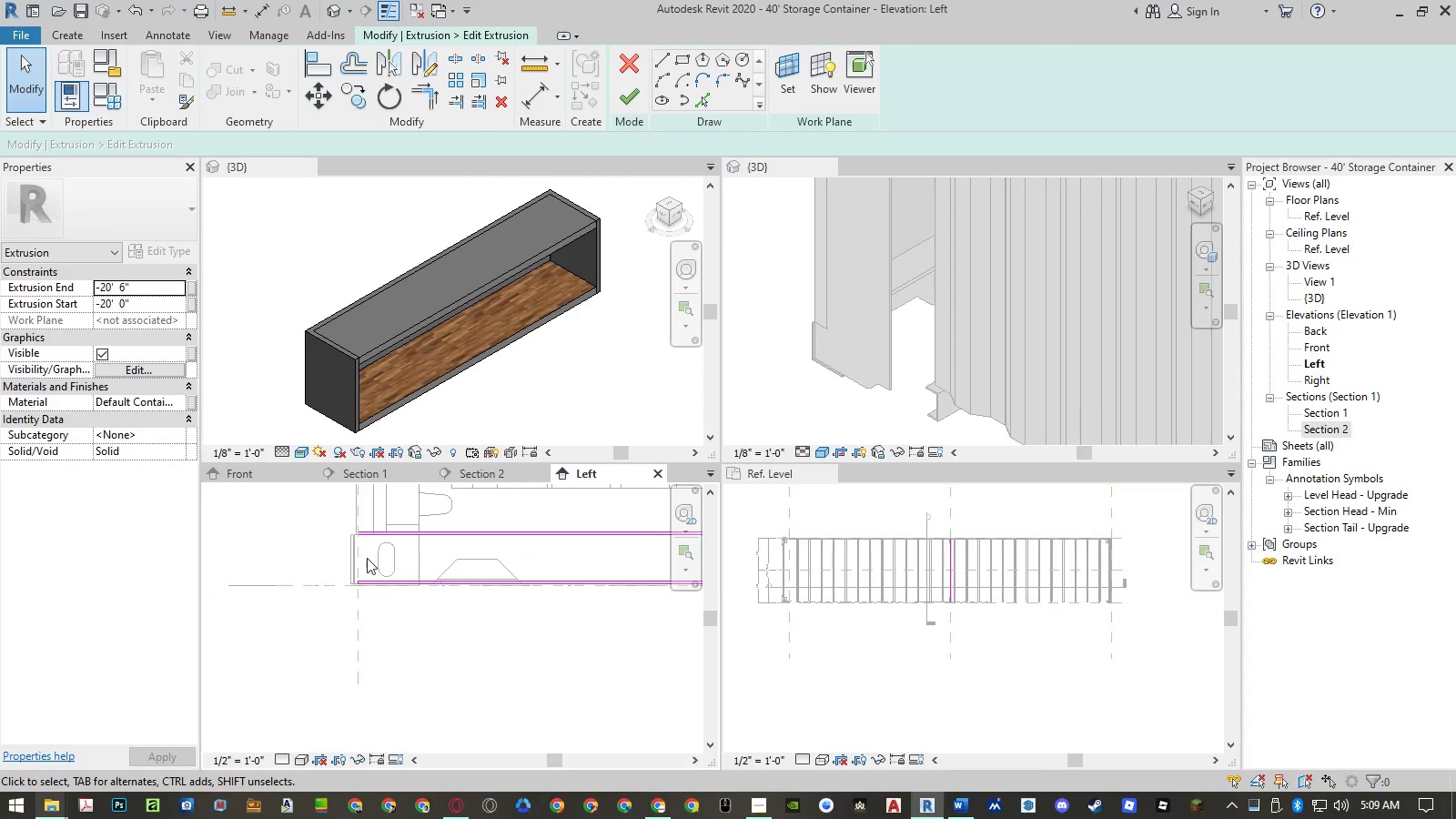 
scroll: coordinate [351, 551], scroll_direction: up, amount: 7.0
 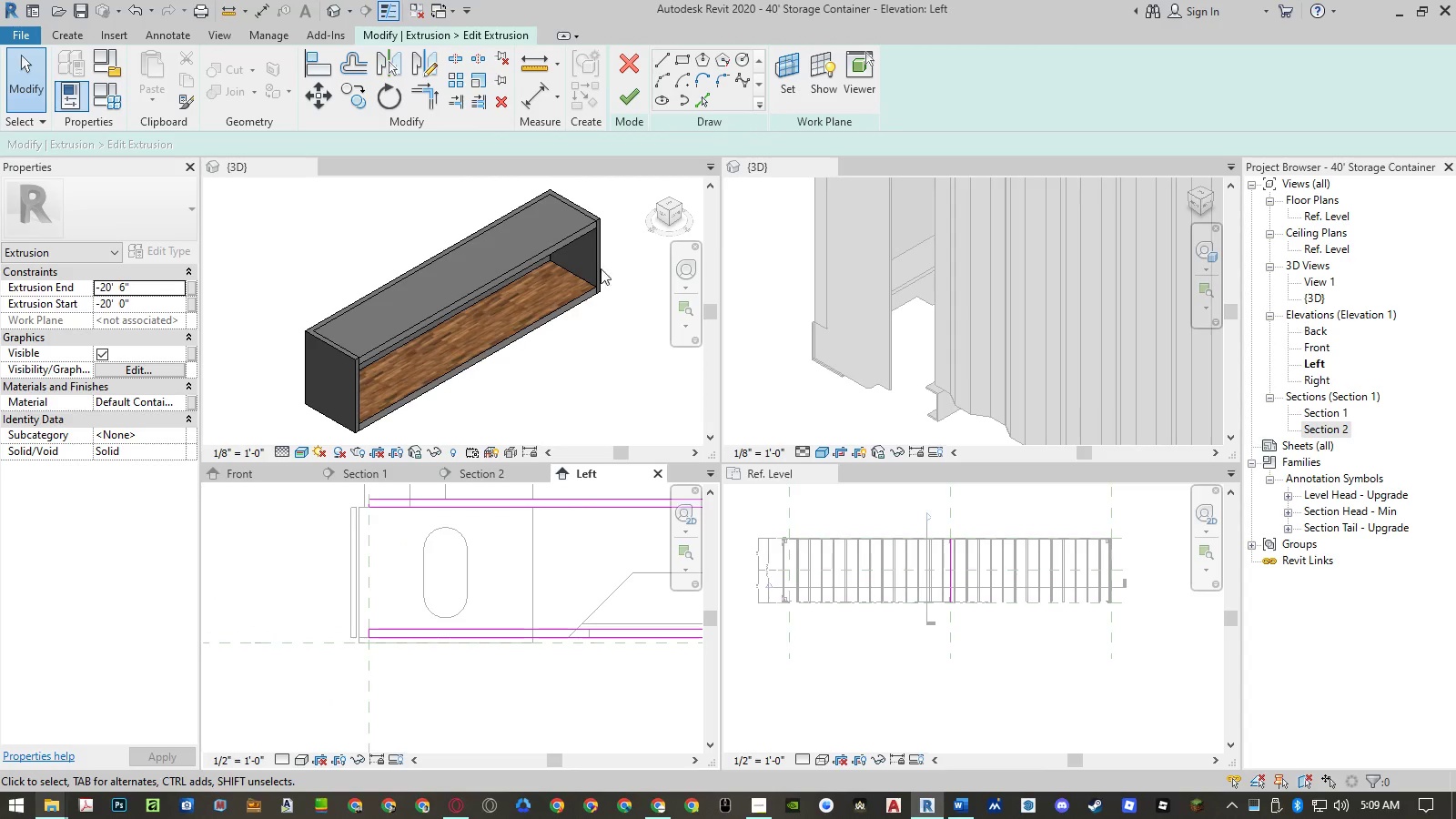 
left_click([625, 95])
 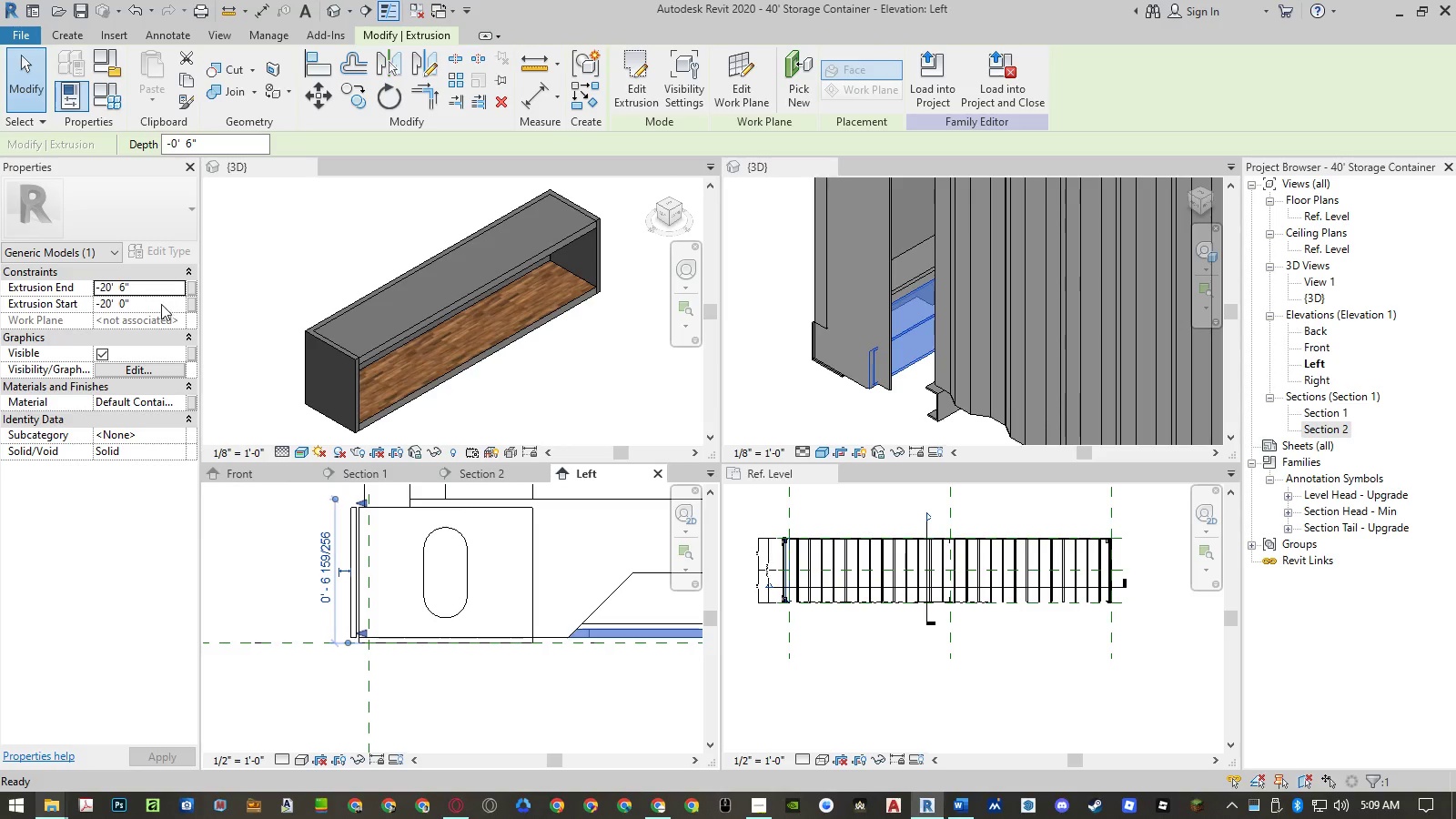 
left_click([141, 305])
 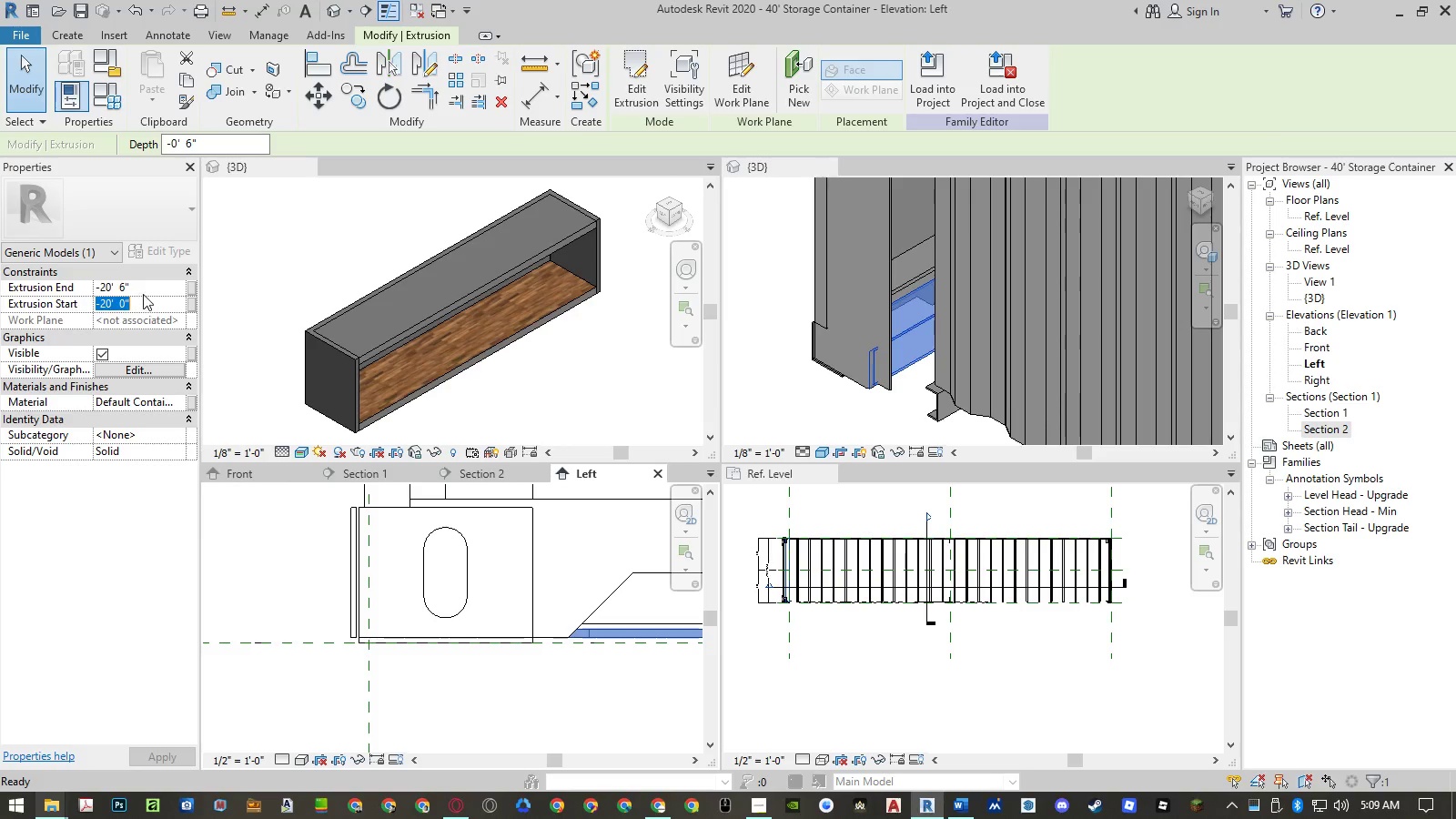 
left_click([144, 292])
 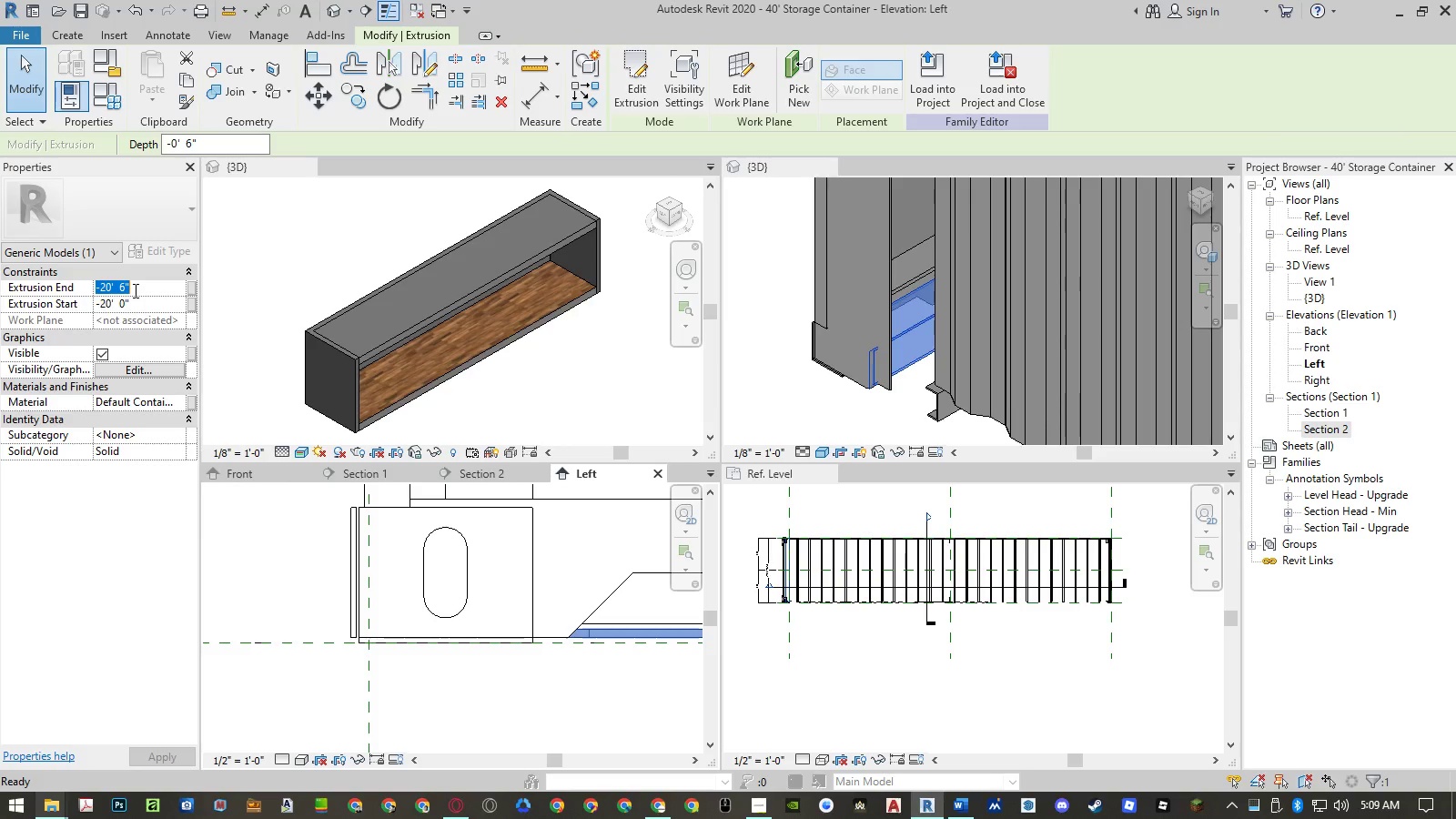 
key(NumpadSubtract)
 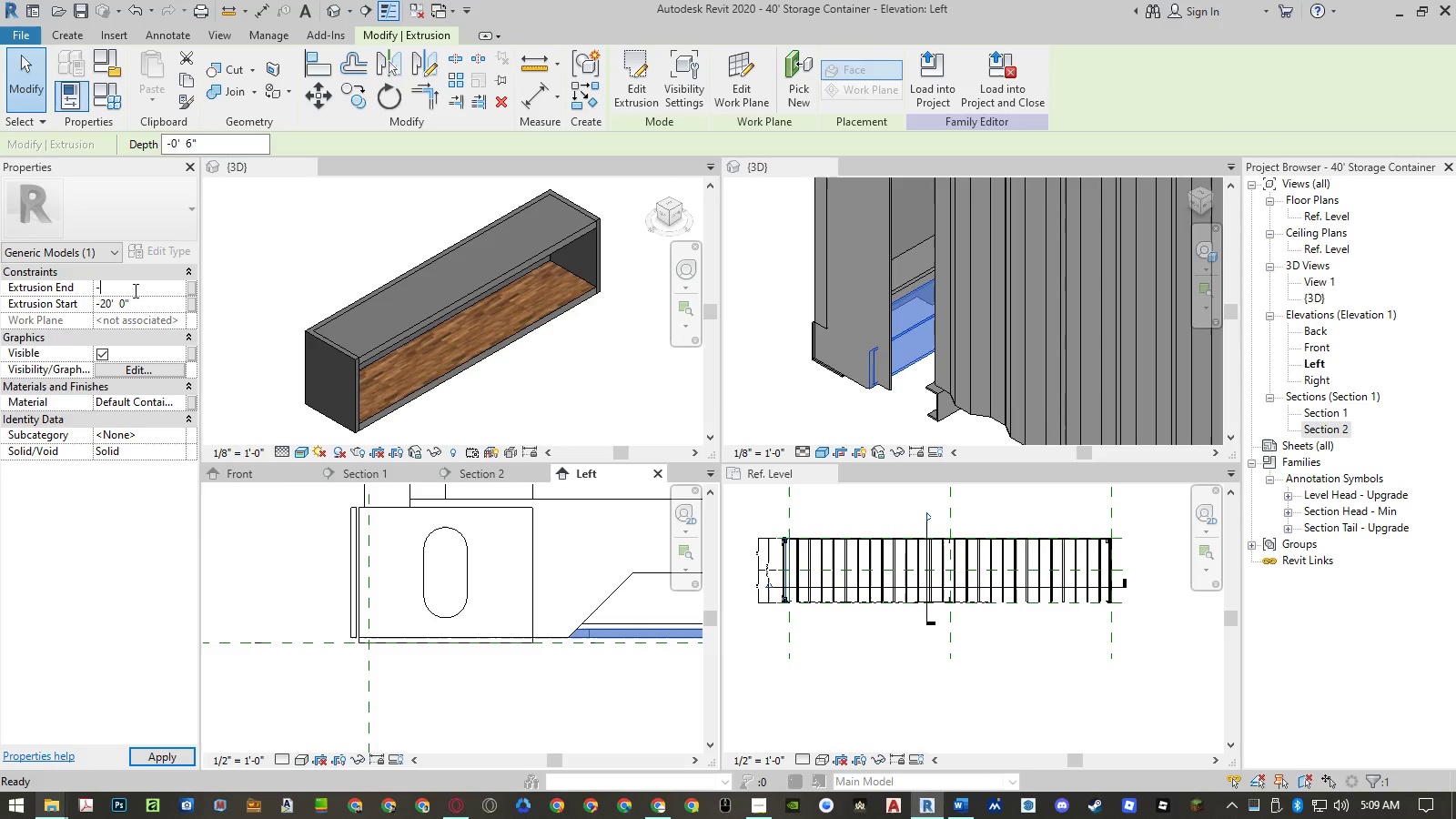 
key(Backspace)
 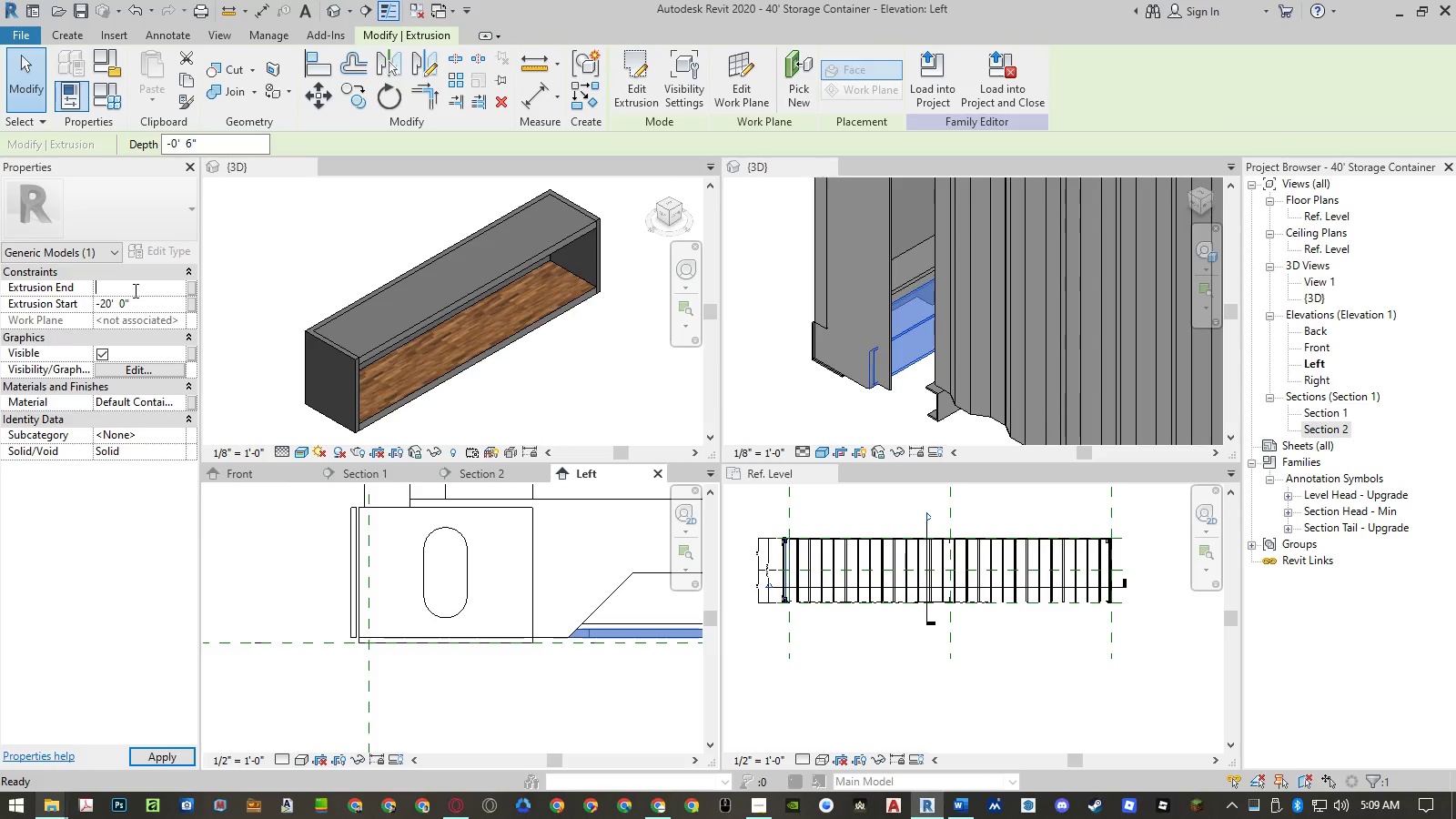 
key(Numpad2)
 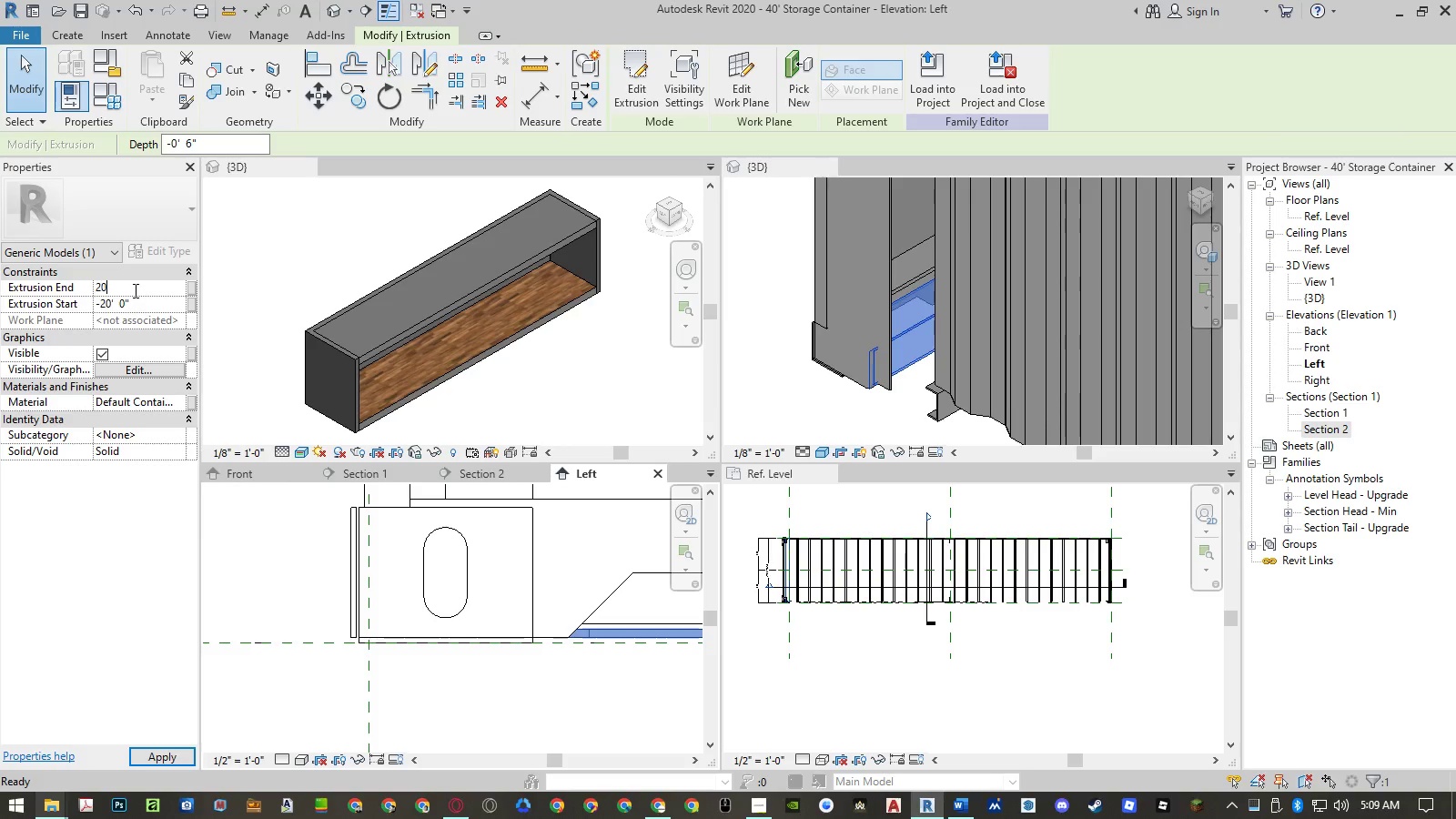 
key(Numpad0)
 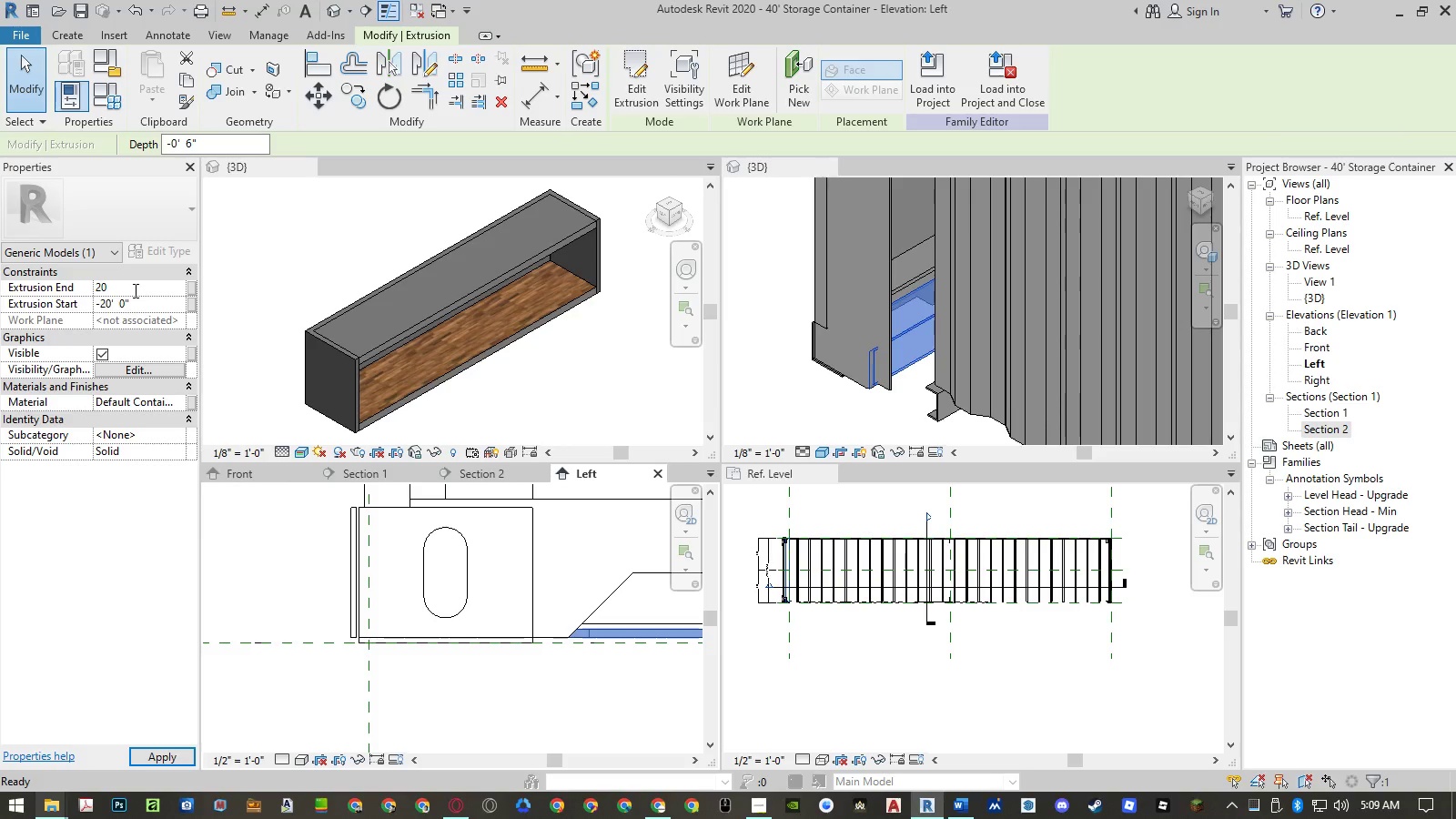 
key(NumpadEnter)
 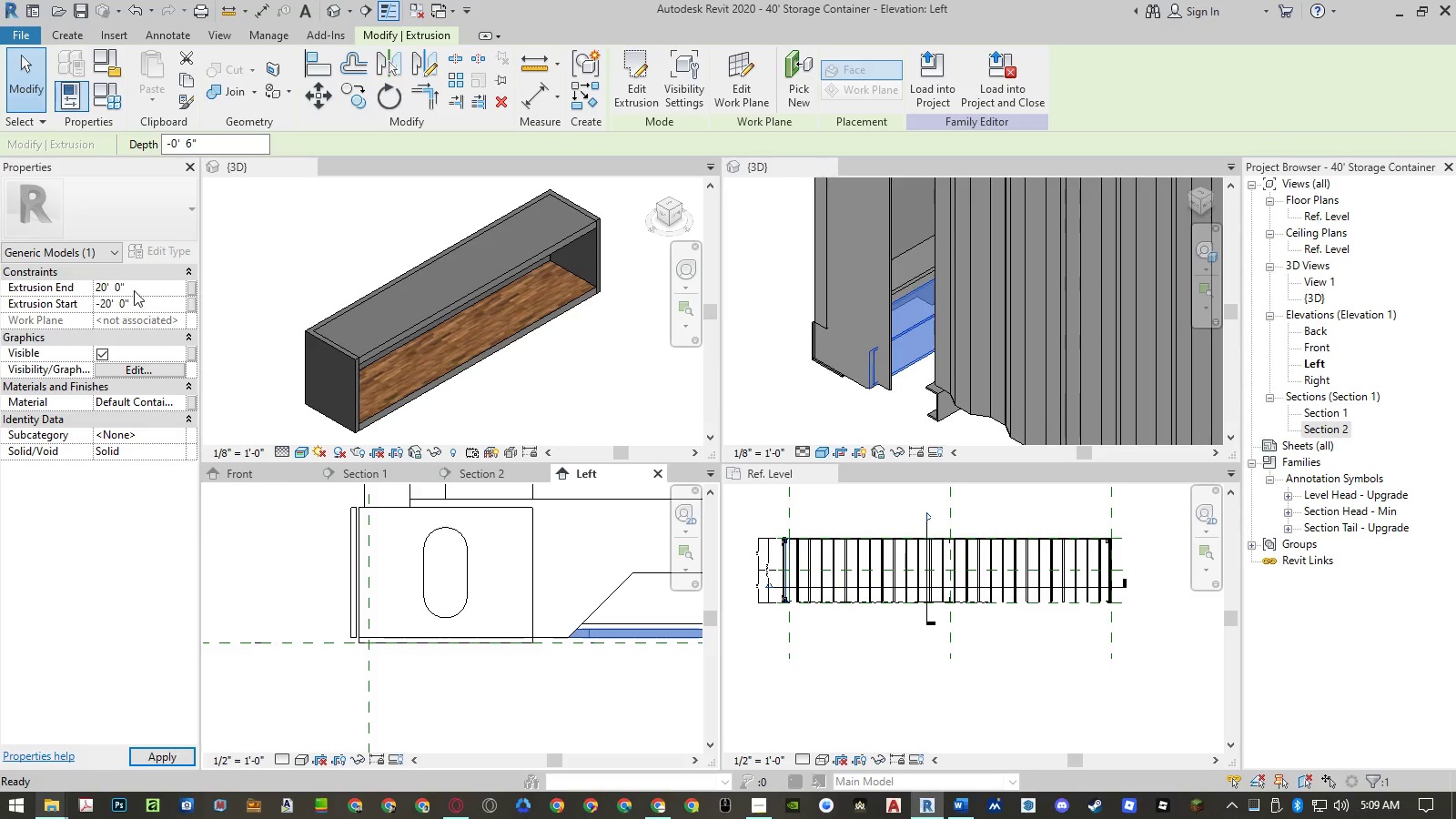 
key(NumpadEnter)
 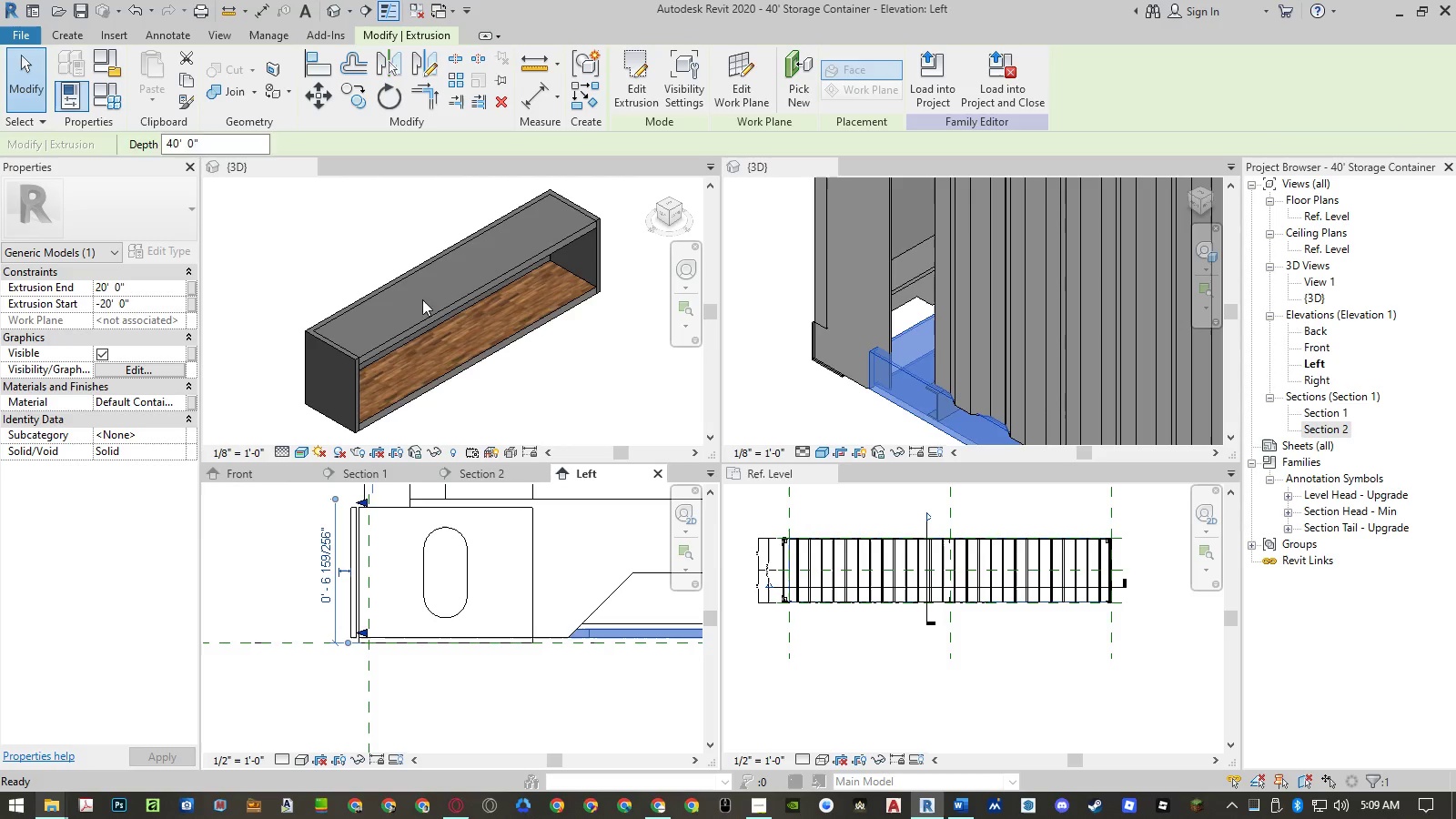 
scroll: coordinate [815, 242], scroll_direction: down, amount: 17.0
 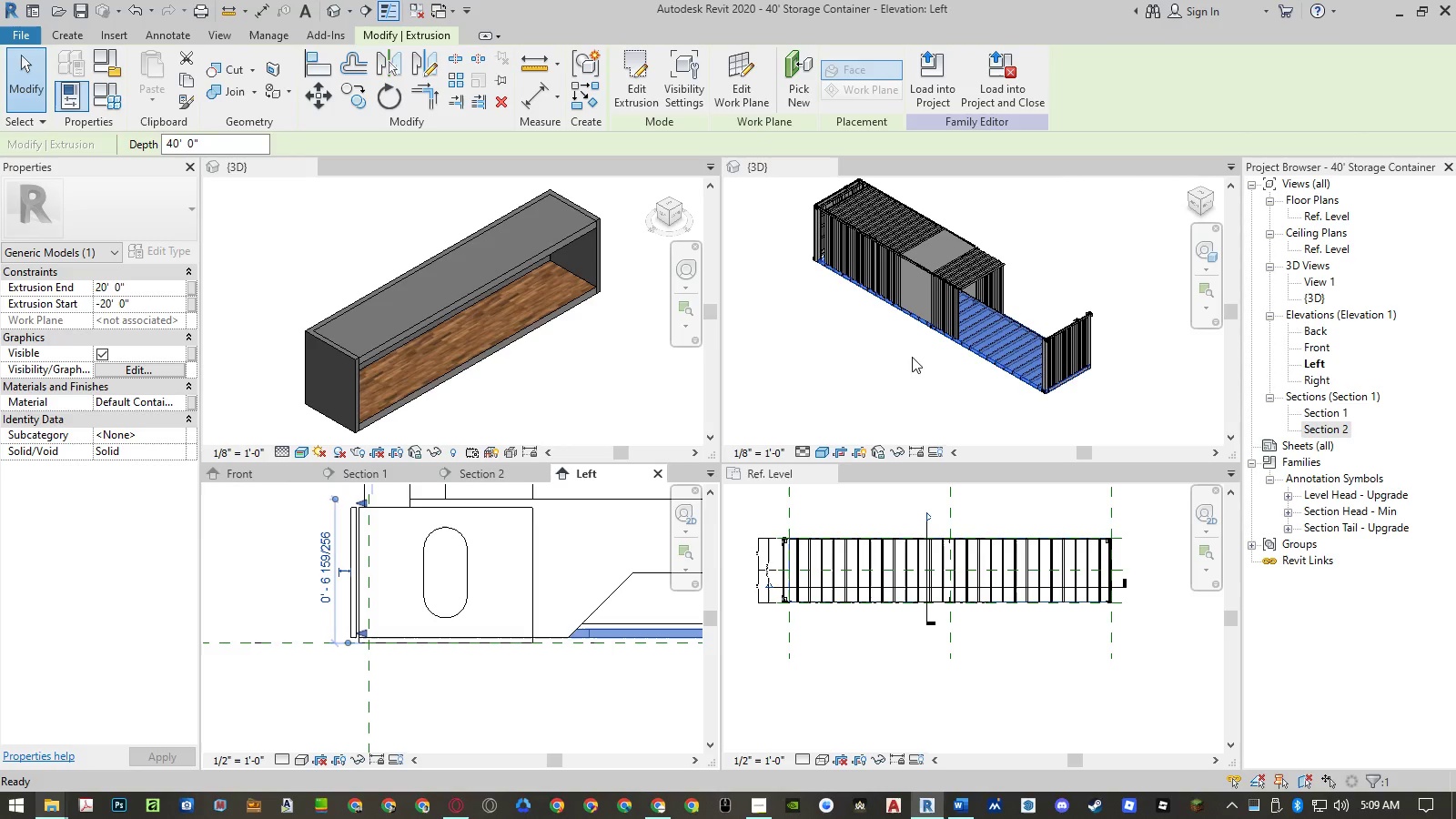 
left_click([920, 369])
 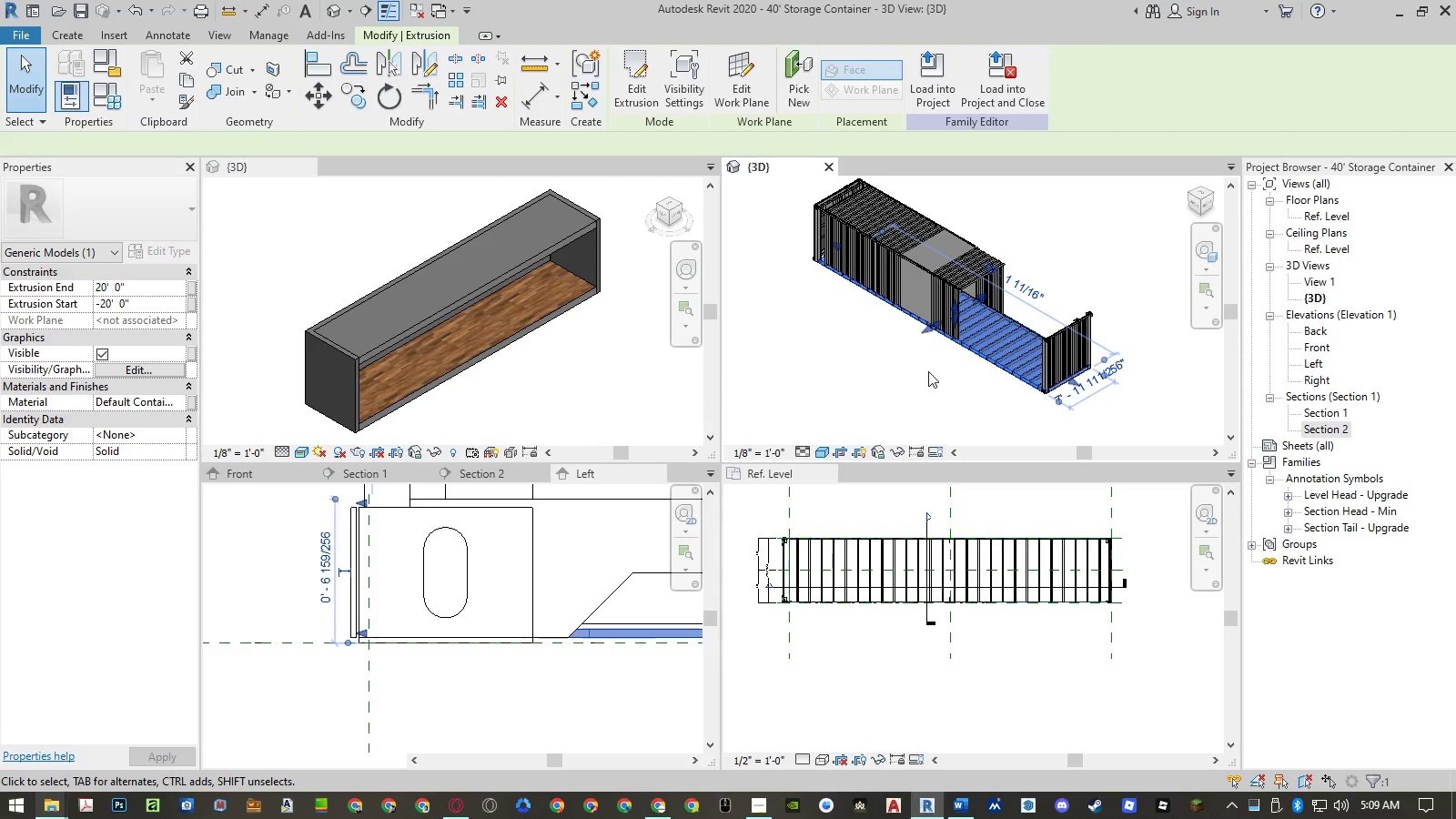 
left_click([948, 376])
 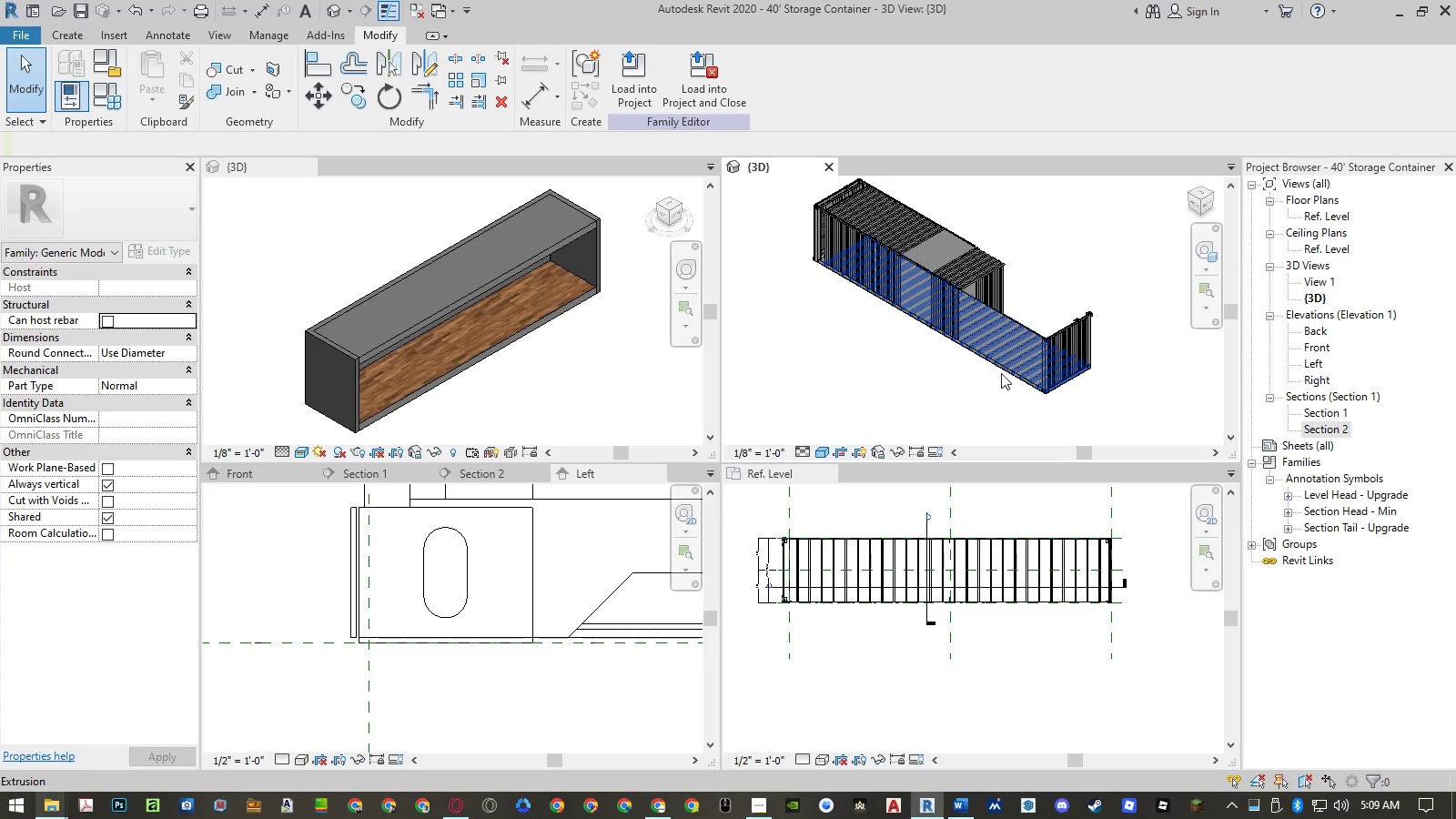 
scroll: coordinate [1089, 430], scroll_direction: up, amount: 17.0
 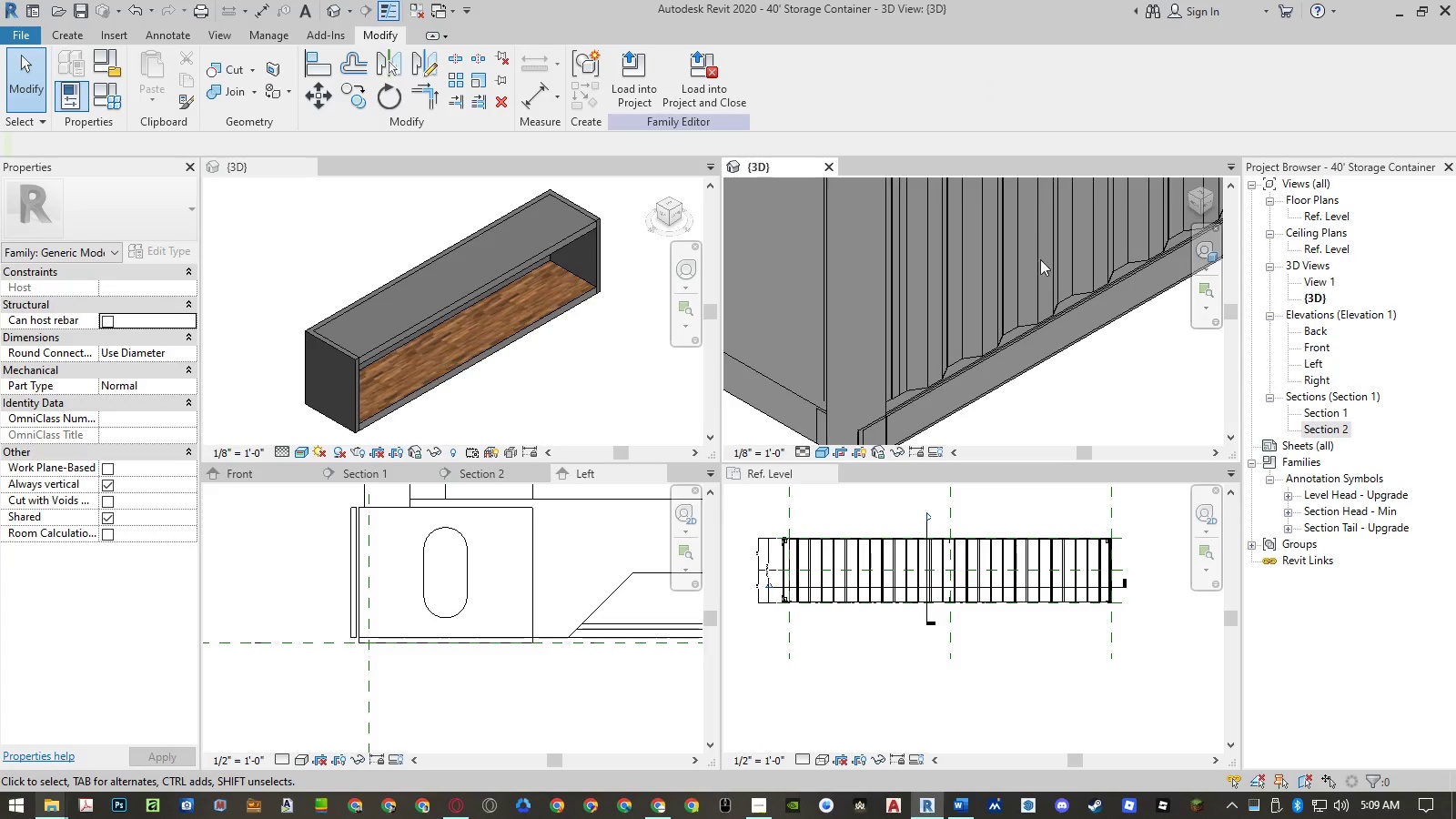 
scroll: coordinate [1046, 222], scroll_direction: down, amount: 2.0
 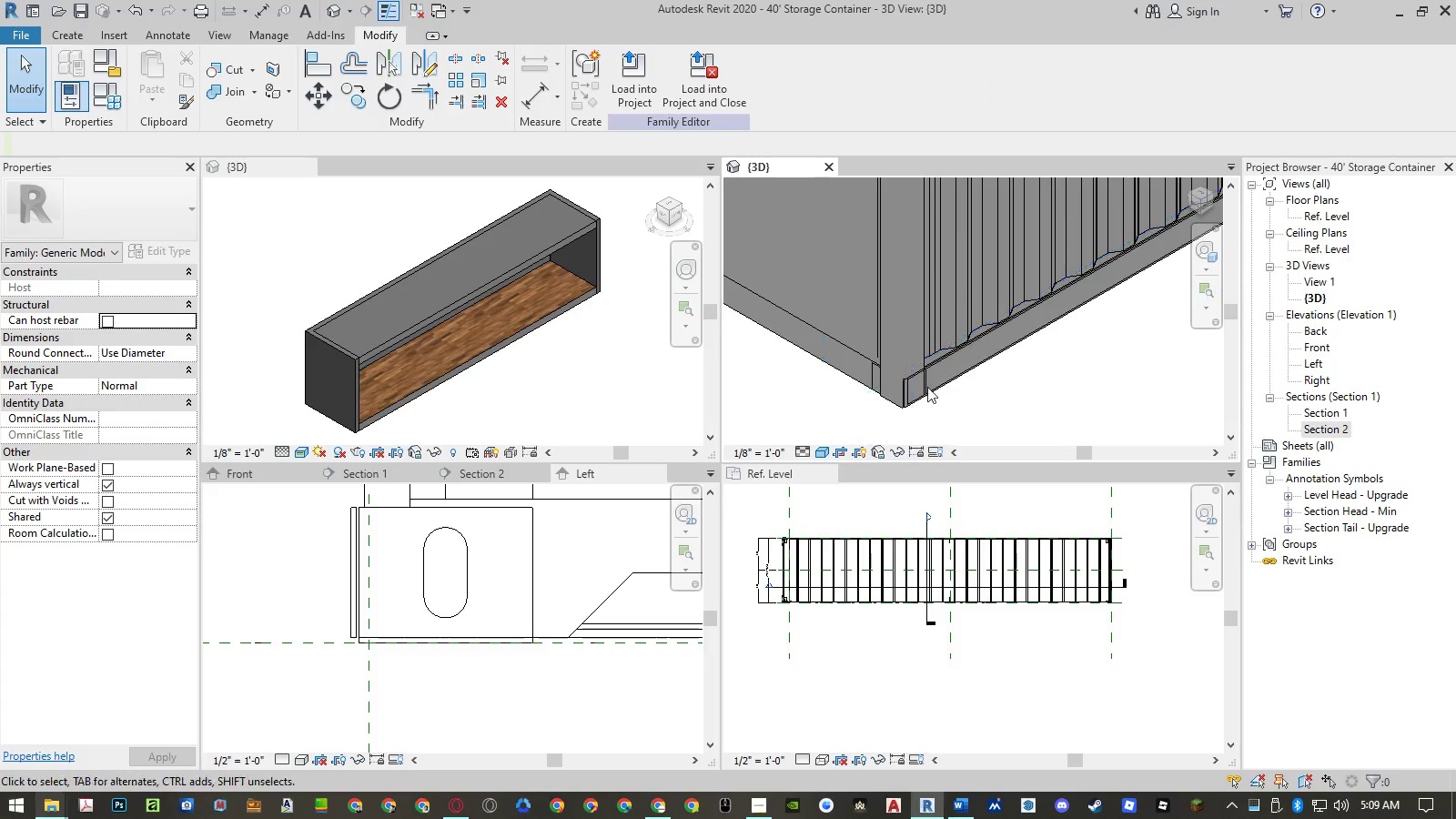 
scroll: coordinate [909, 402], scroll_direction: up, amount: 7.0
 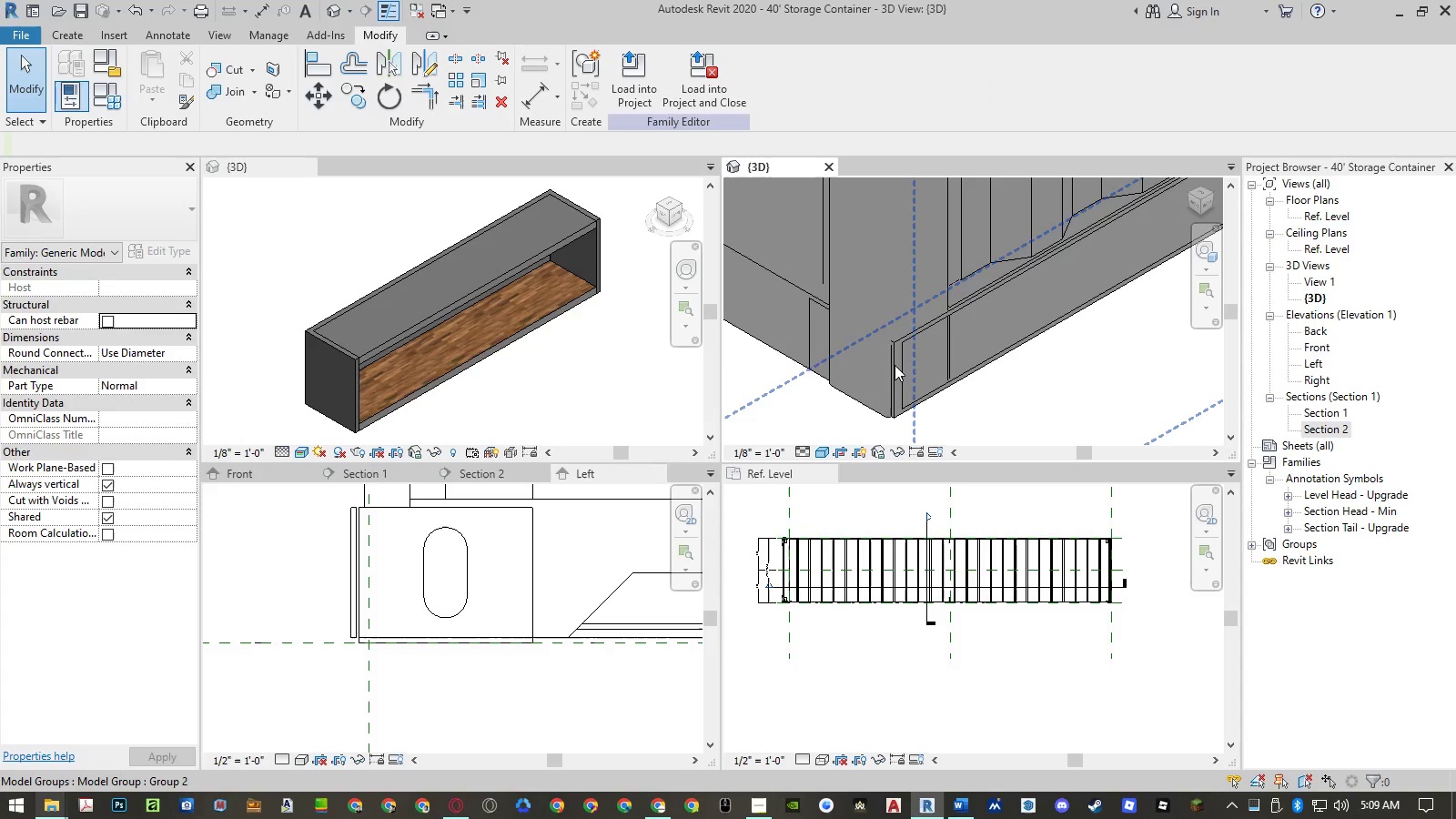 
wait(5.93)
 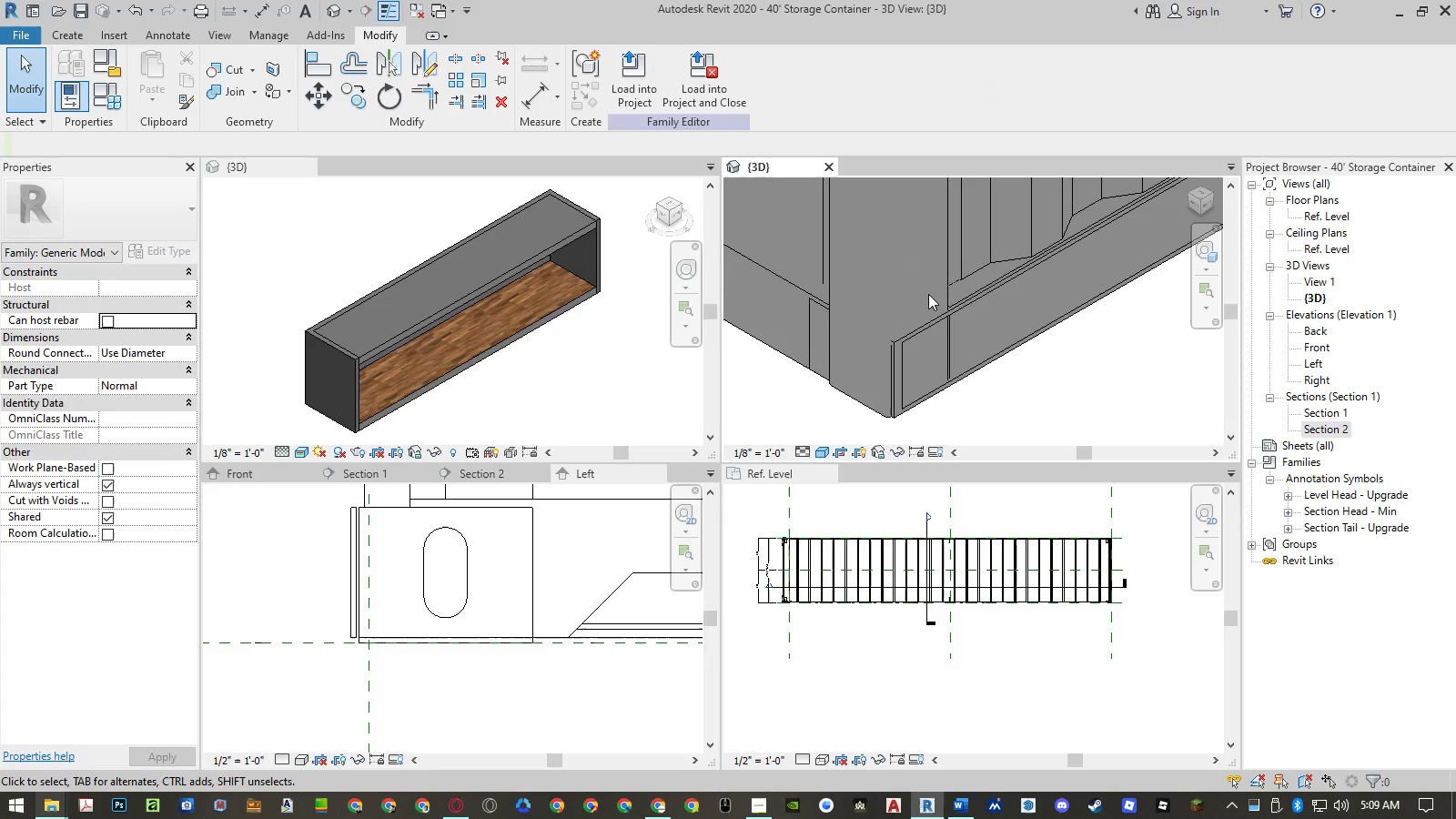 
left_click([906, 380])
 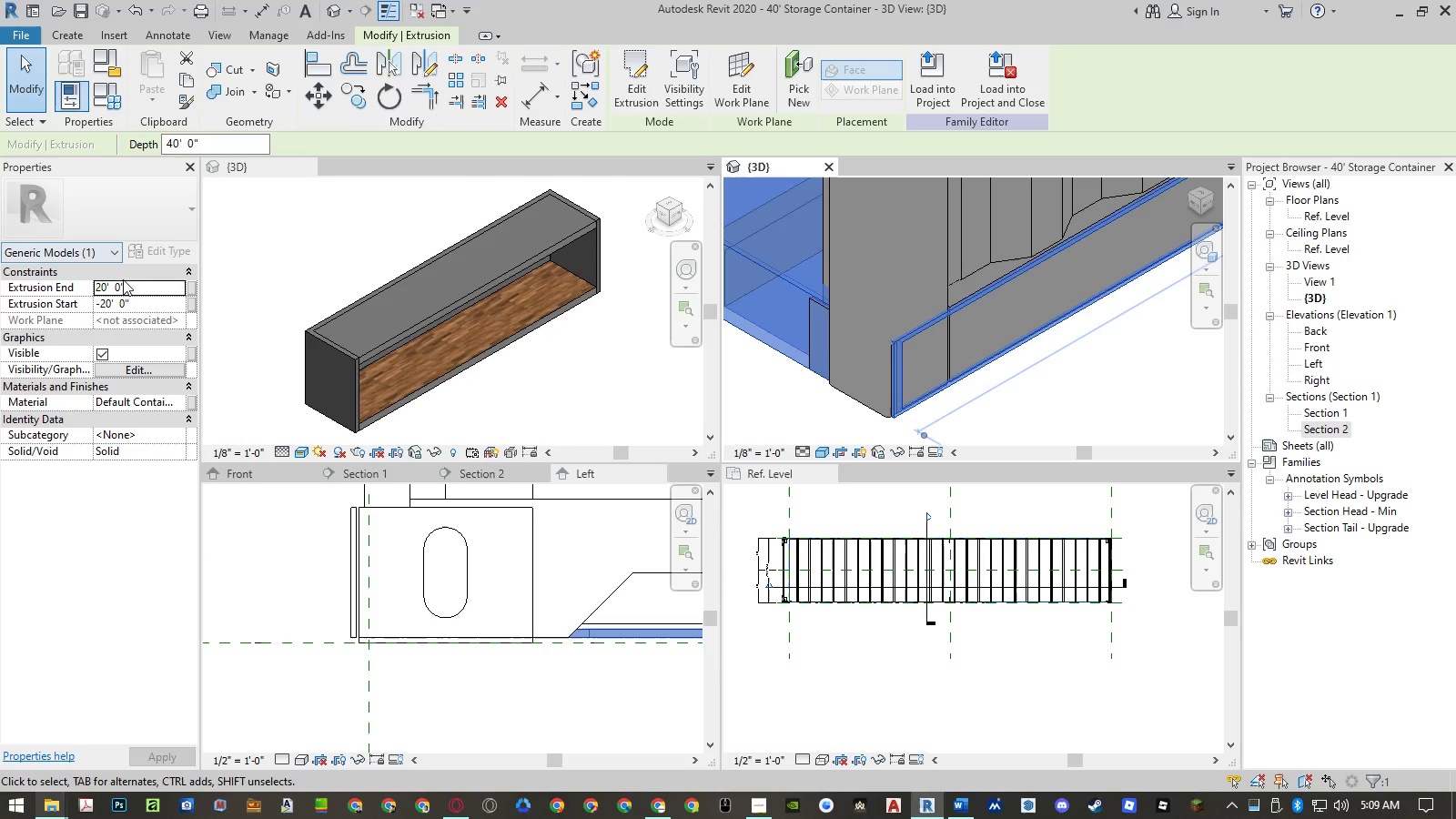 
left_click([123, 288])
 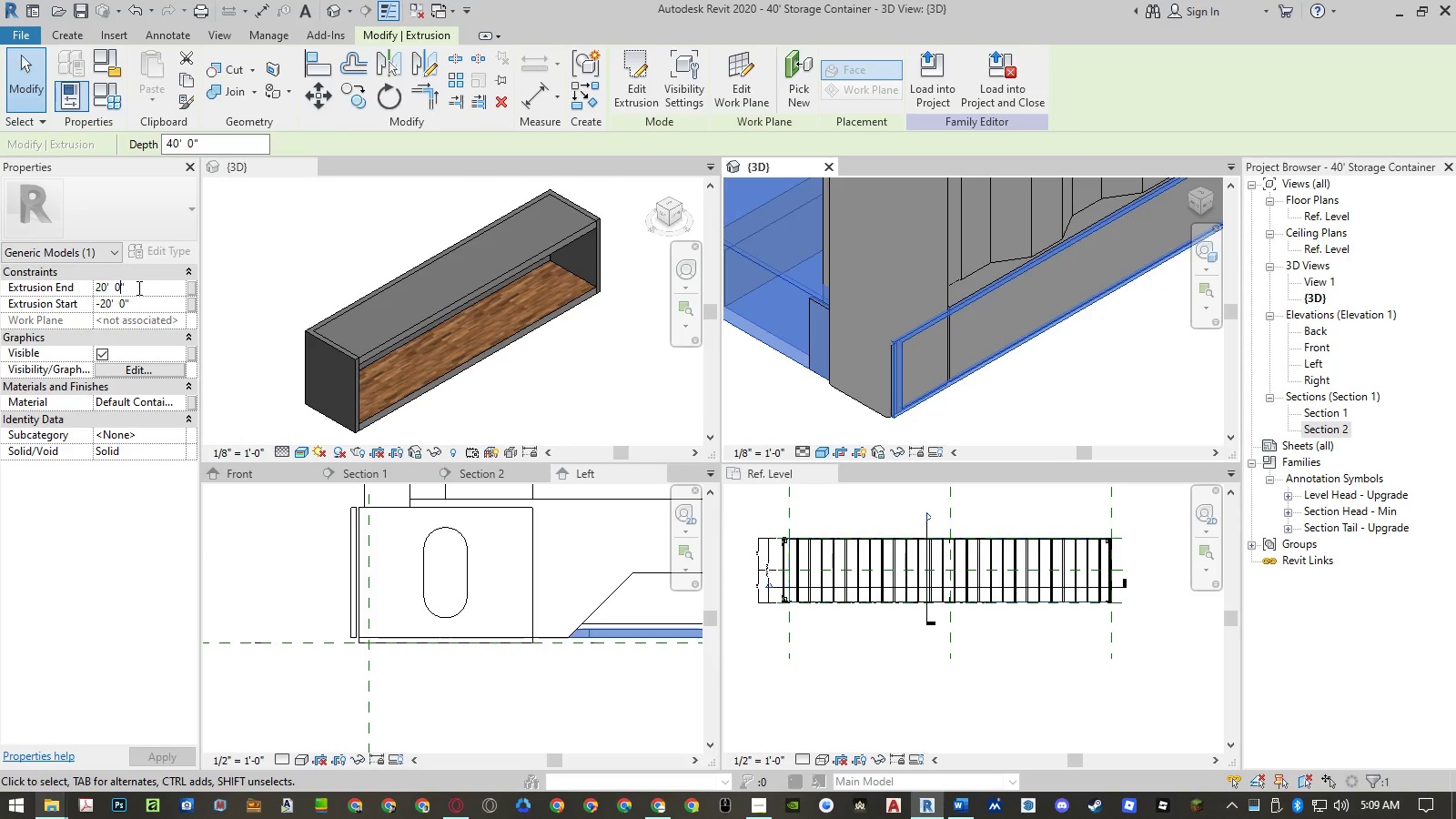 
left_click_drag(start_coordinate=[137, 288], to_coordinate=[74, 286])
 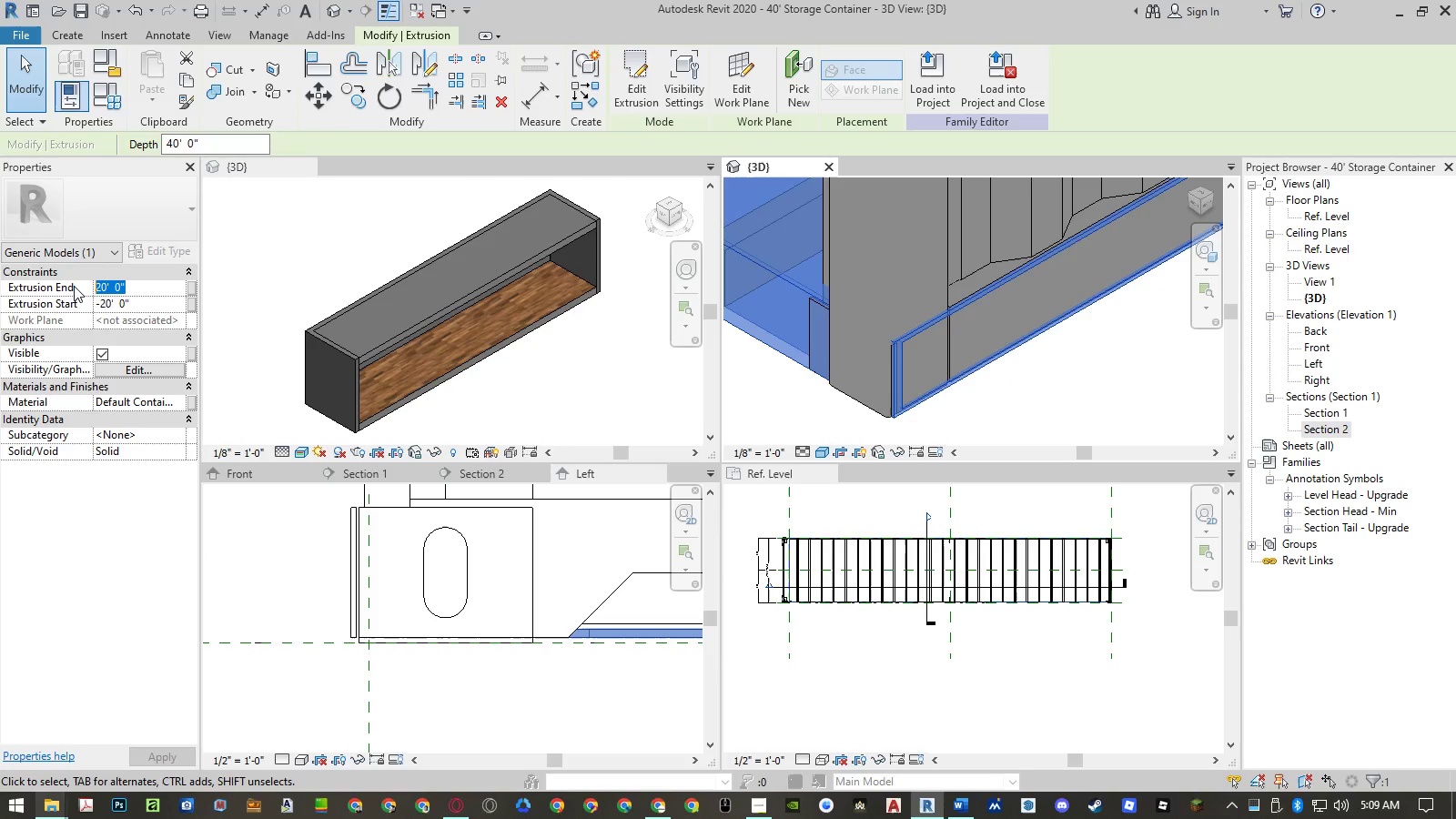 
key(Numpad1)
 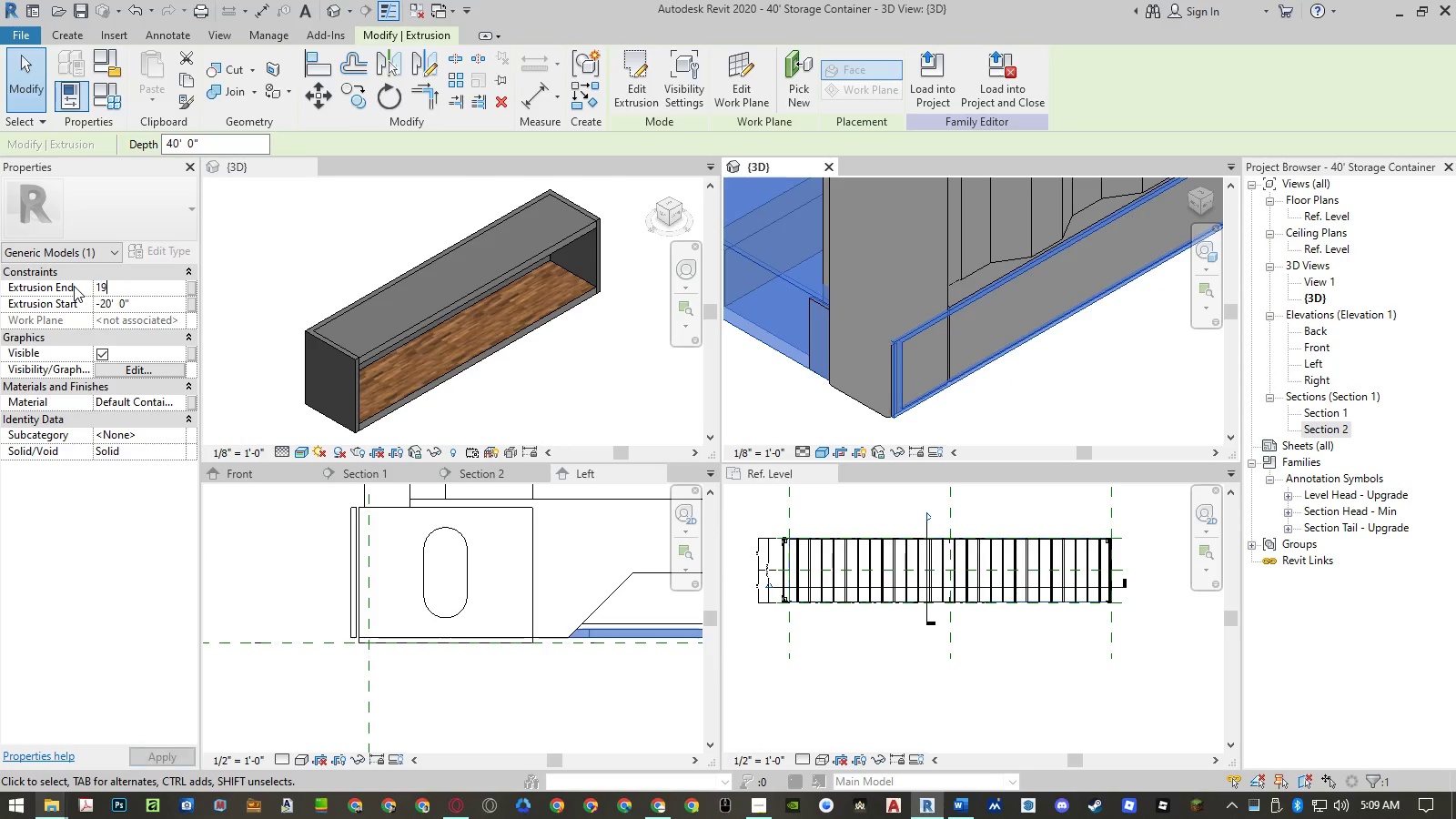 
key(Numpad9)
 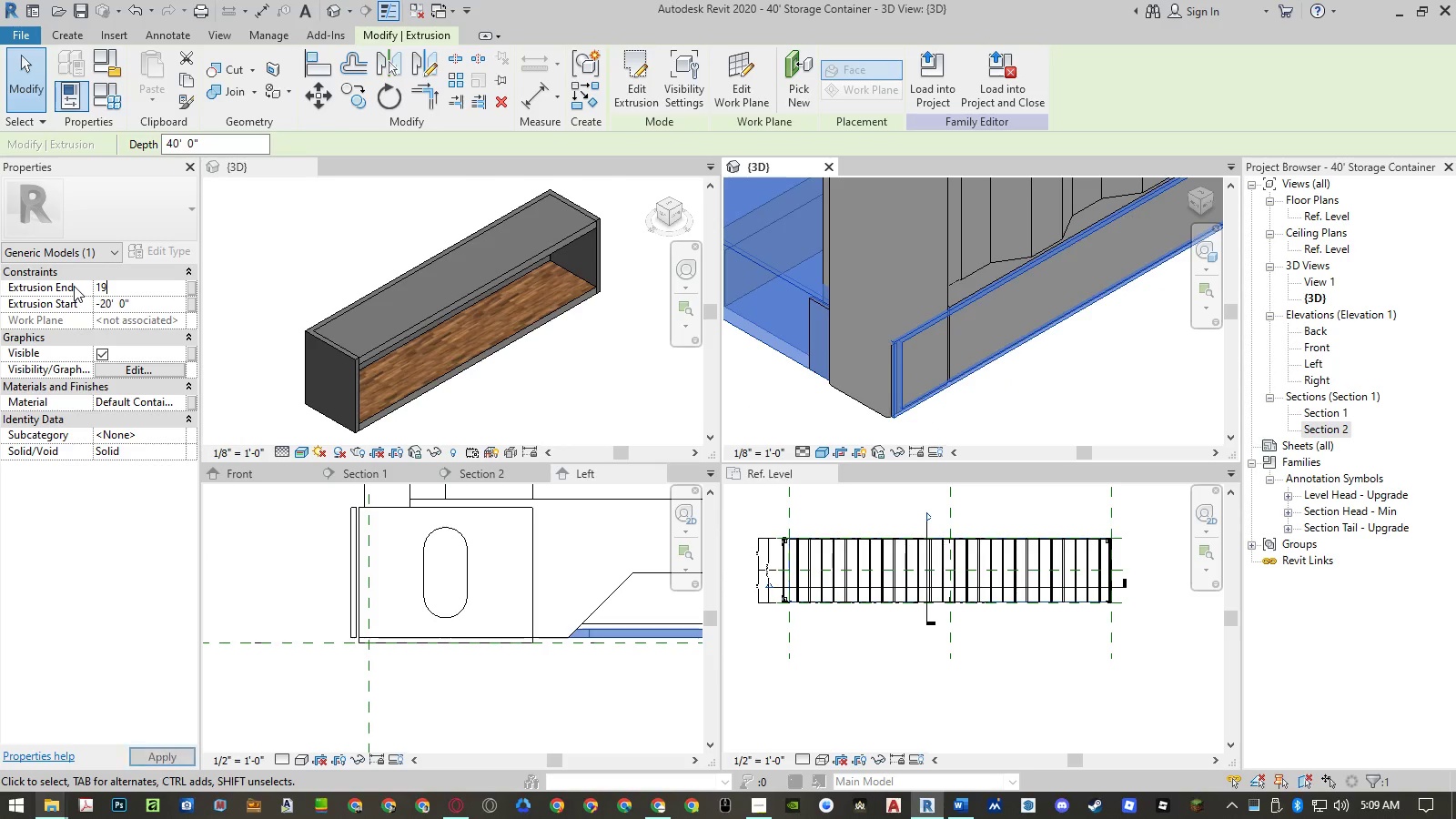 
key(NumpadDecimal)
 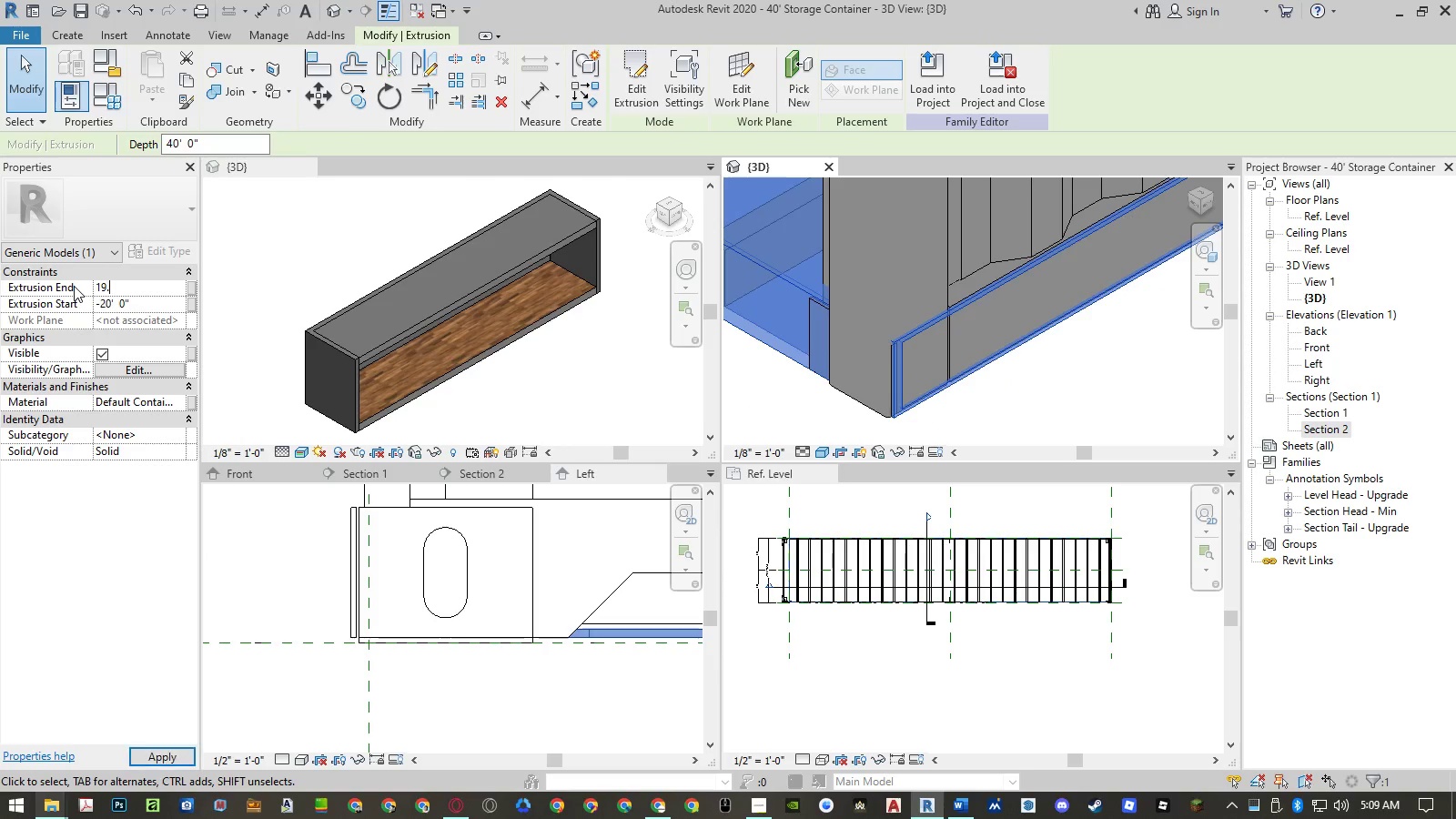 
key(Numpad5)
 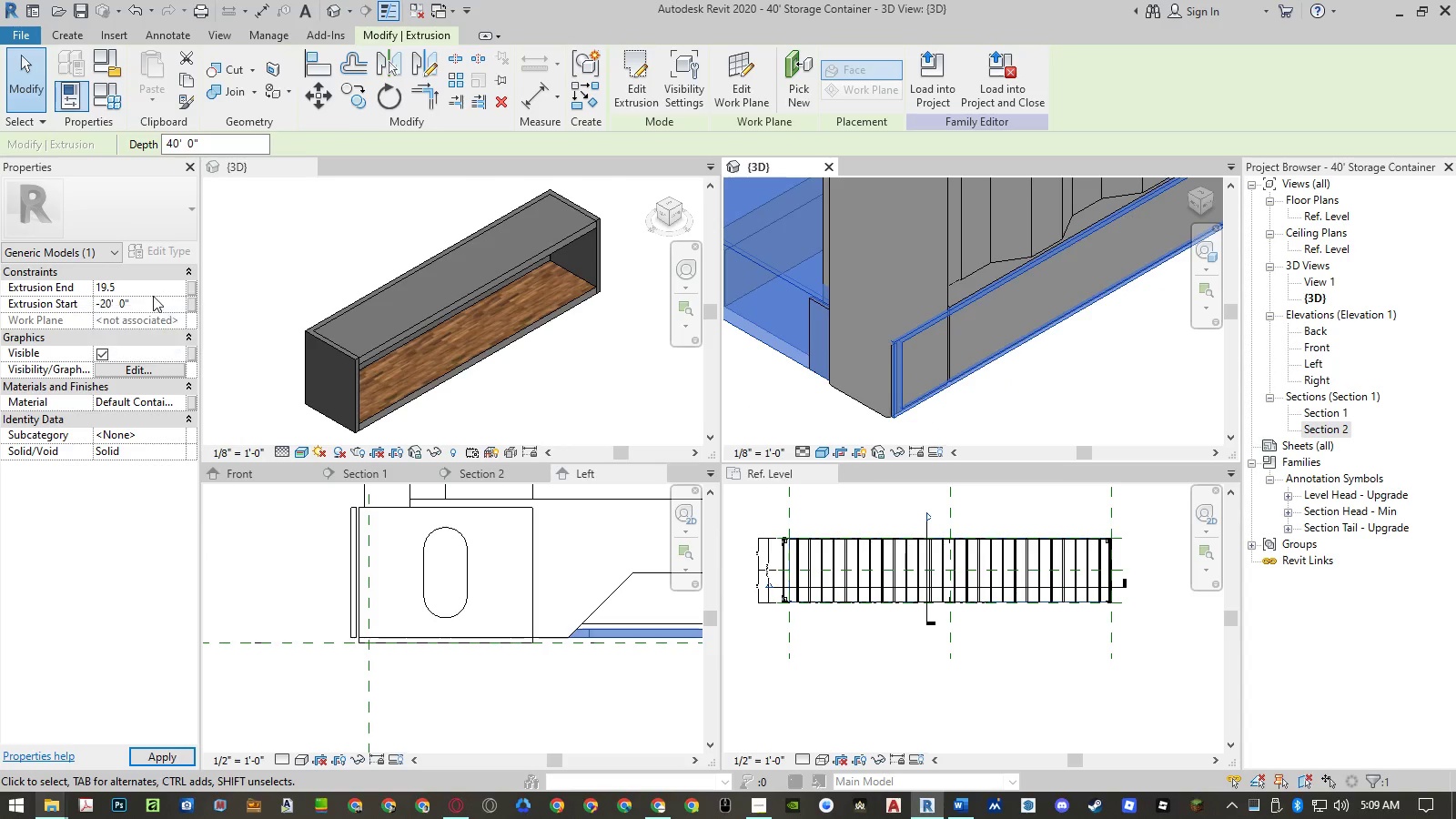 
left_click_drag(start_coordinate=[141, 288], to_coordinate=[27, 286])
 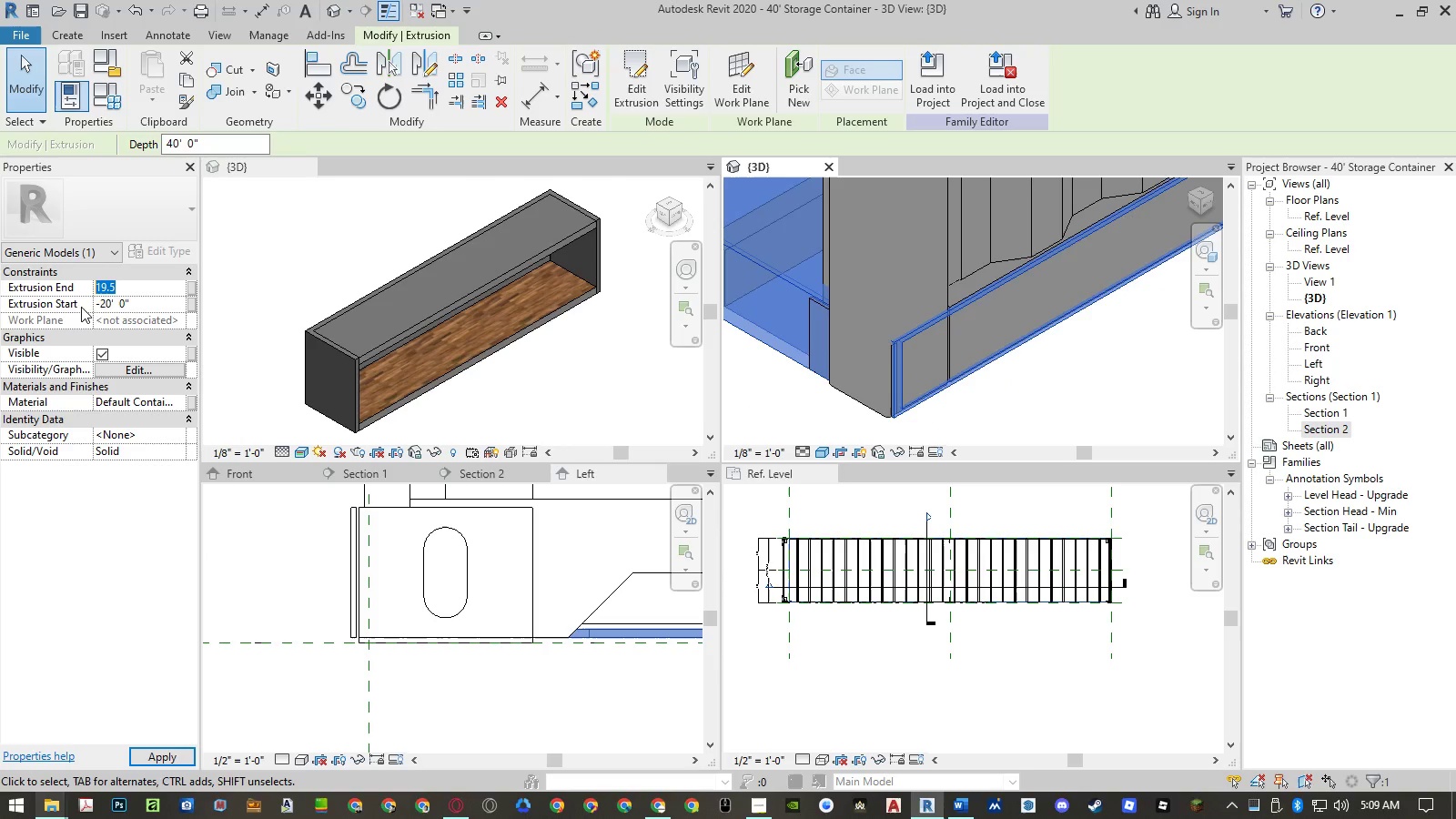 
key(Control+ControlLeft)
 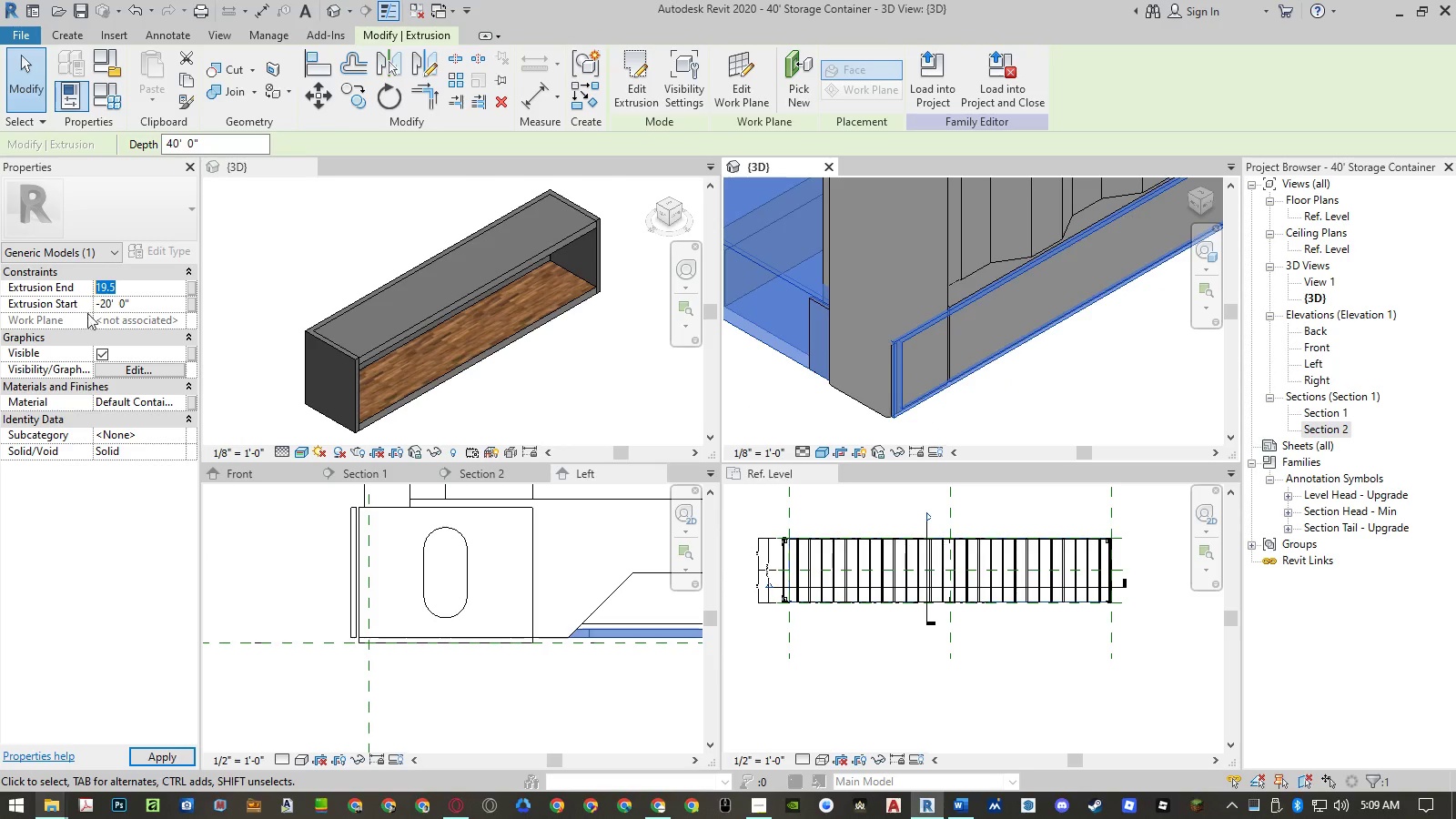 
key(Control+C)
 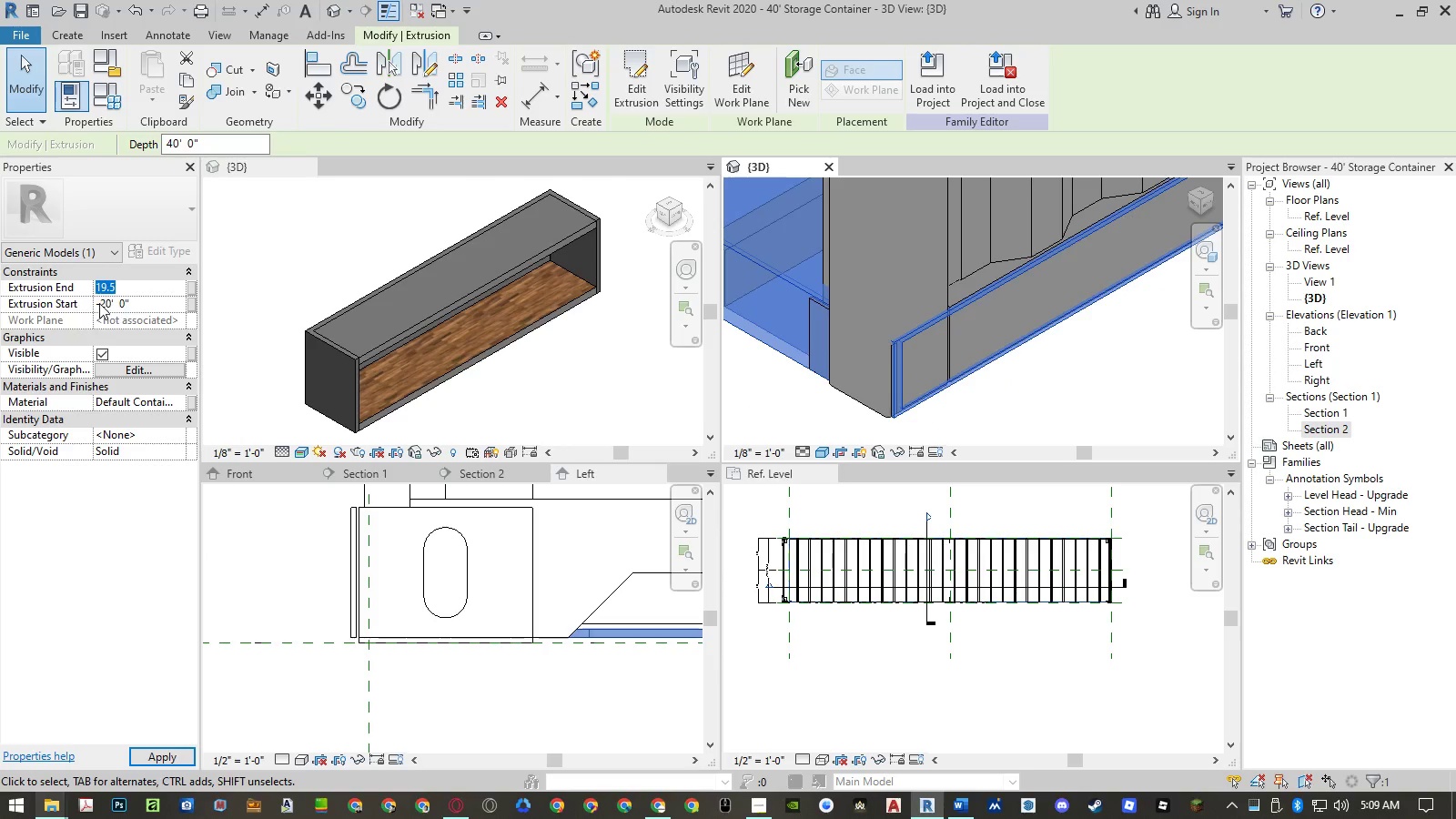 
left_click([99, 303])
 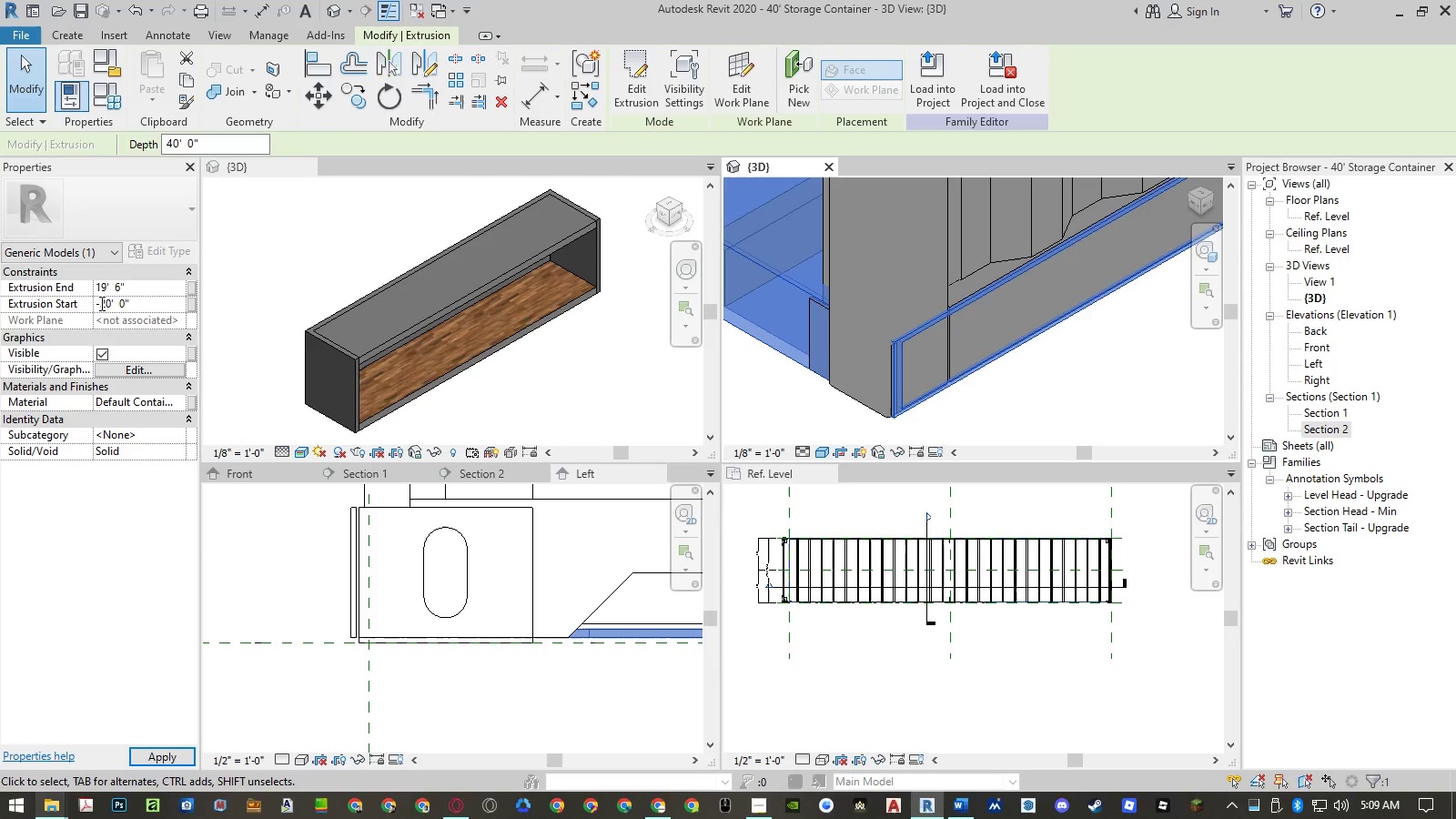 
left_click_drag(start_coordinate=[100, 303], to_coordinate=[212, 308])
 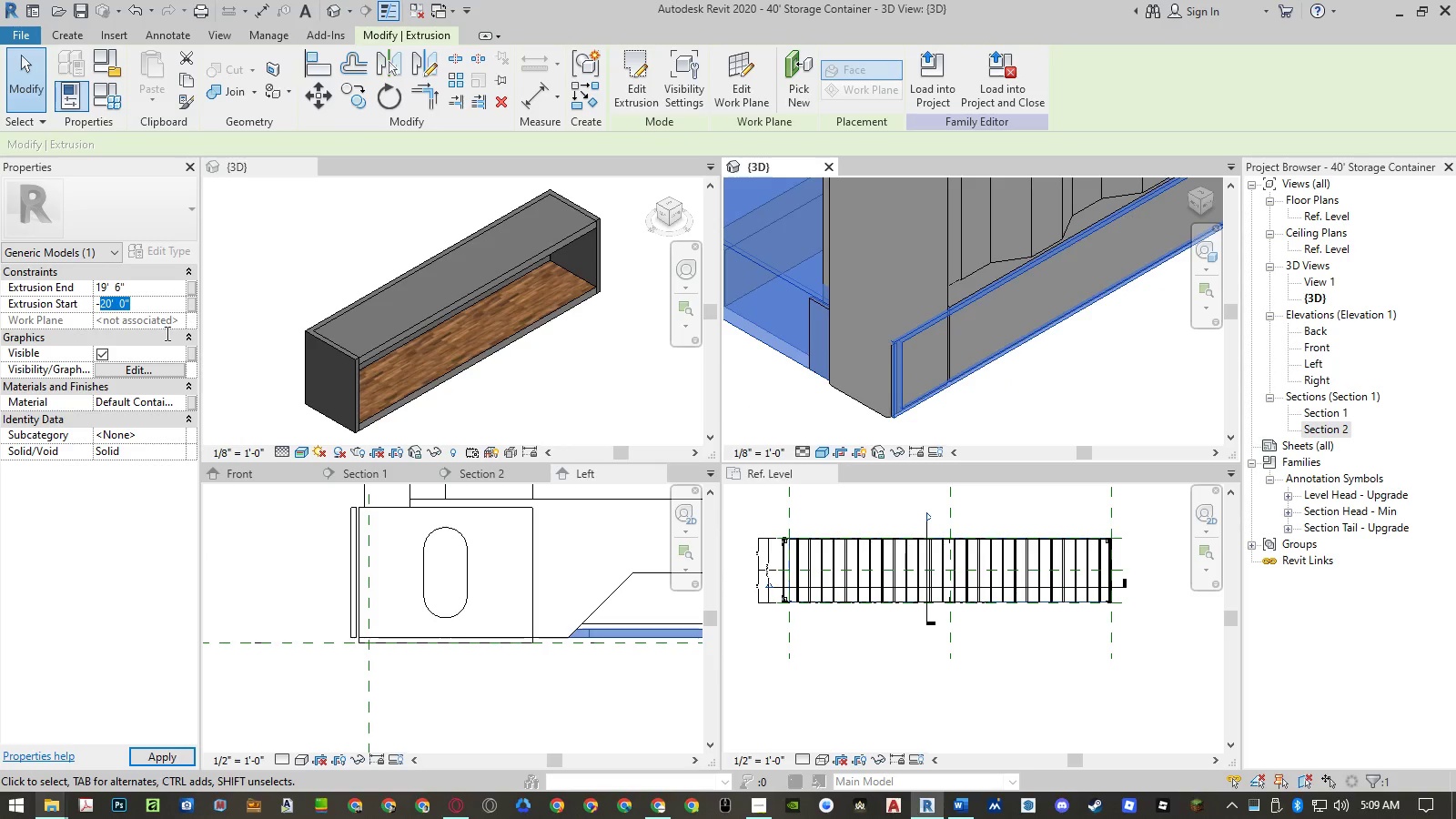 
key(Control+ControlLeft)
 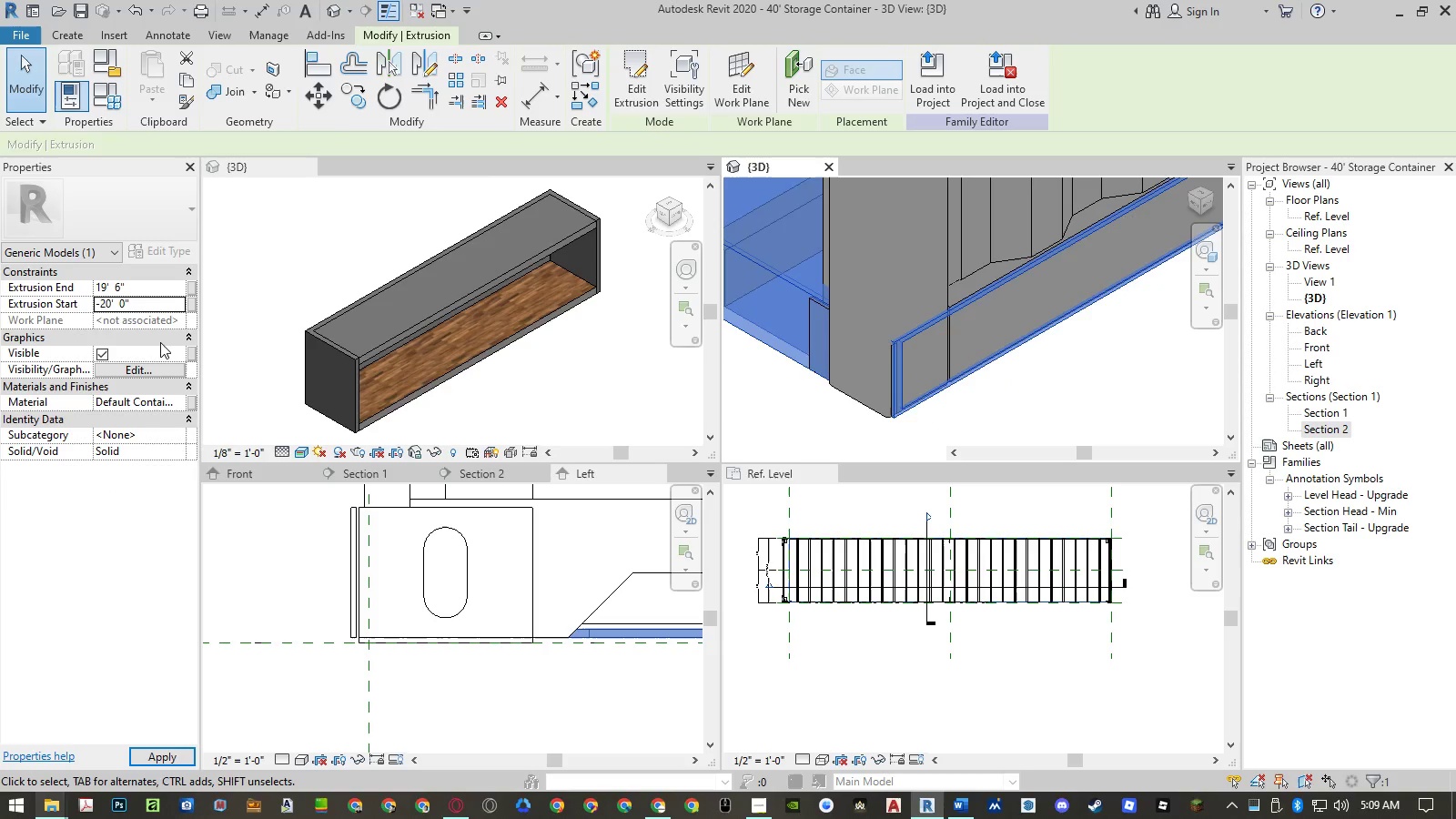 
key(Control+V)
 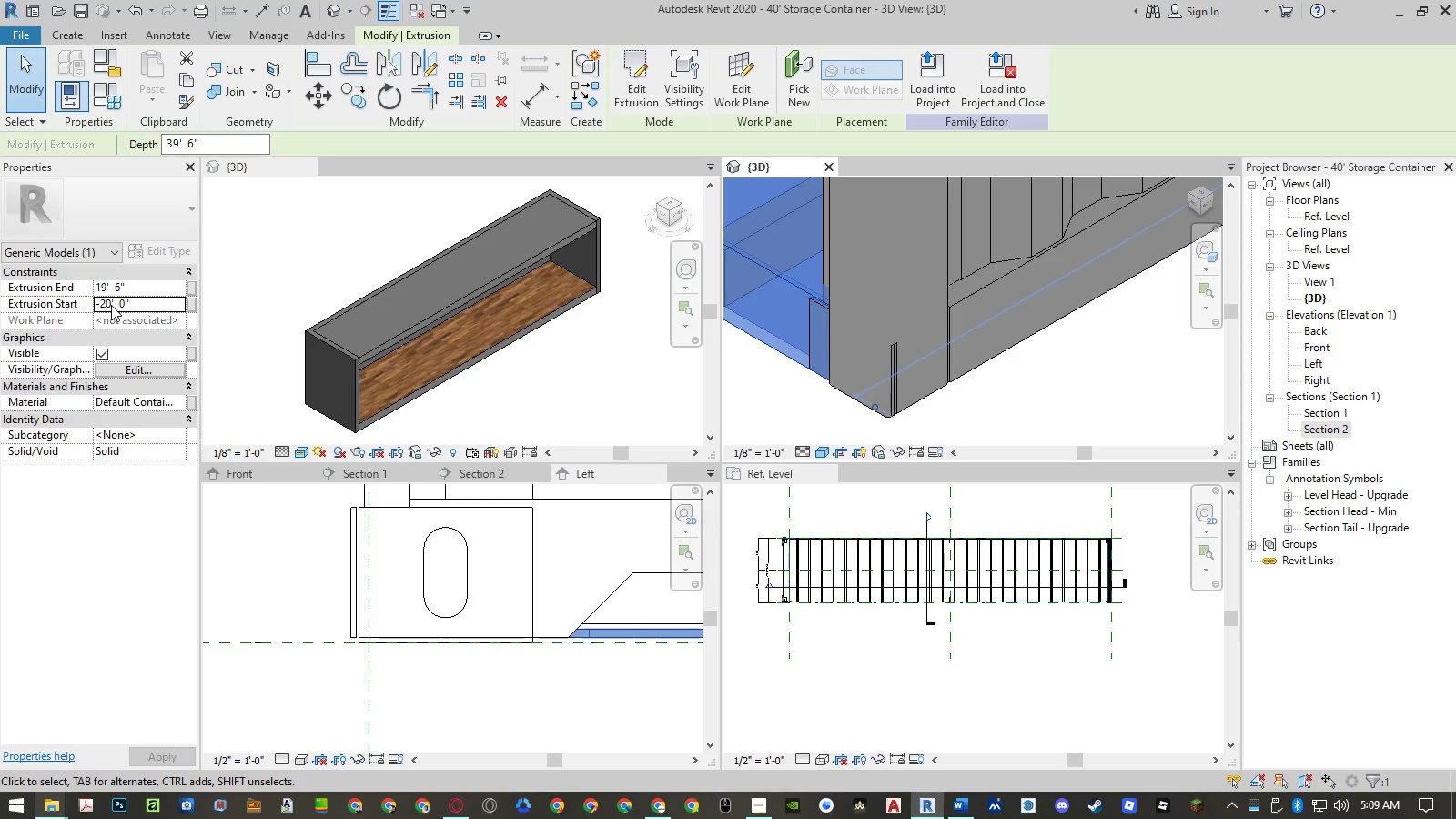 
left_click([113, 303])
 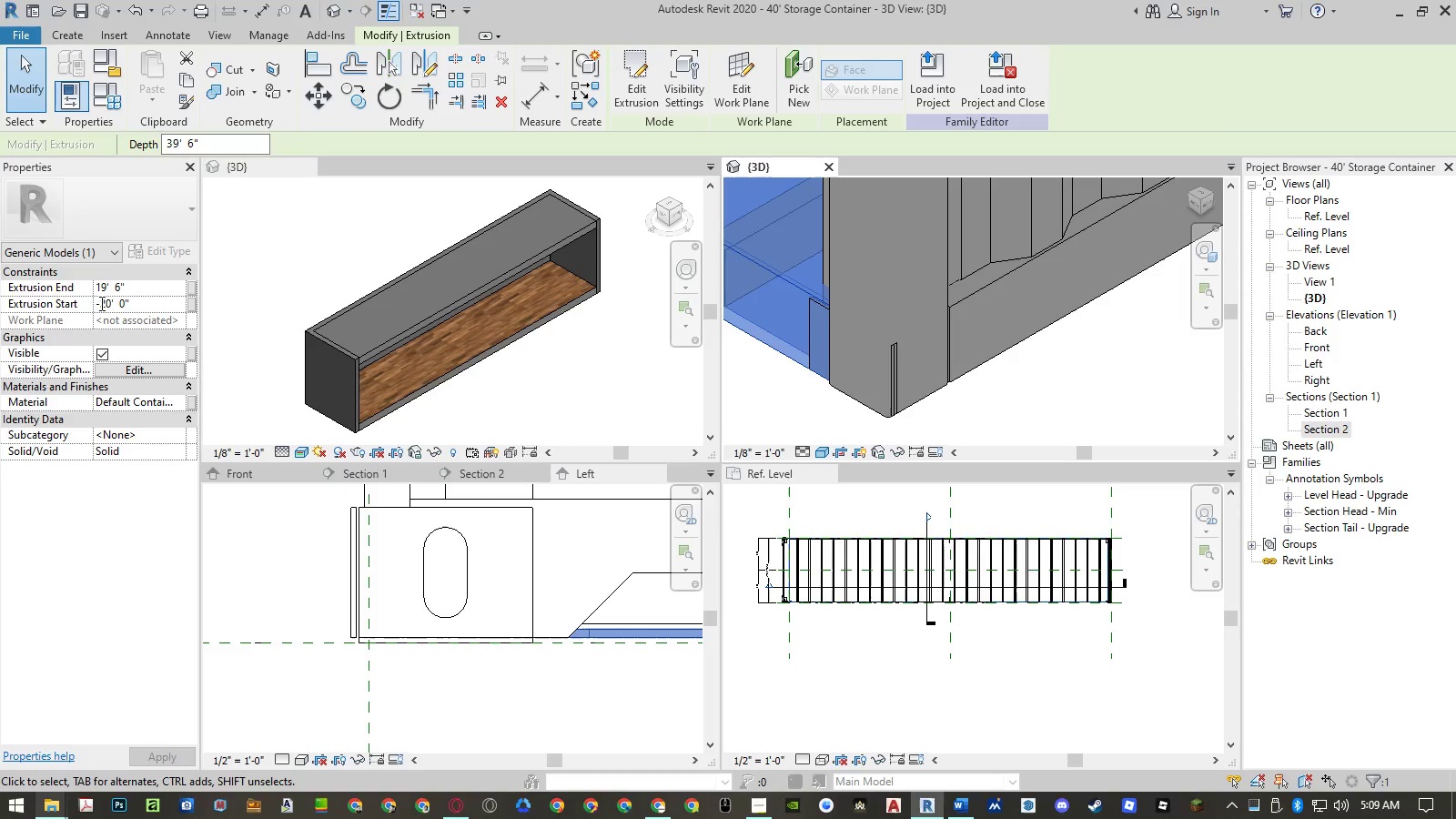 
left_click_drag(start_coordinate=[100, 303], to_coordinate=[157, 302])
 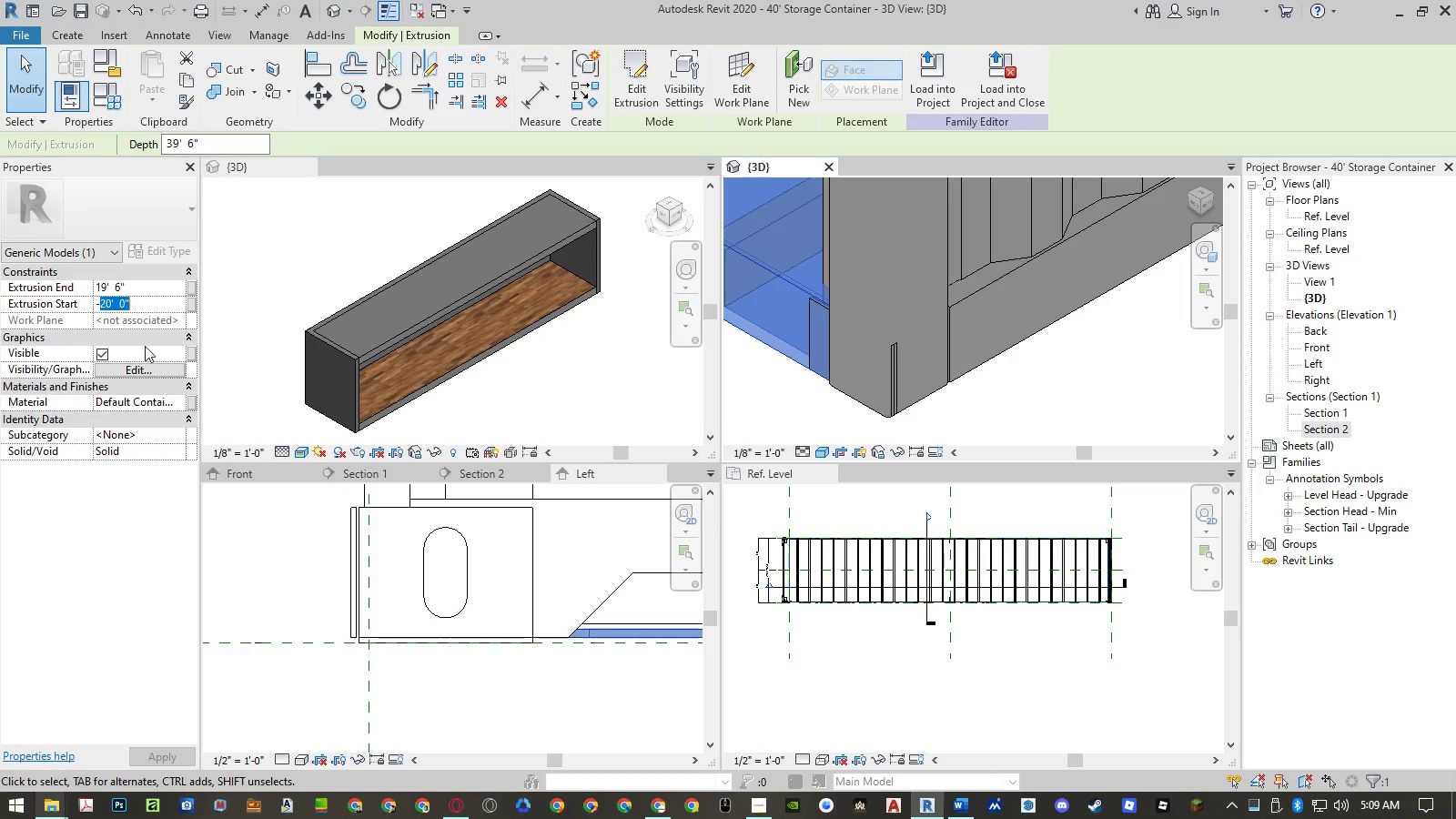 
key(Control+ControlLeft)
 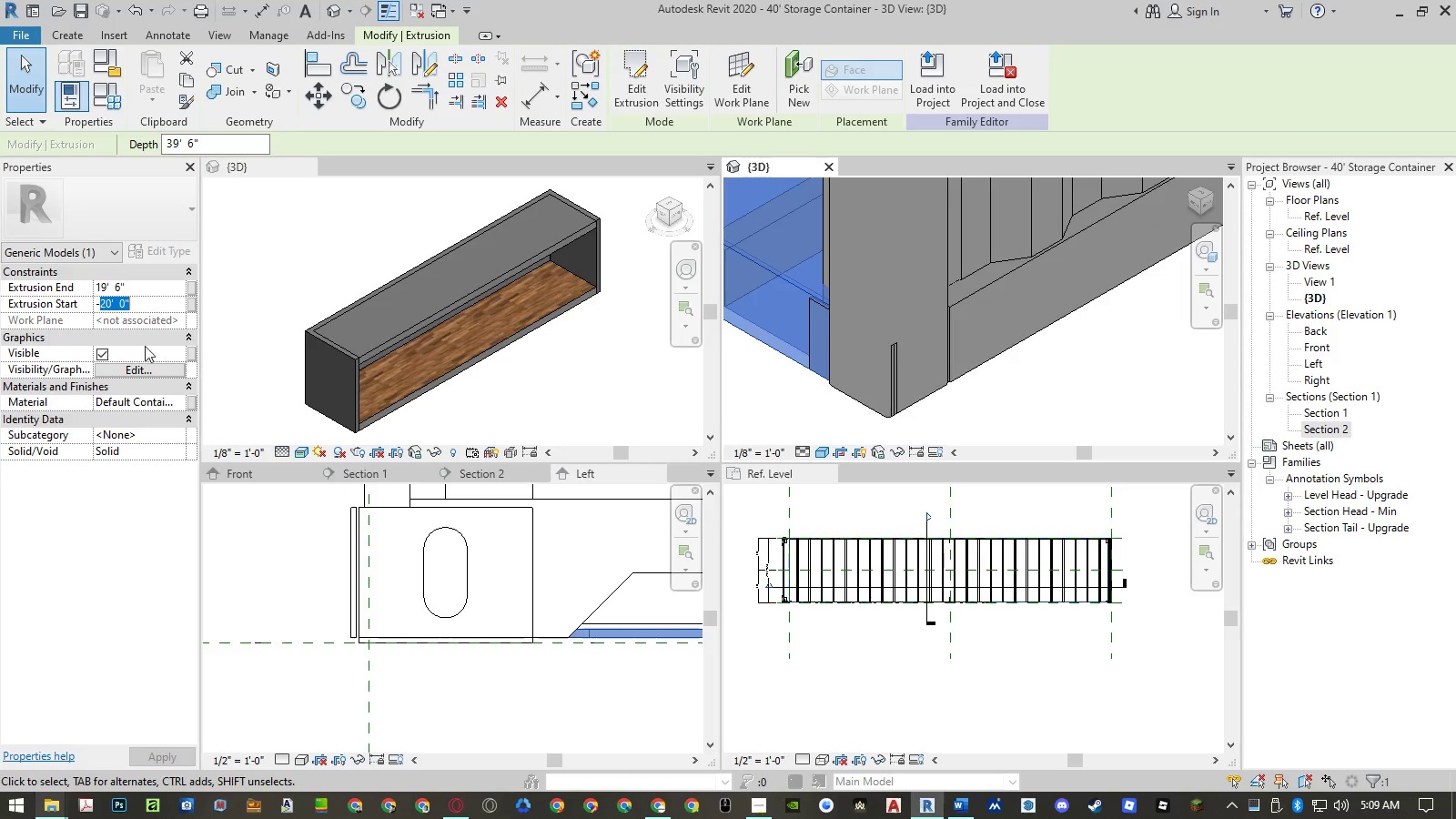 
key(Control+V)
 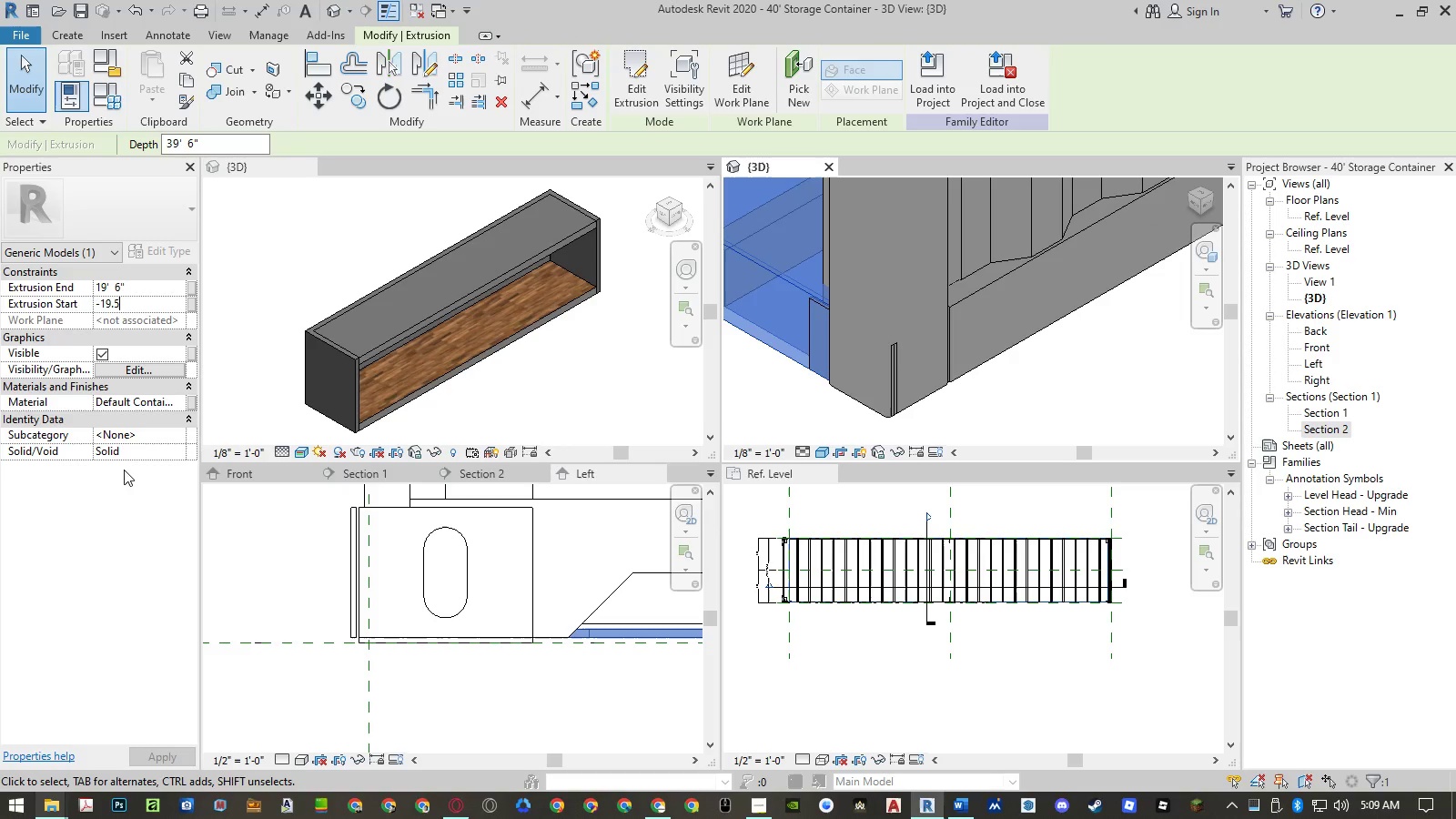 
left_click([106, 569])
 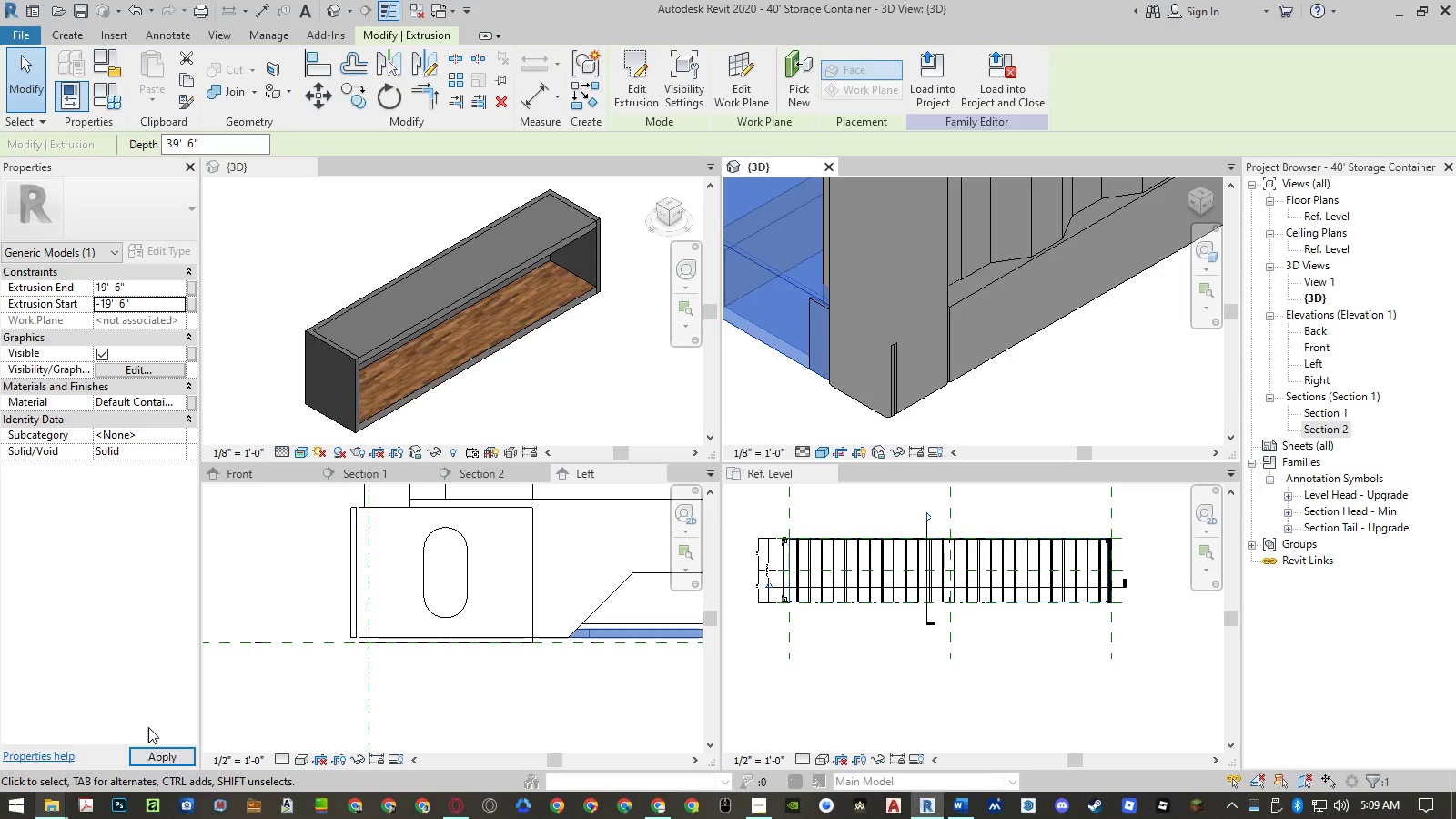 
left_click([157, 756])
 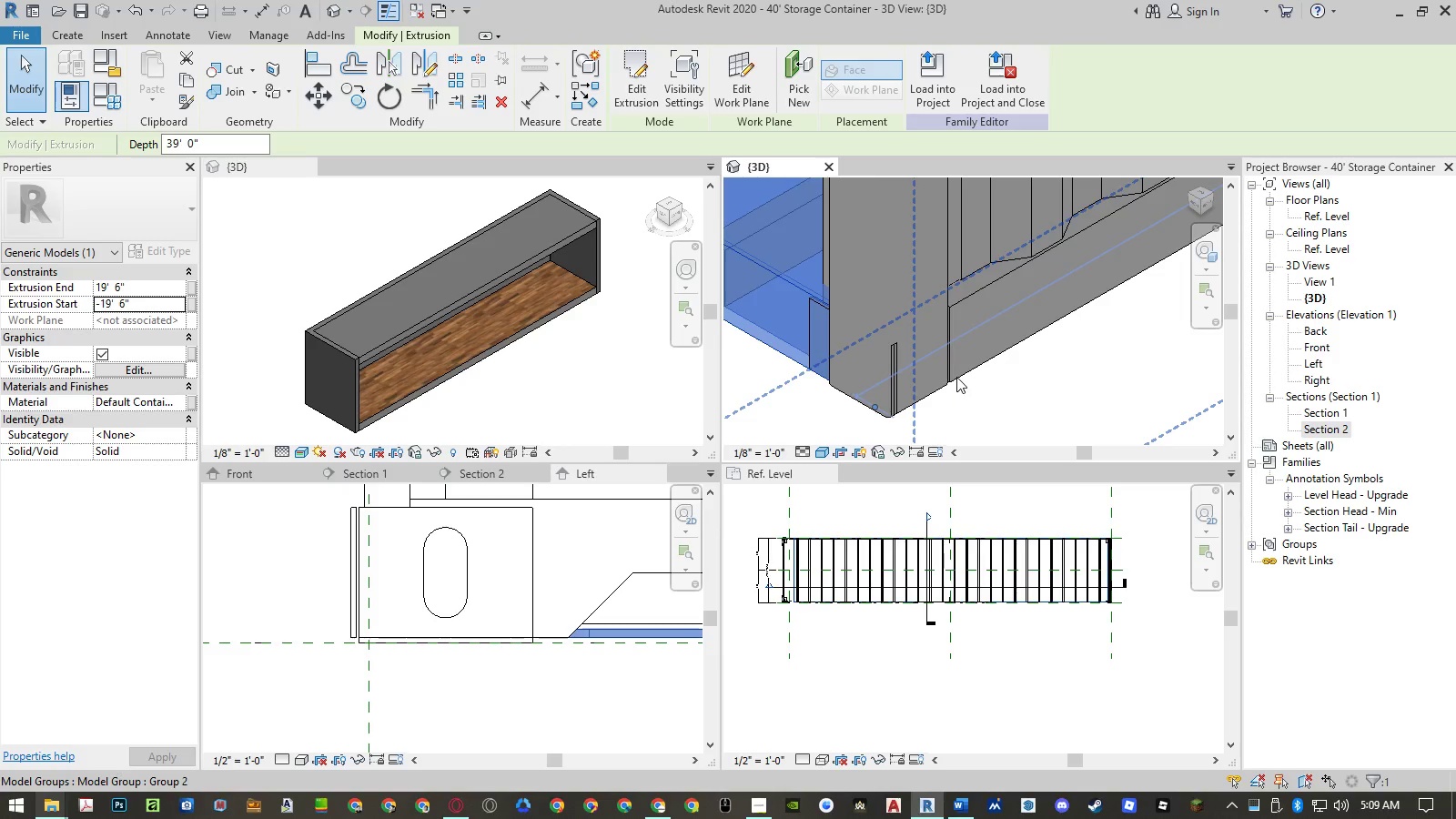 
left_click([1011, 682])
 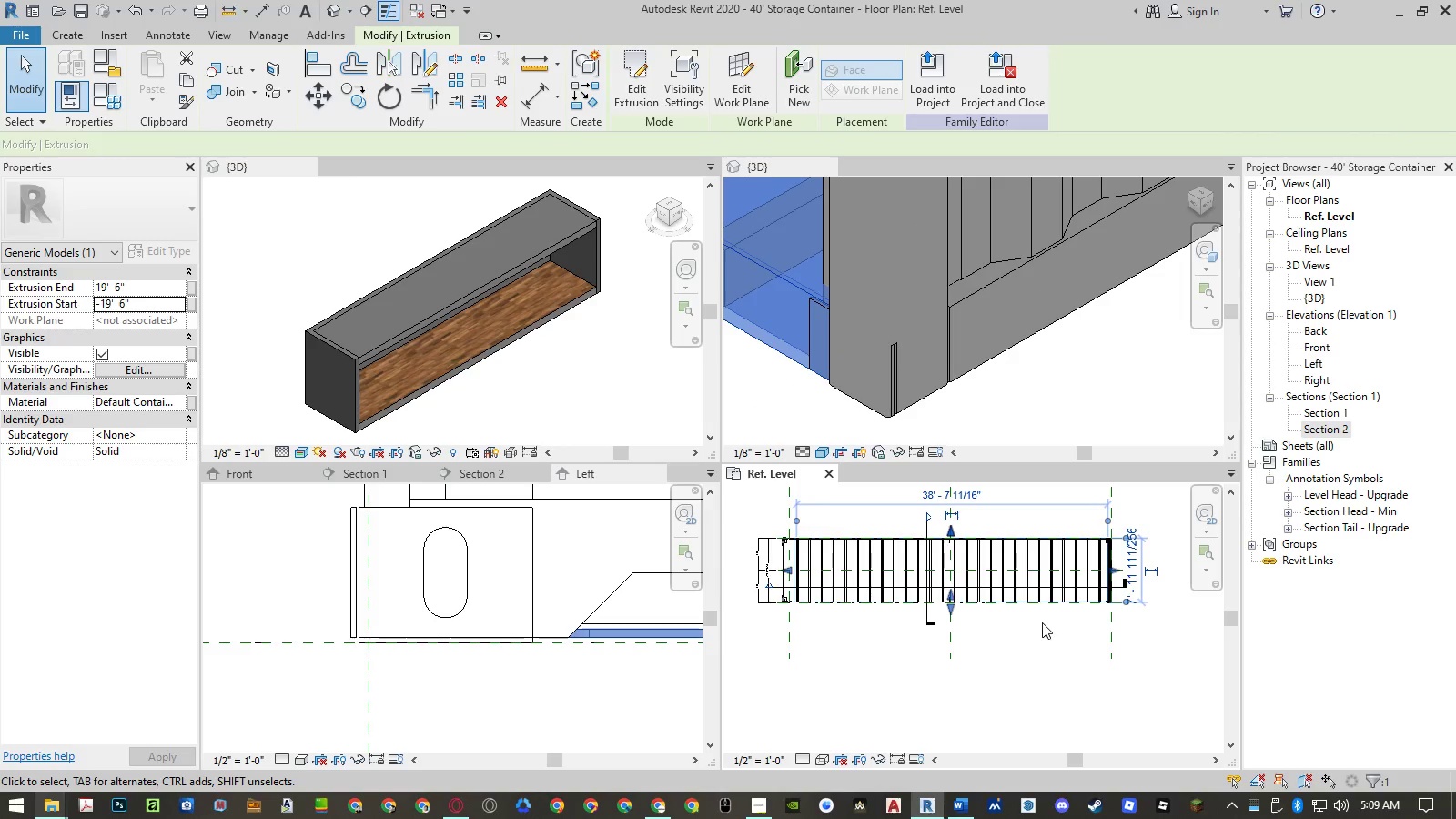 
left_click([1035, 682])
 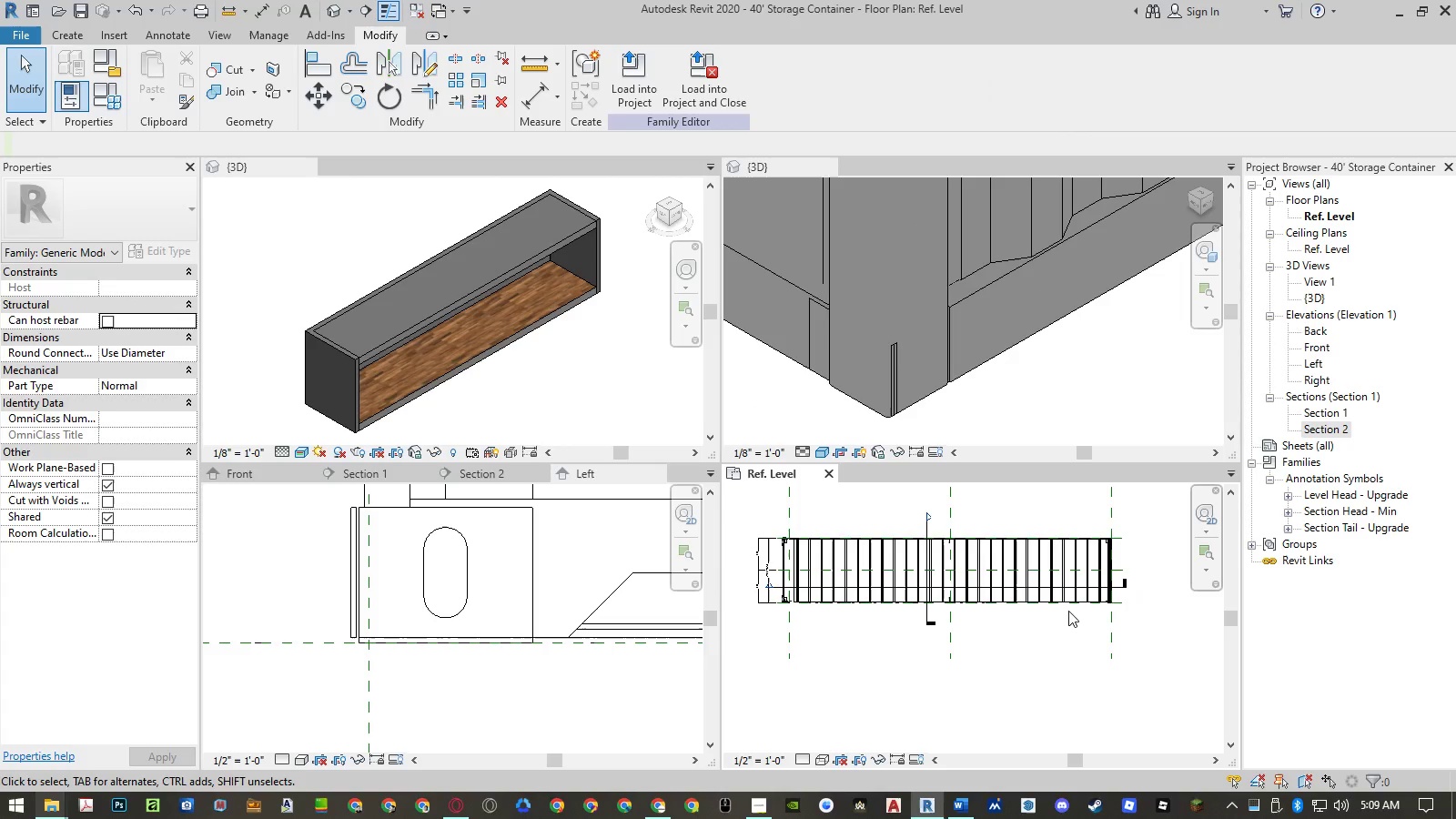 
scroll: coordinate [1069, 608], scroll_direction: down, amount: 4.0
 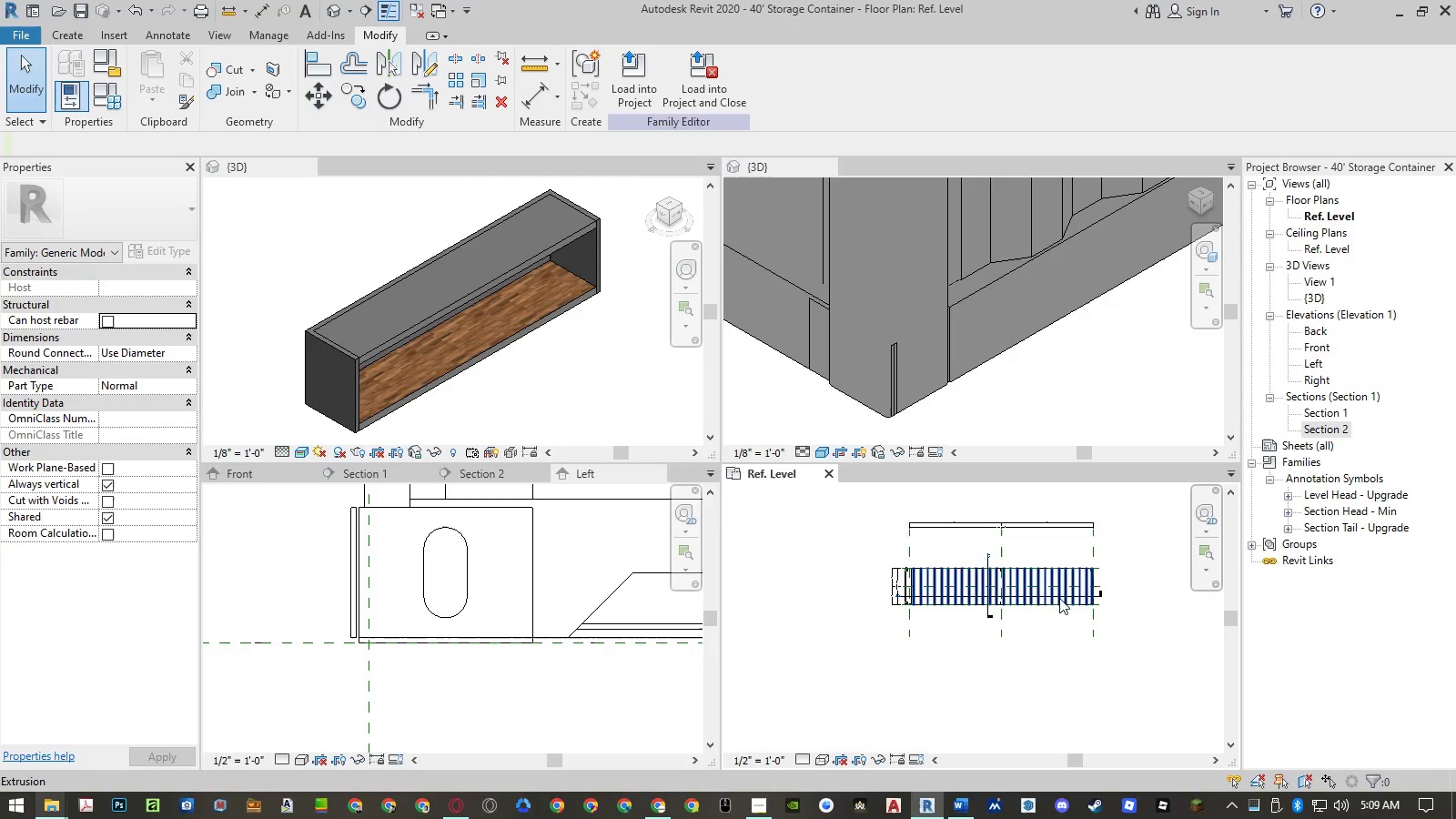 
scroll: coordinate [1037, 631], scroll_direction: up, amount: 6.0
 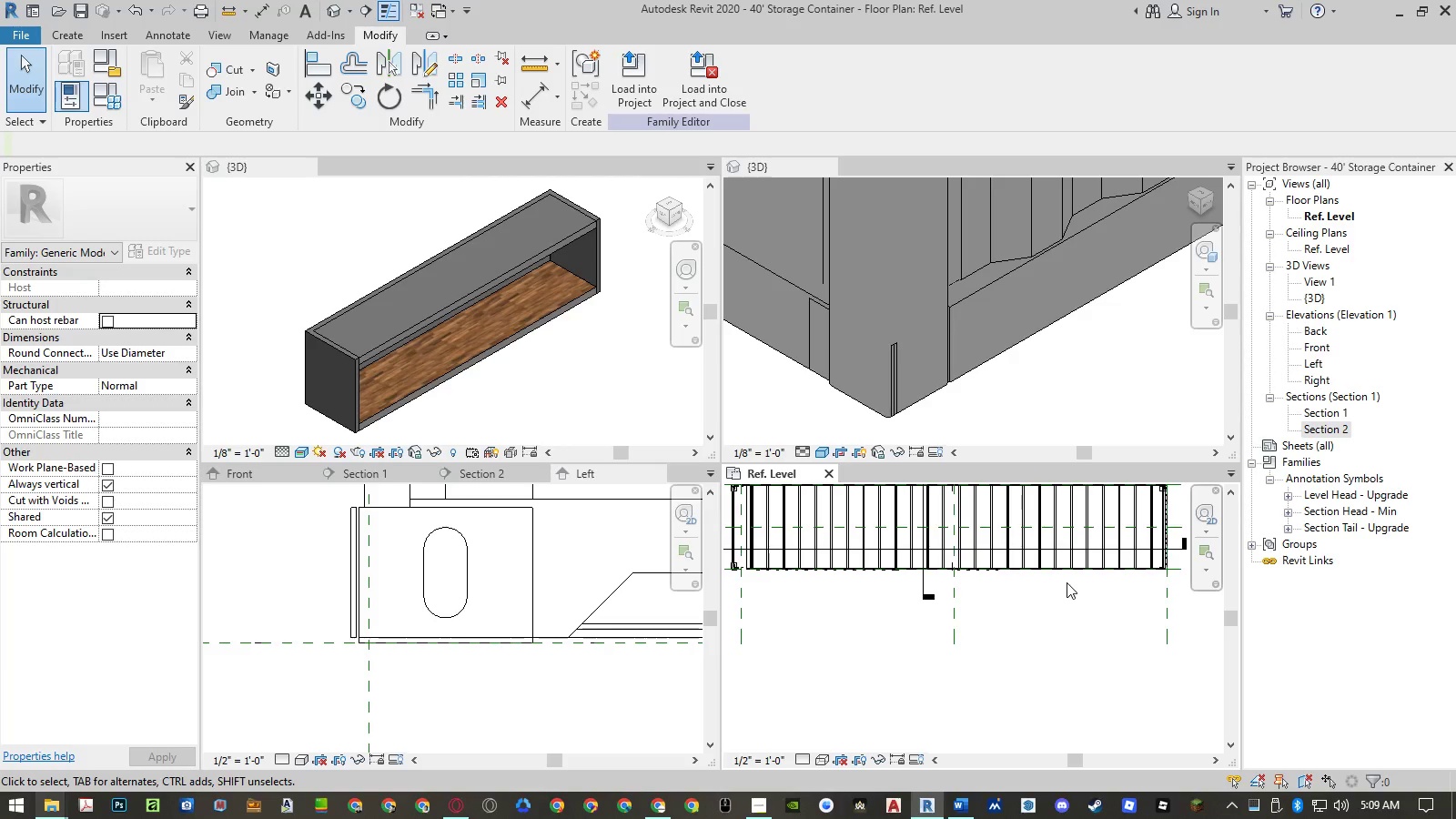 
scroll: coordinate [1067, 582], scroll_direction: down, amount: 2.0
 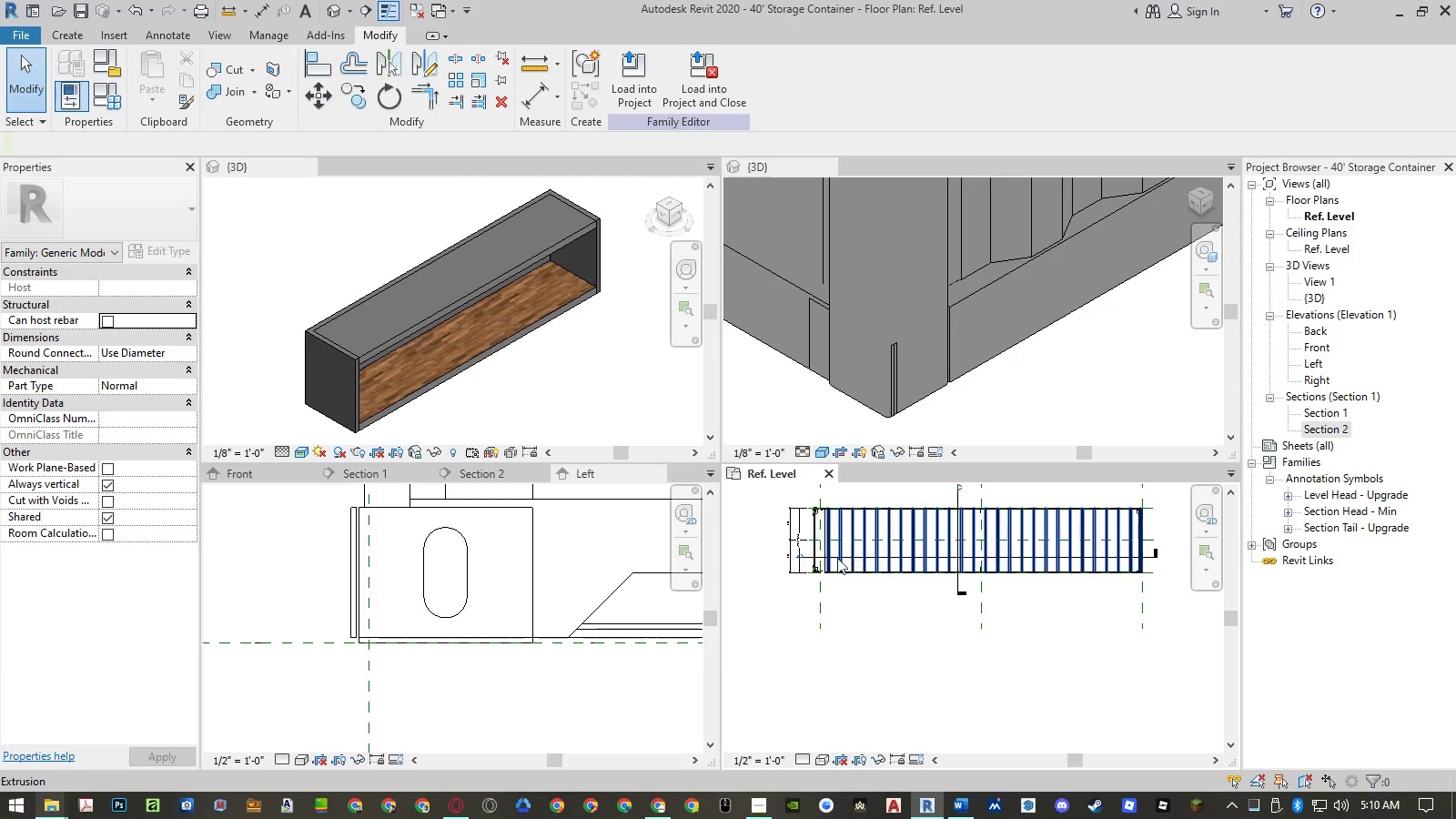 
scroll: coordinate [823, 571], scroll_direction: up, amount: 19.0
 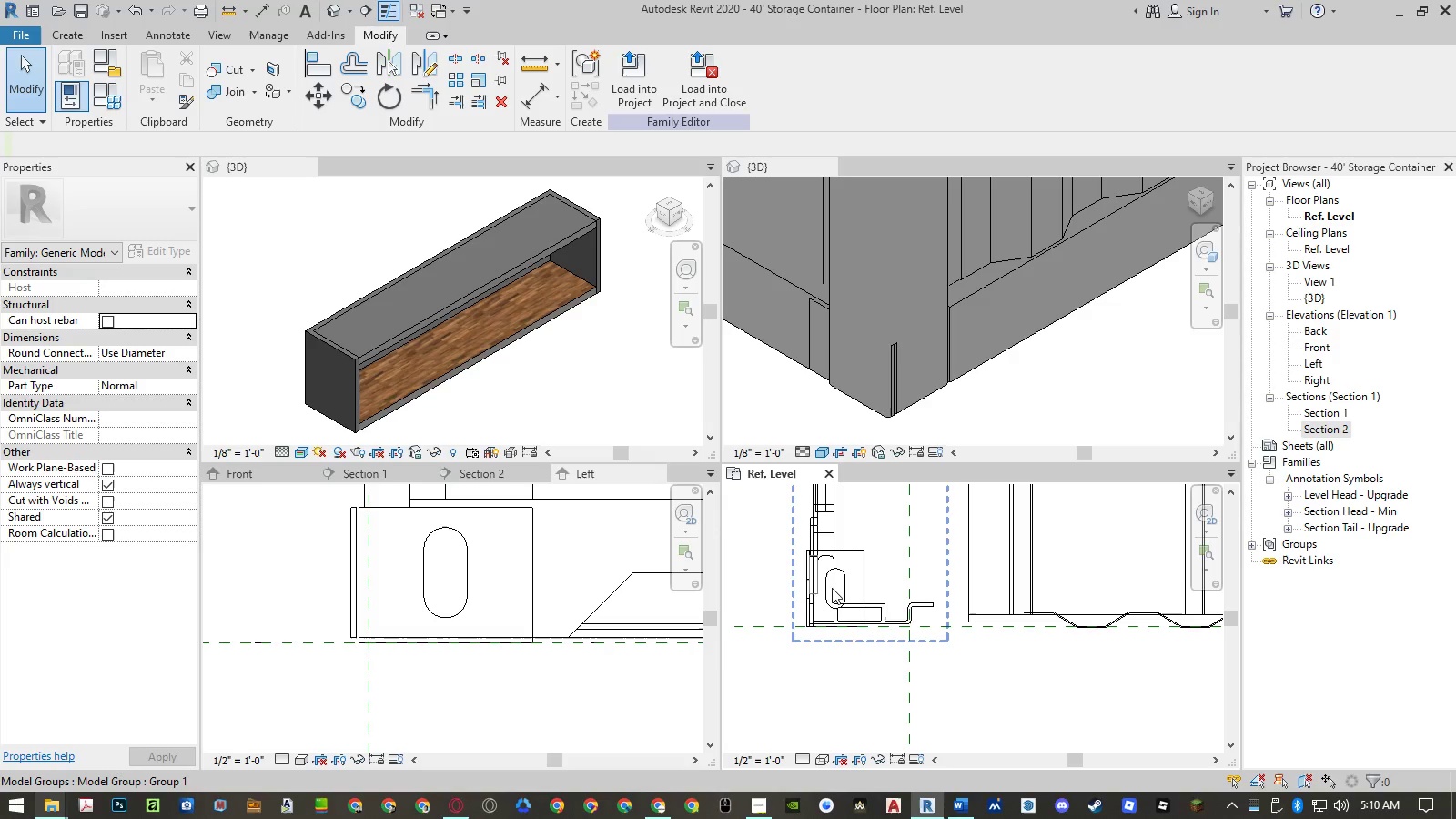 
left_click([833, 588])
 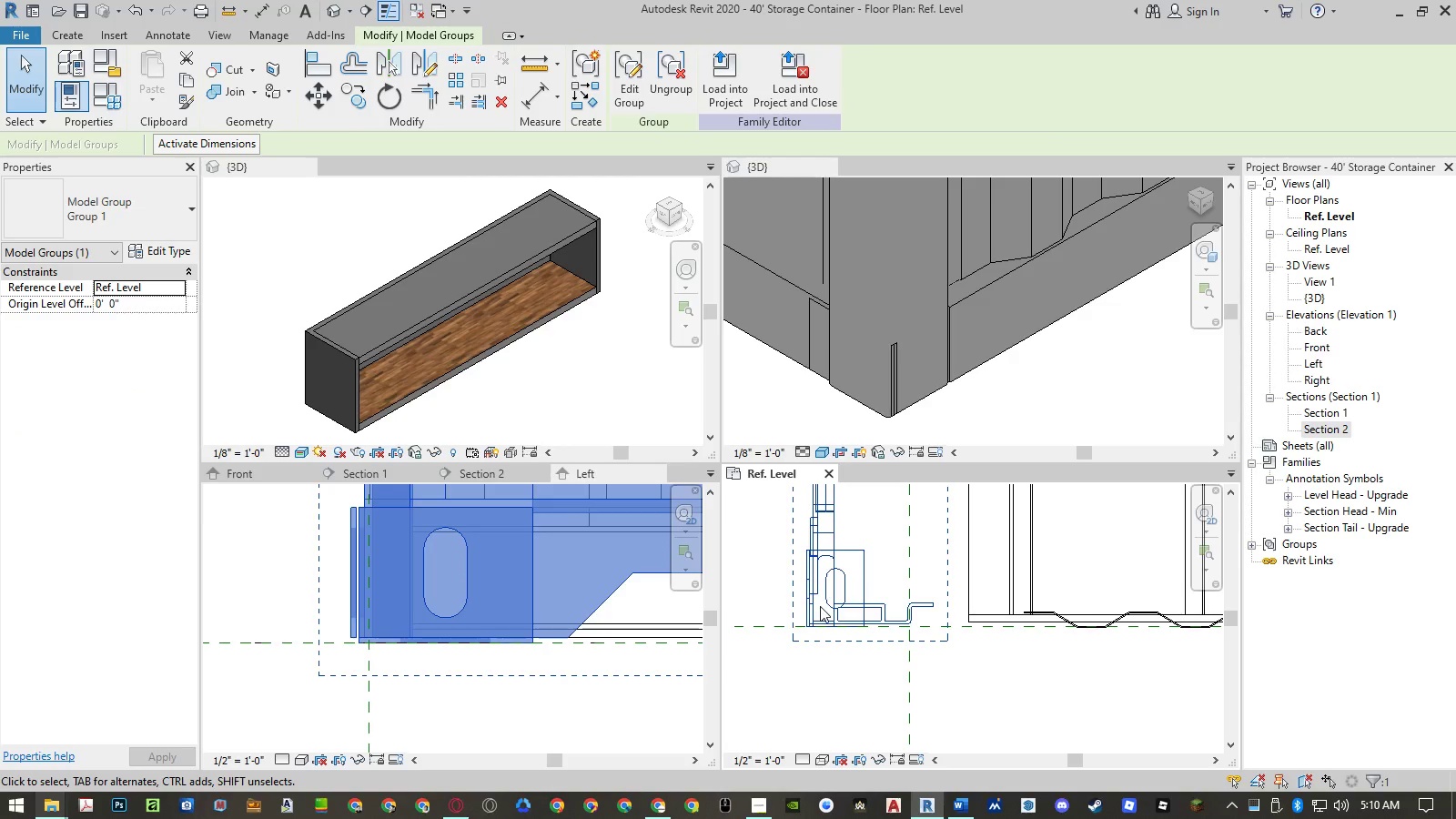 
scroll: coordinate [873, 584], scroll_direction: down, amount: 4.0
 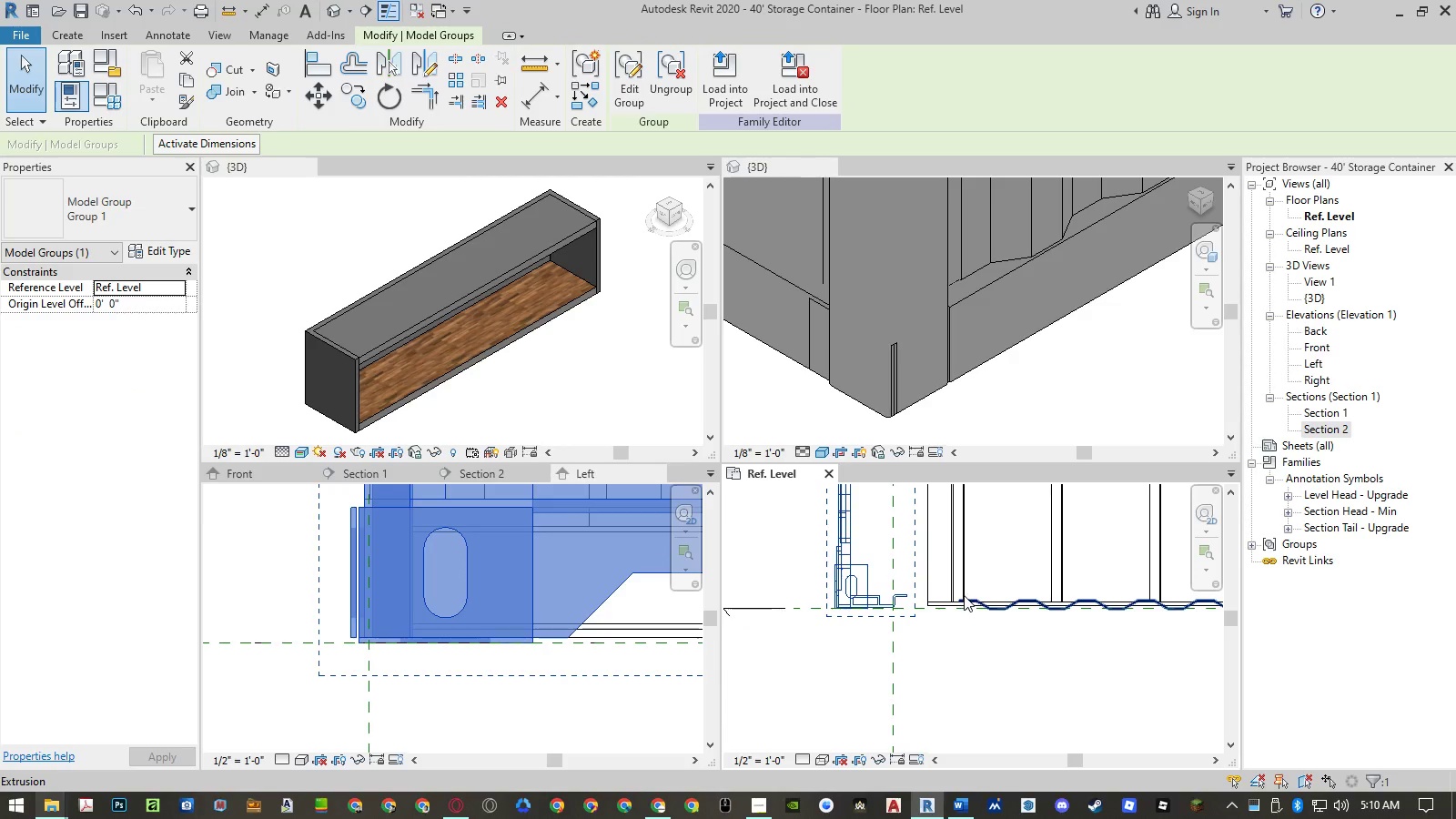 
left_click([964, 595])
 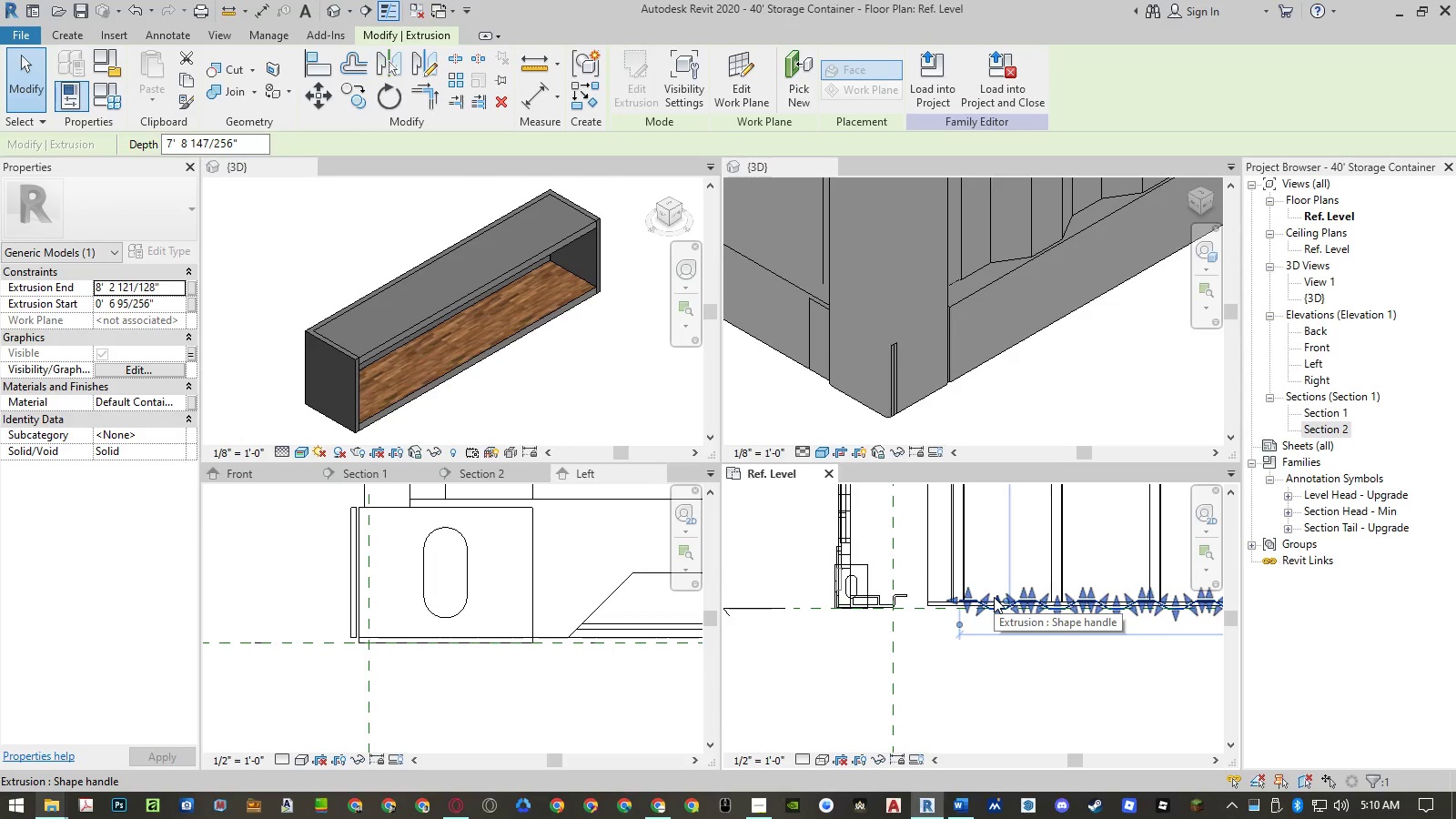 
scroll: coordinate [989, 597], scroll_direction: up, amount: 5.0
 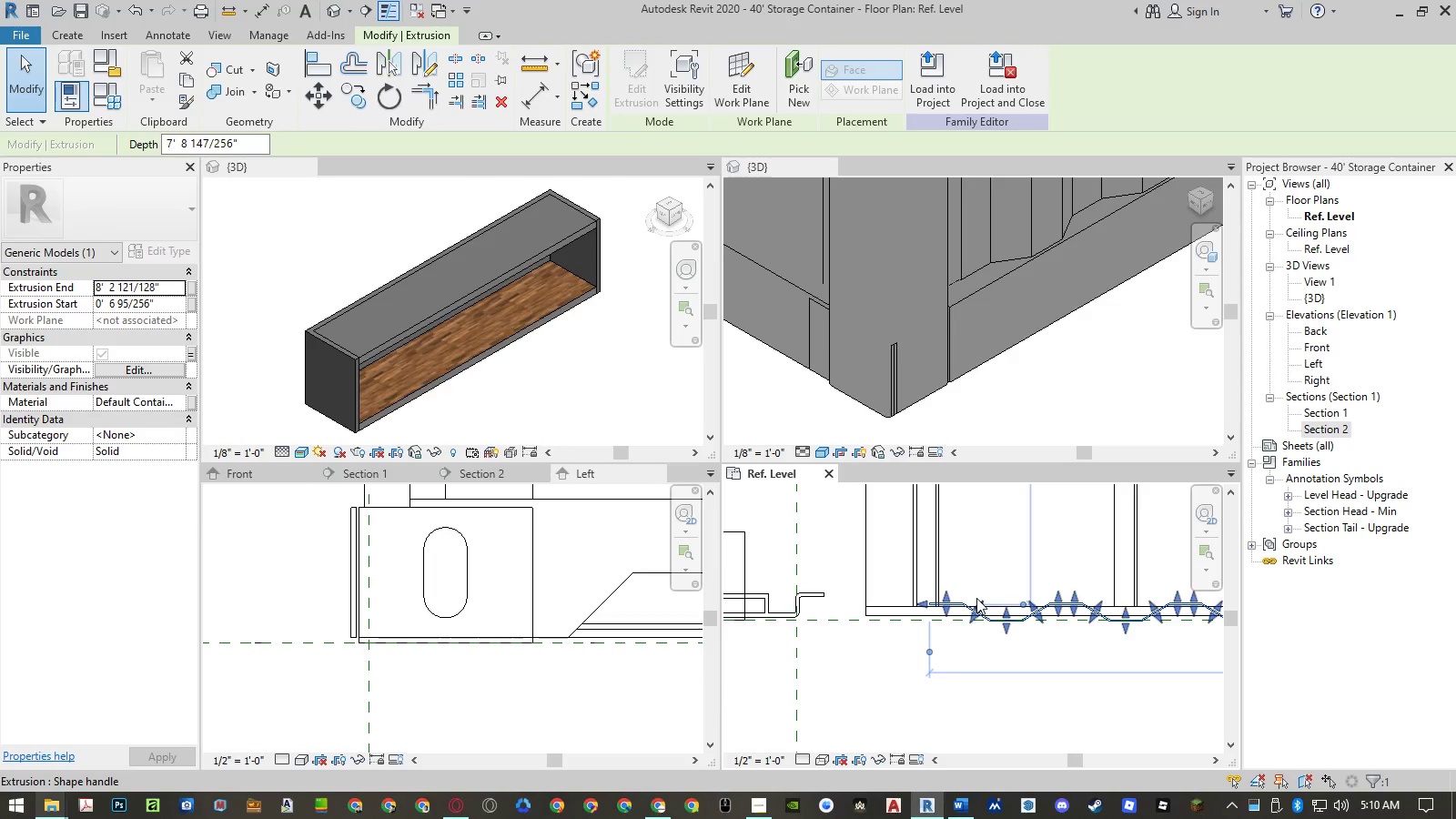 
scroll: coordinate [873, 619], scroll_direction: down, amount: 8.0
 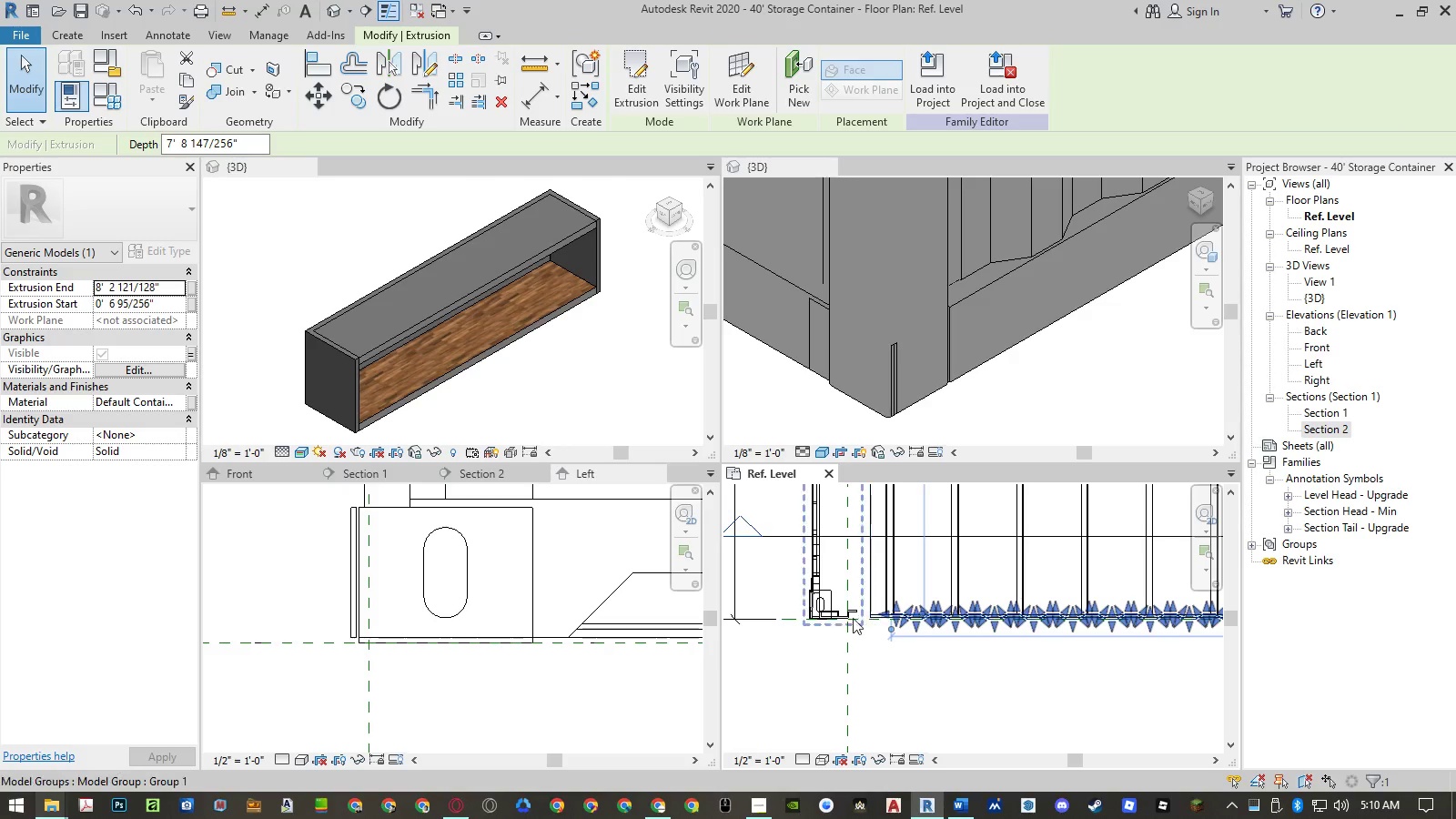 
left_click([805, 595])
 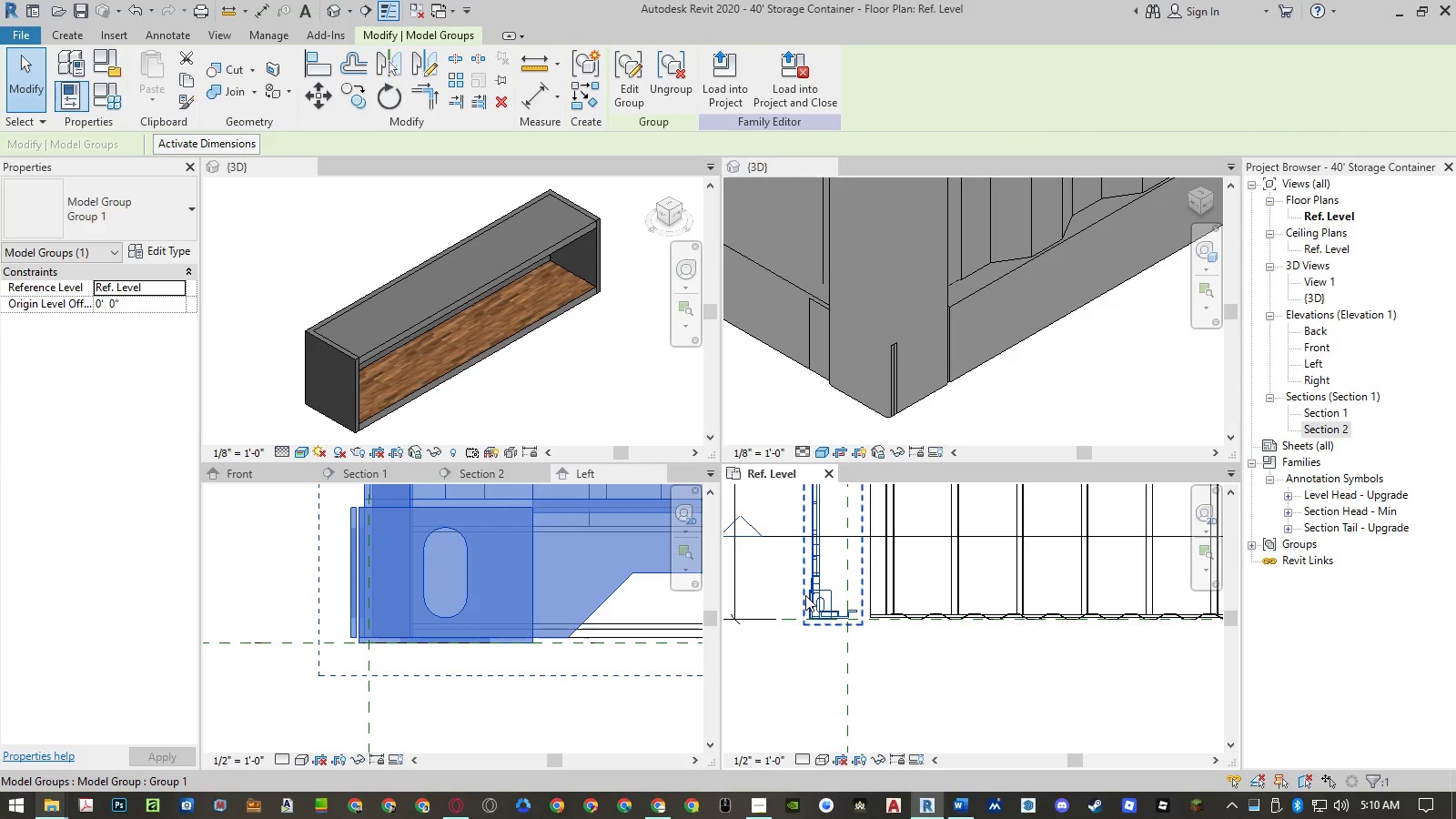 
scroll: coordinate [805, 595], scroll_direction: up, amount: 4.0
 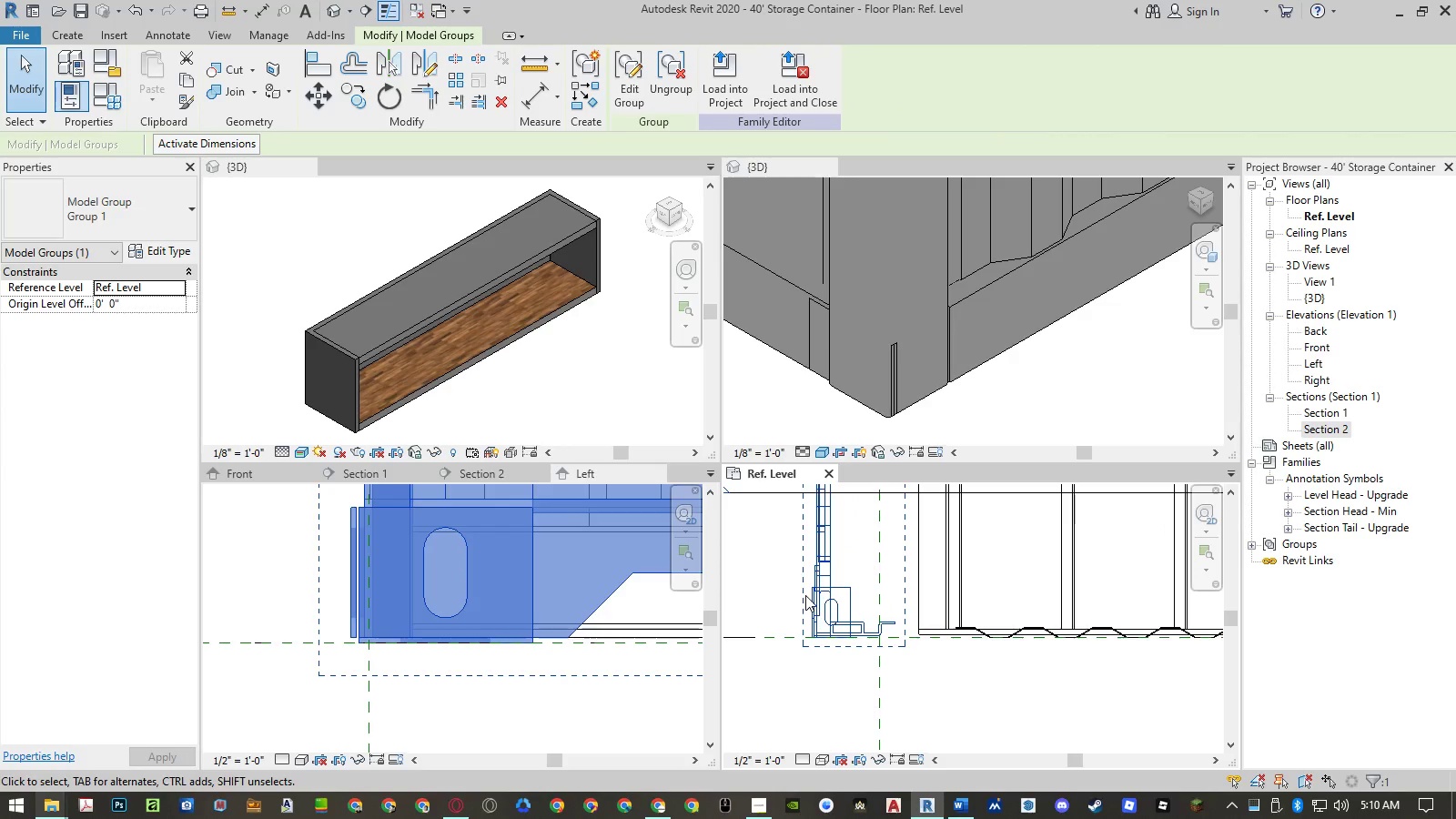 
type(mv)
 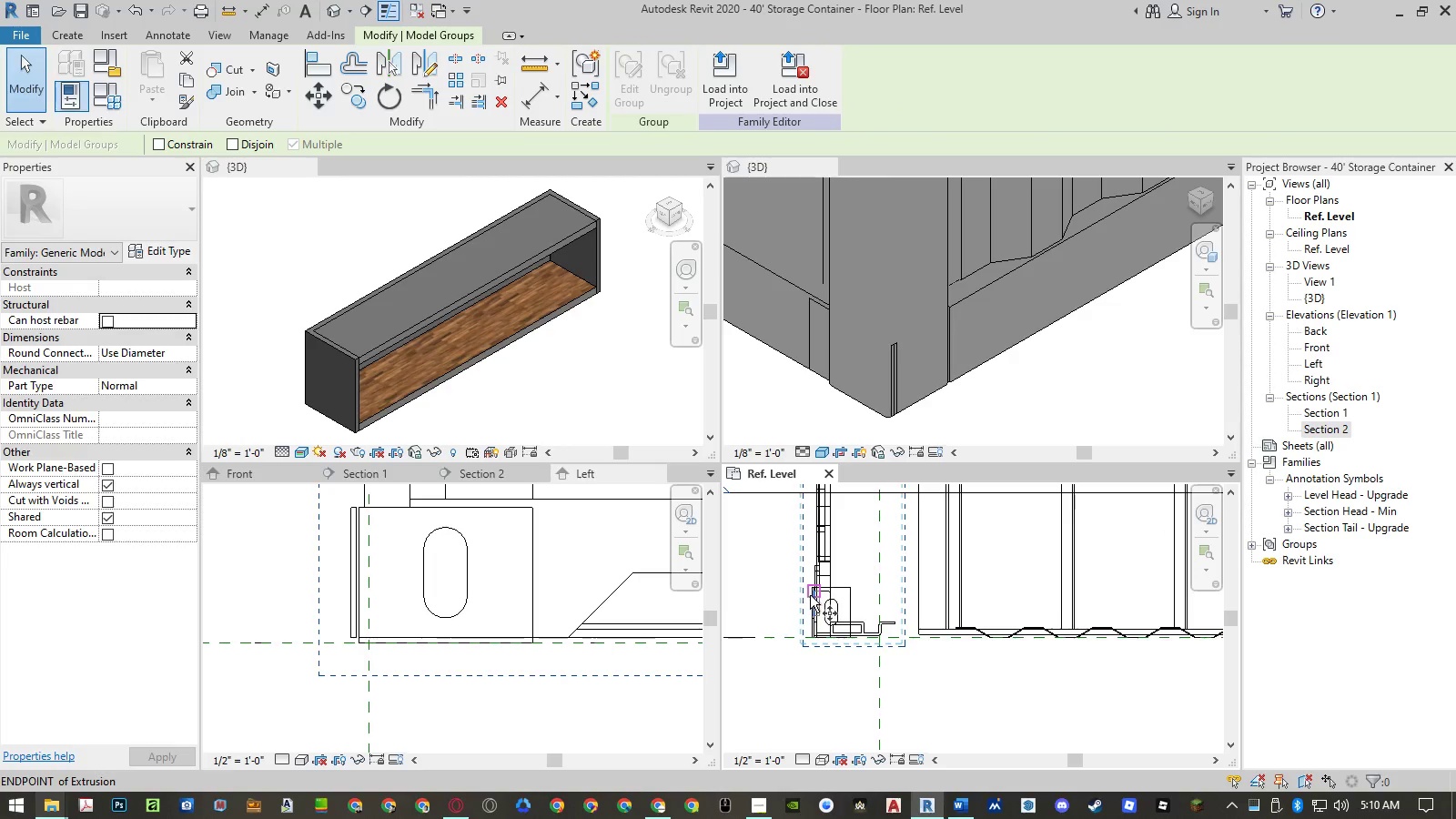 
scroll: coordinate [815, 581], scroll_direction: up, amount: 12.0
 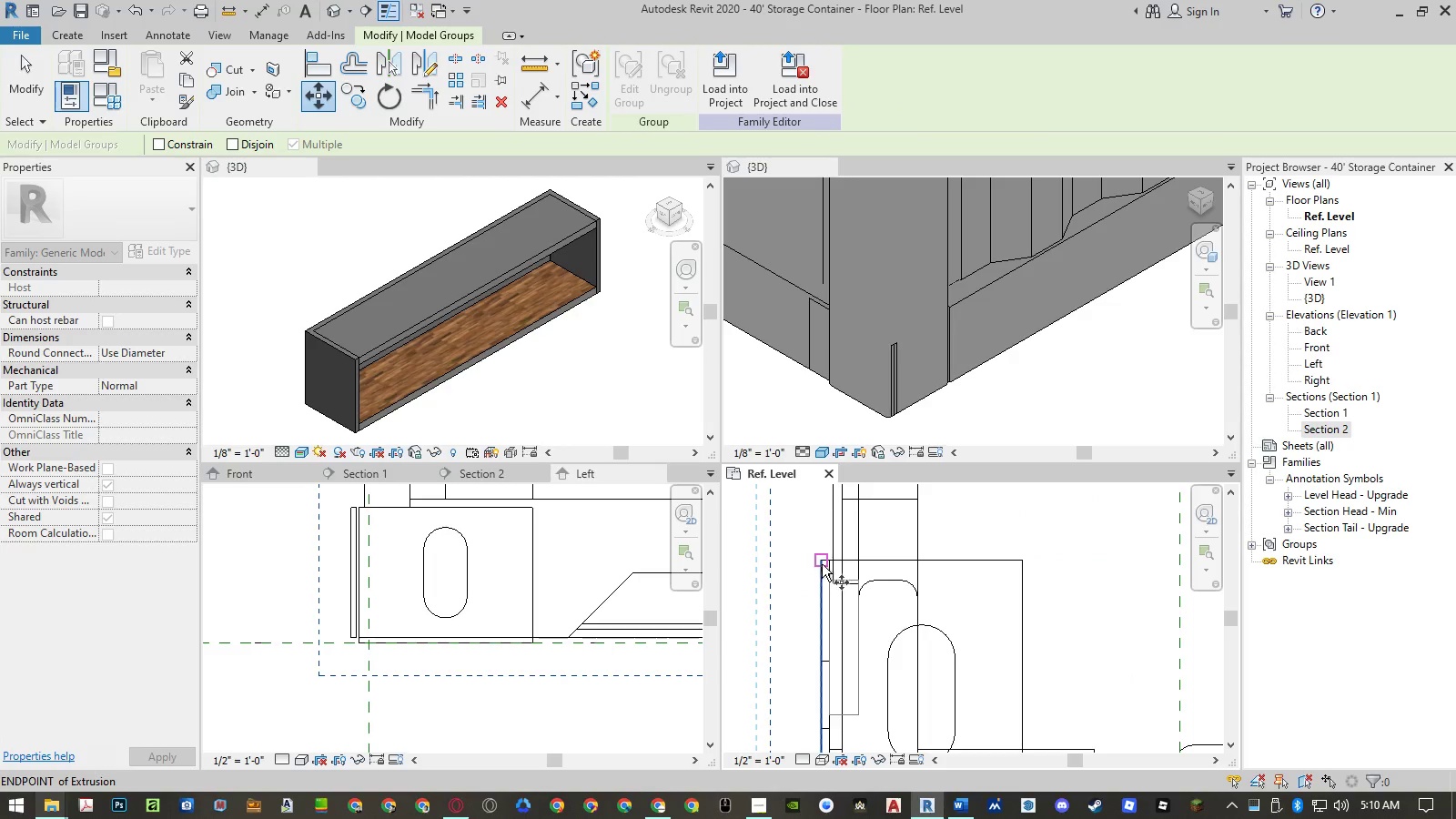 
left_click([822, 562])
 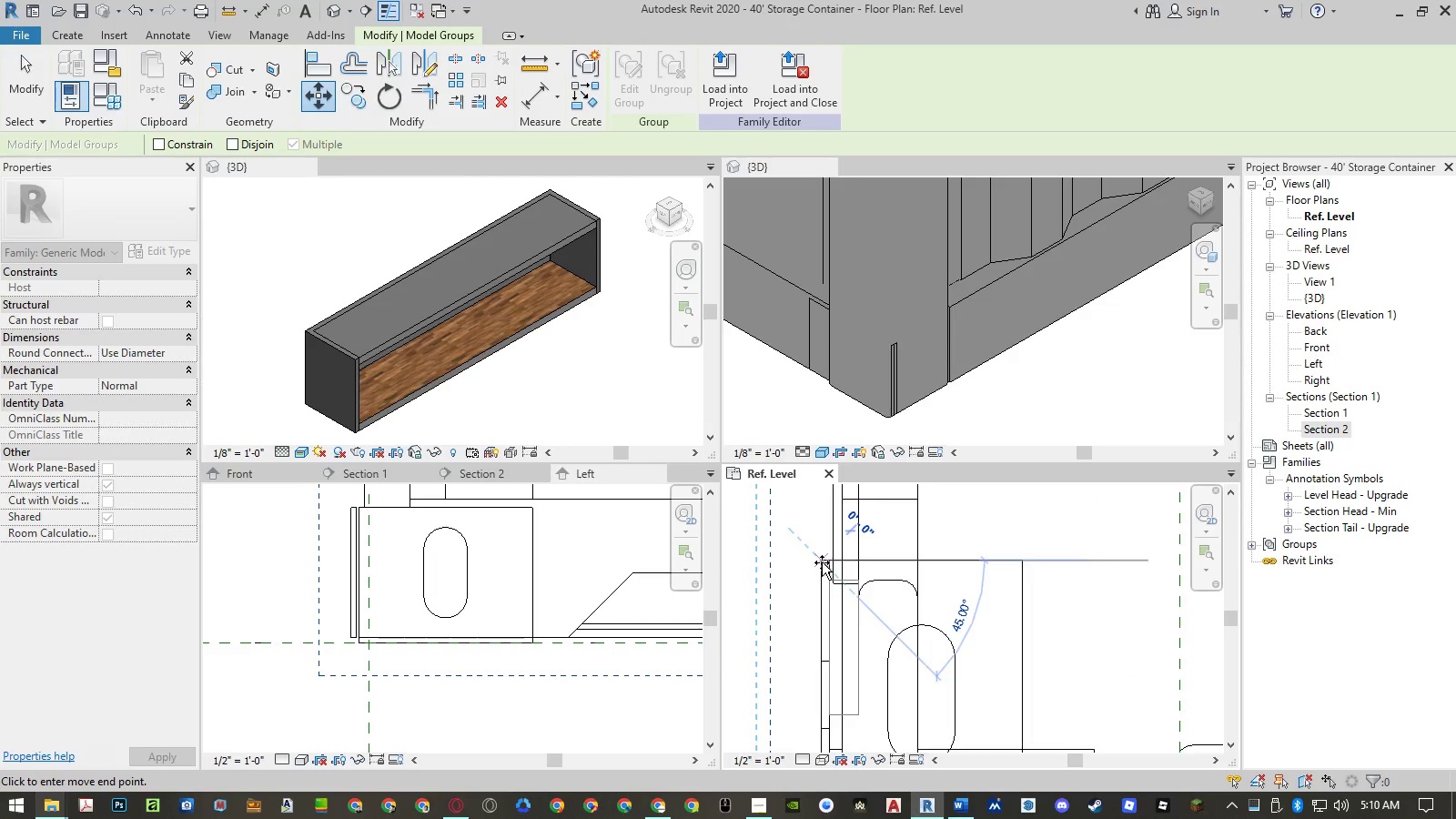 
scroll: coordinate [822, 562], scroll_direction: down, amount: 5.0
 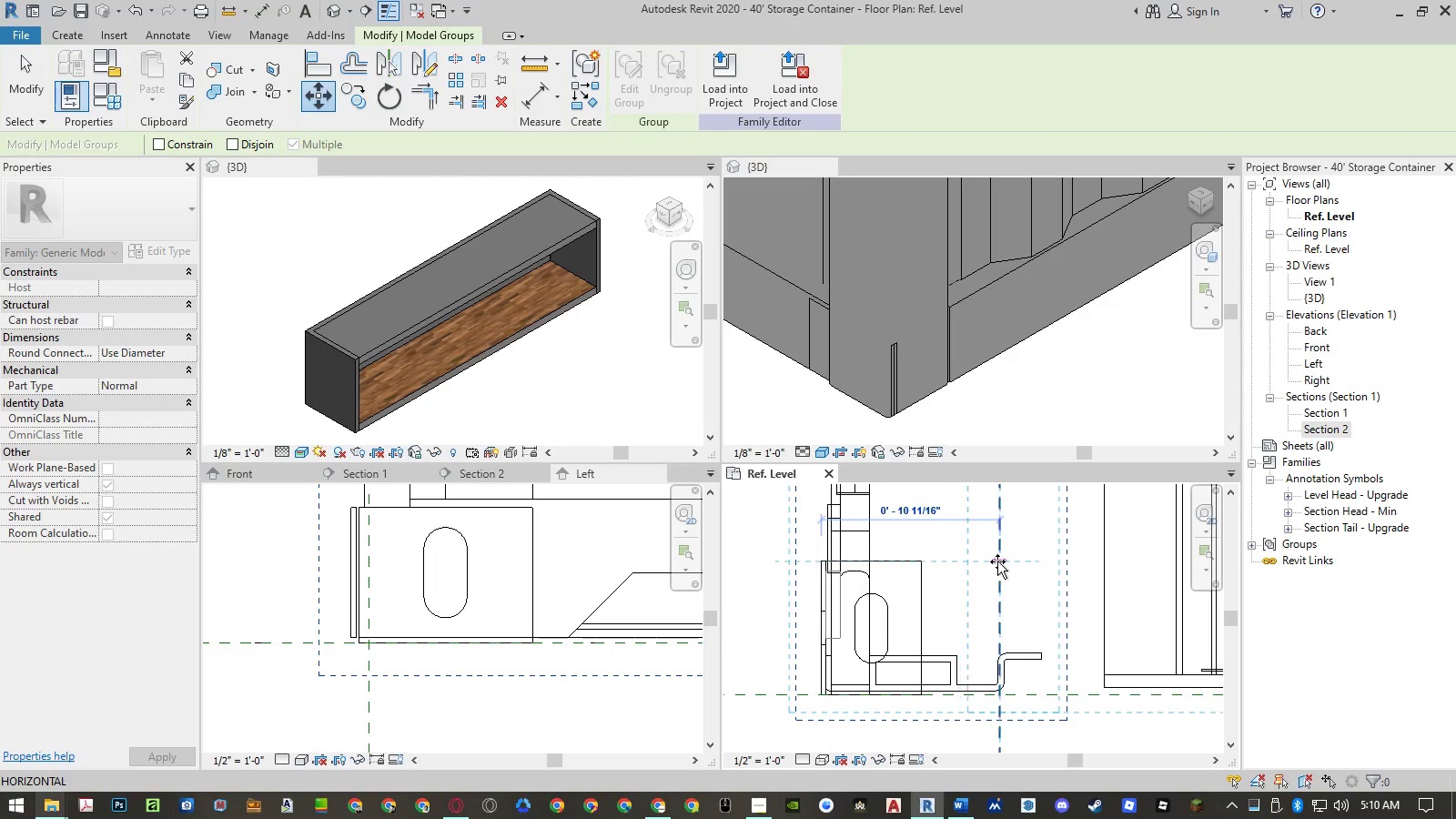 
left_click([1002, 561])
 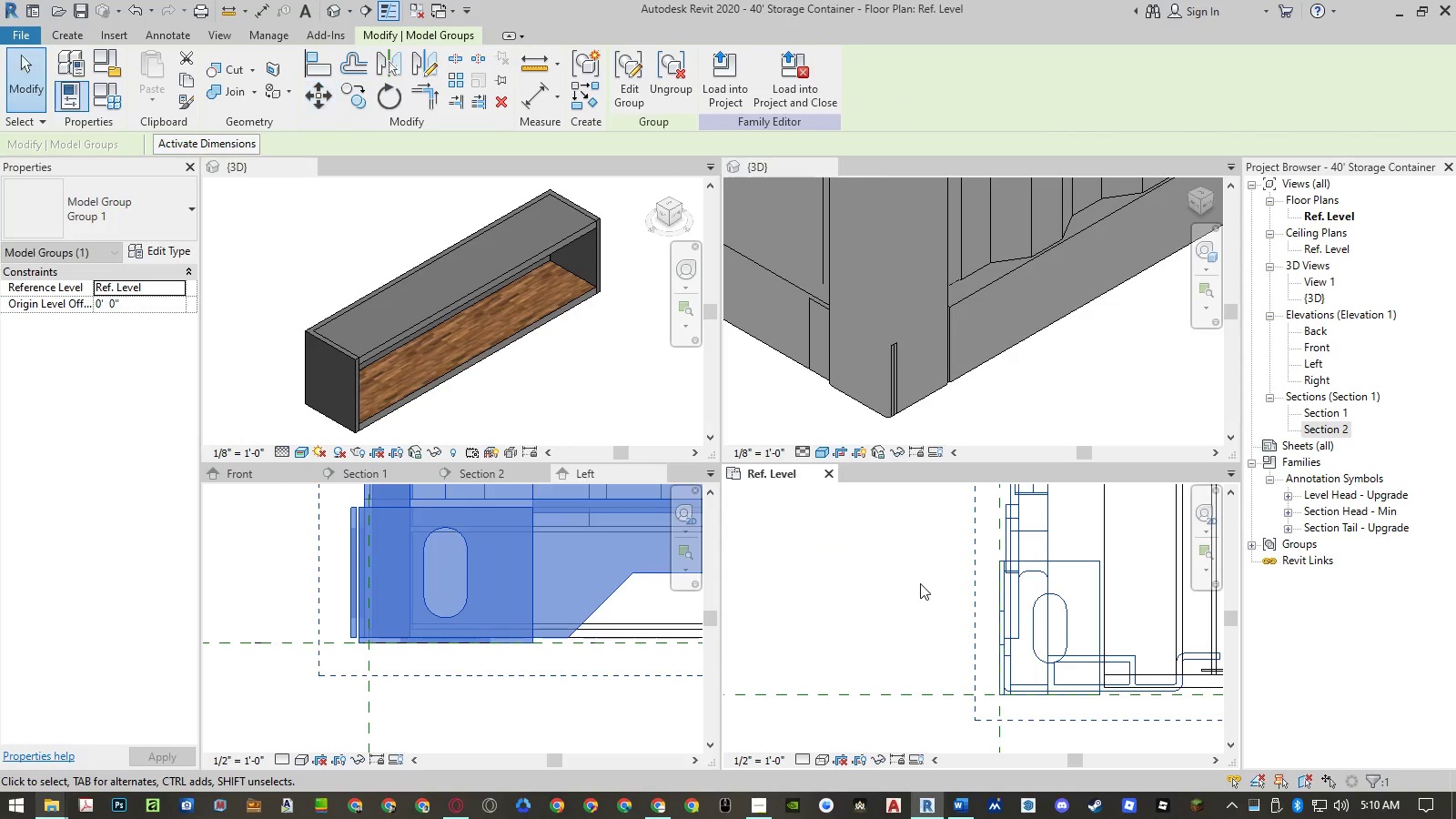 
scroll: coordinate [920, 583], scroll_direction: down, amount: 5.0
 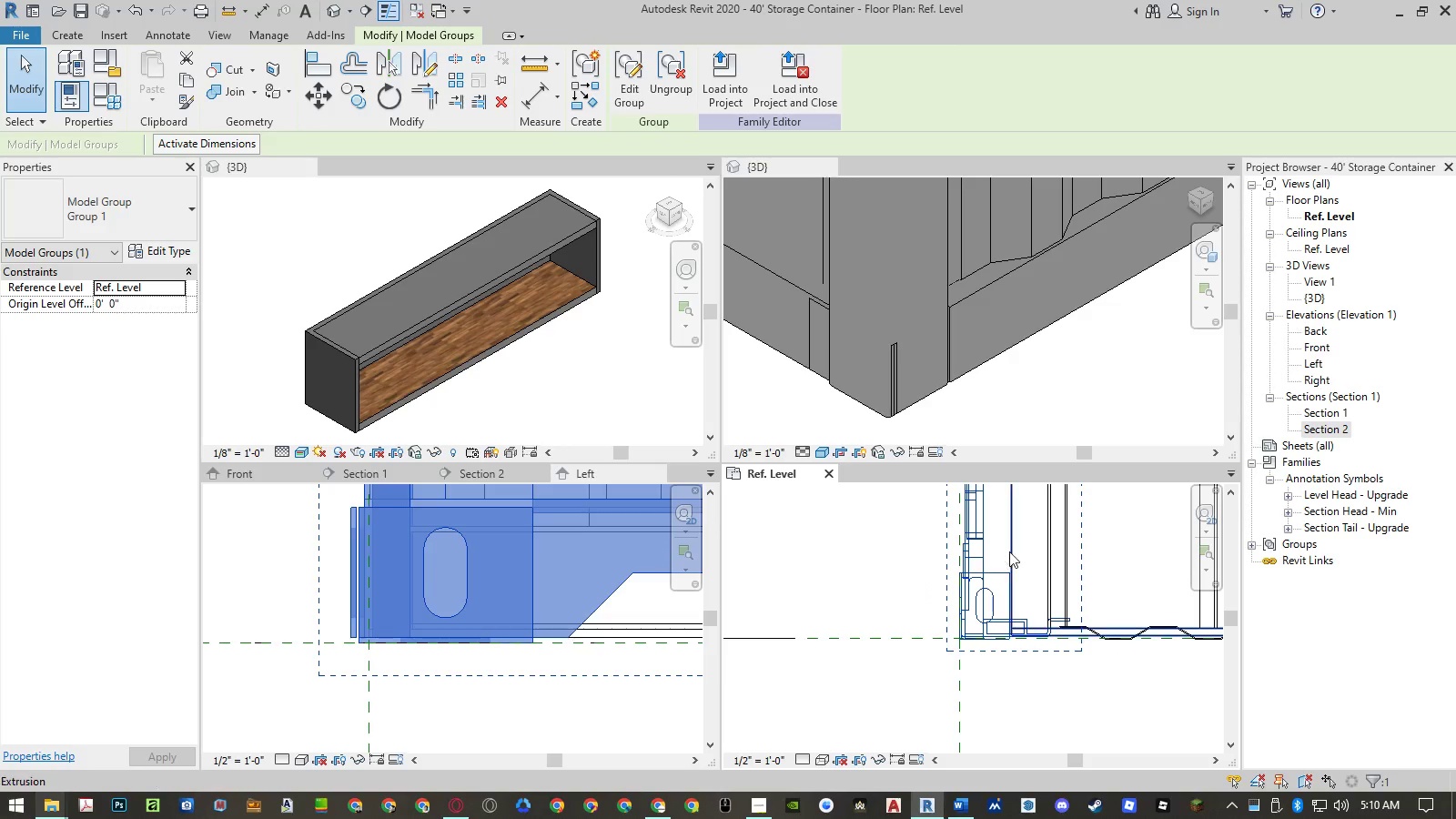 
left_click([1011, 551])
 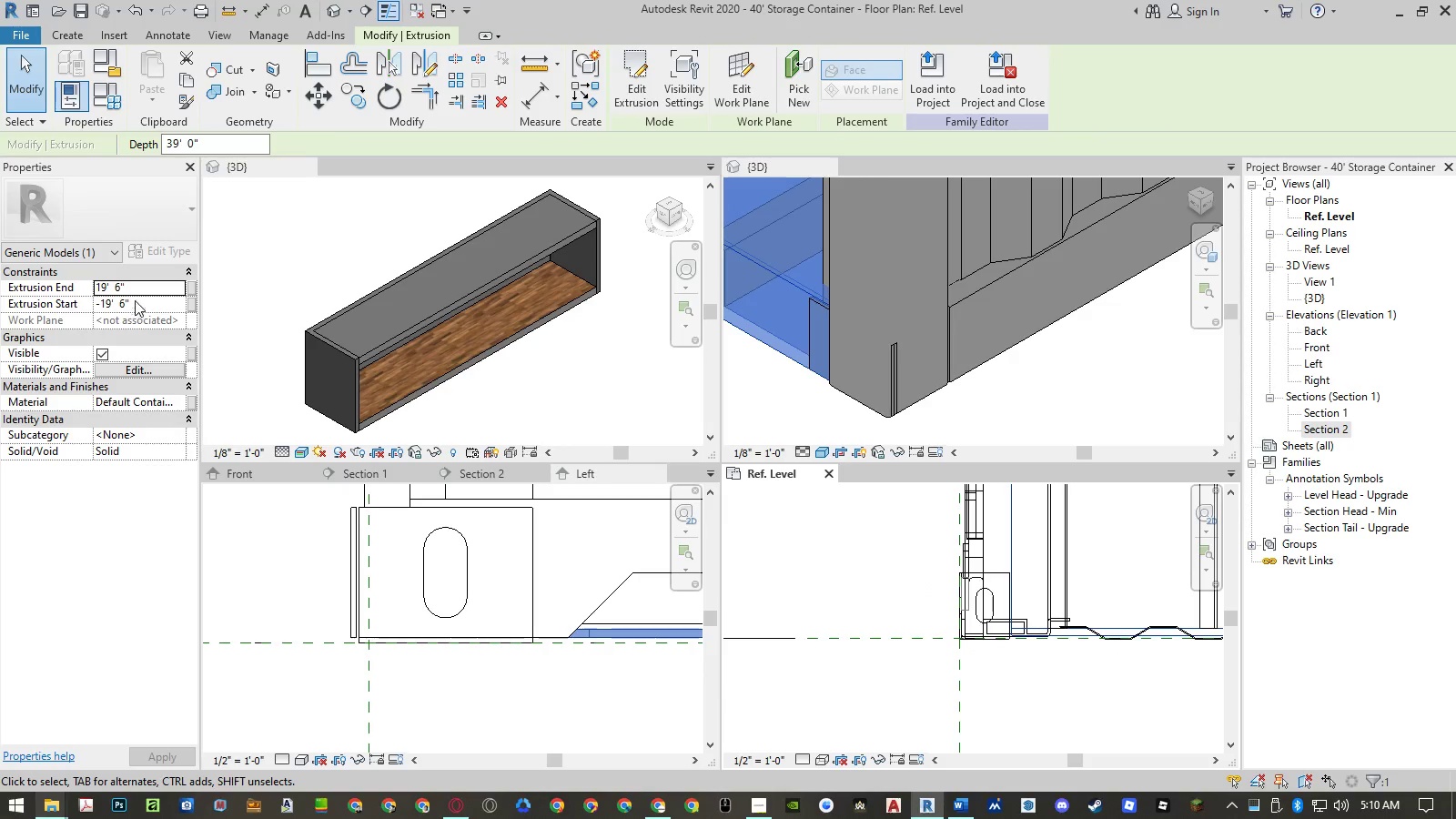 
left_click([129, 288])
 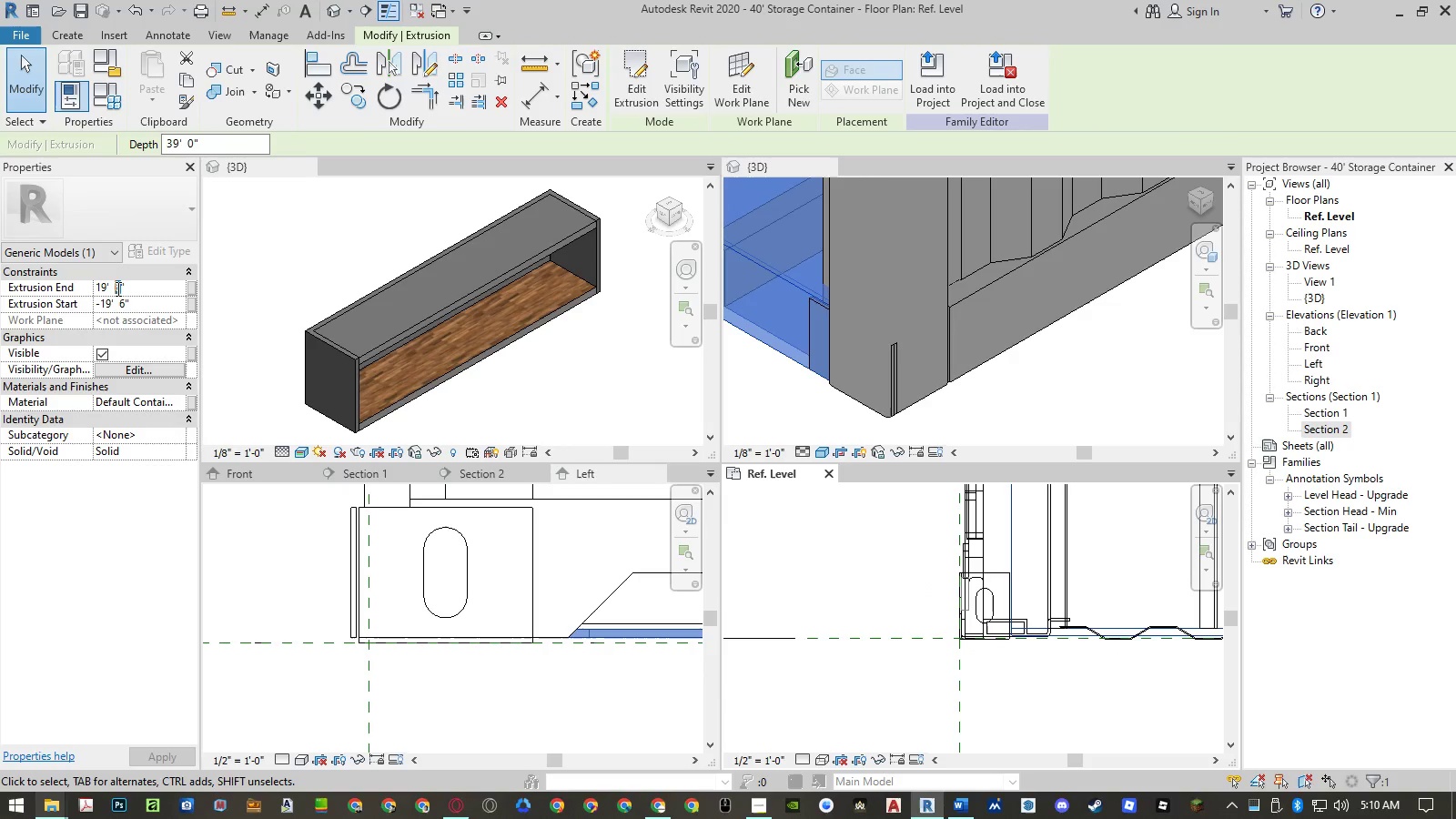 
left_click_drag(start_coordinate=[136, 288], to_coordinate=[71, 288])
 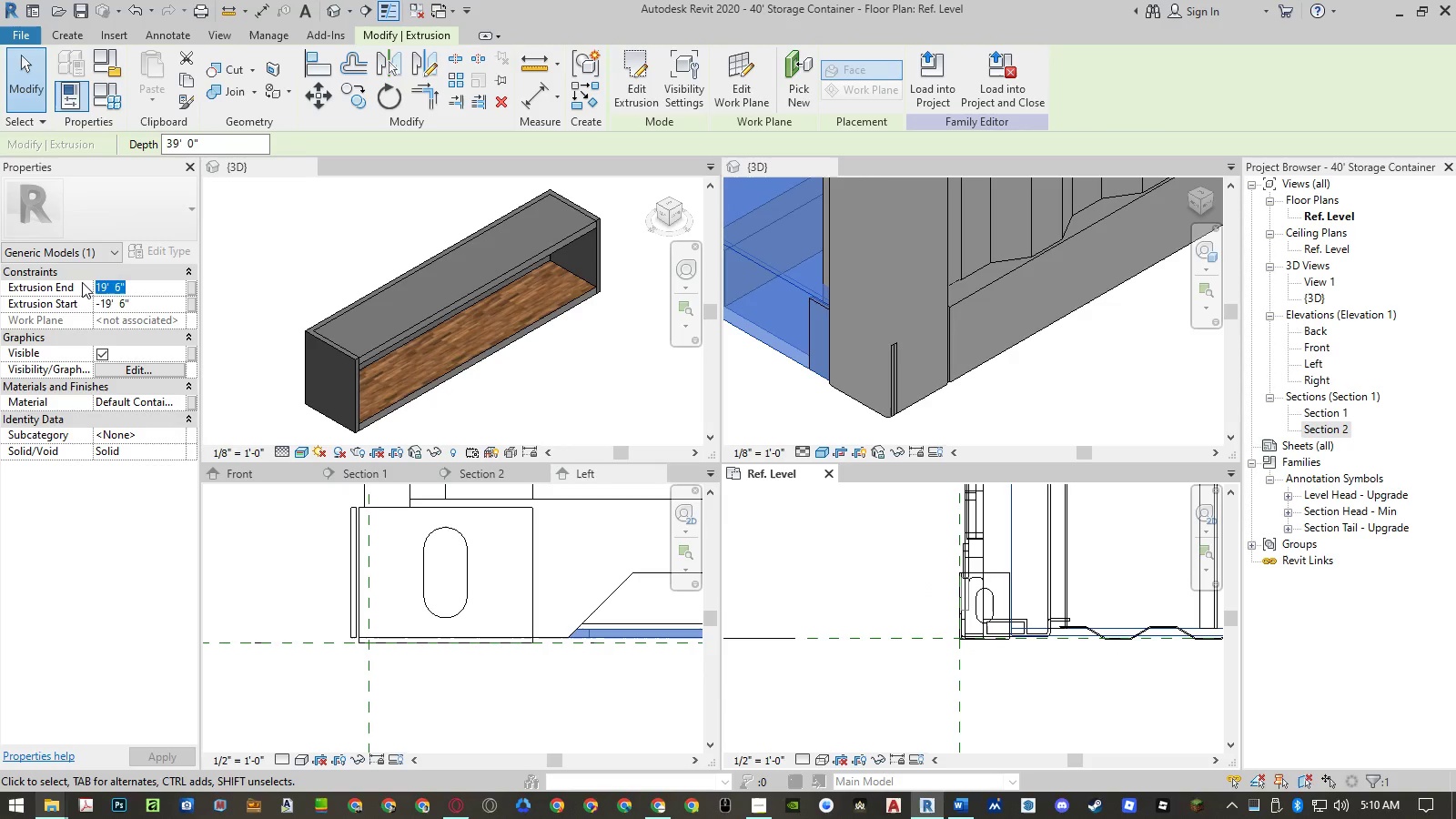 
key(Numpad1)
 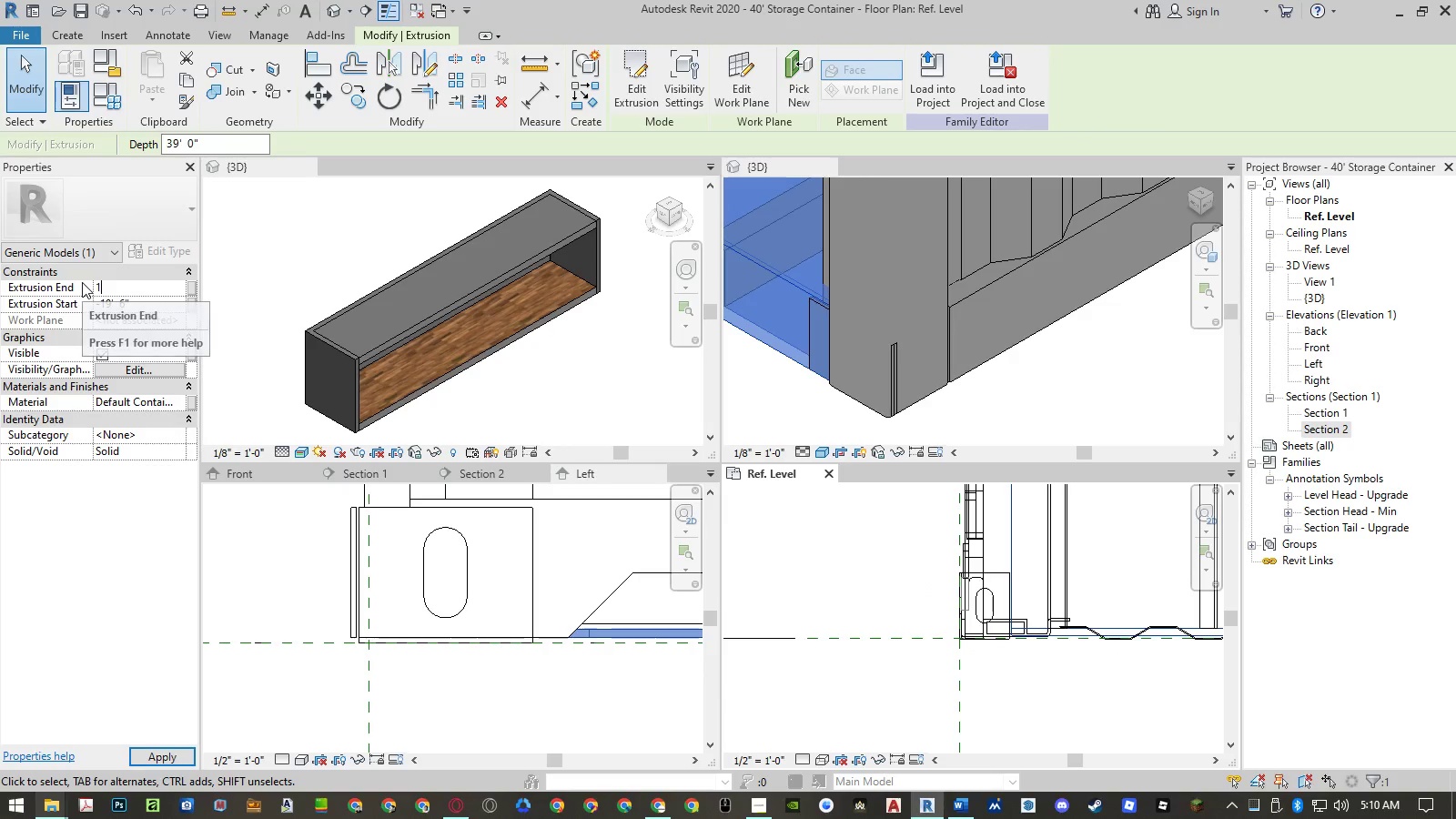 
key(Numpad9)
 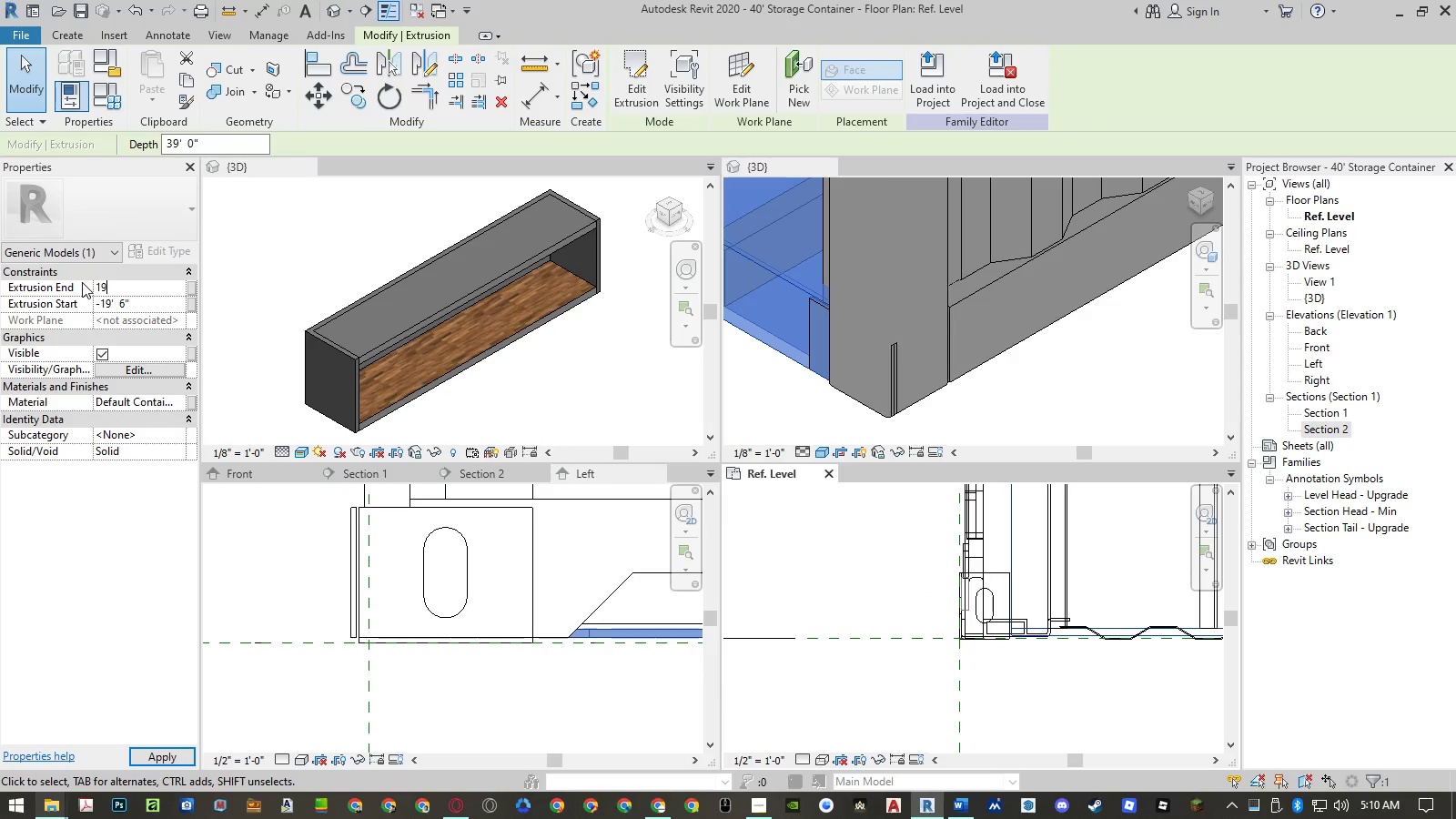 
key(NumpadDecimal)
 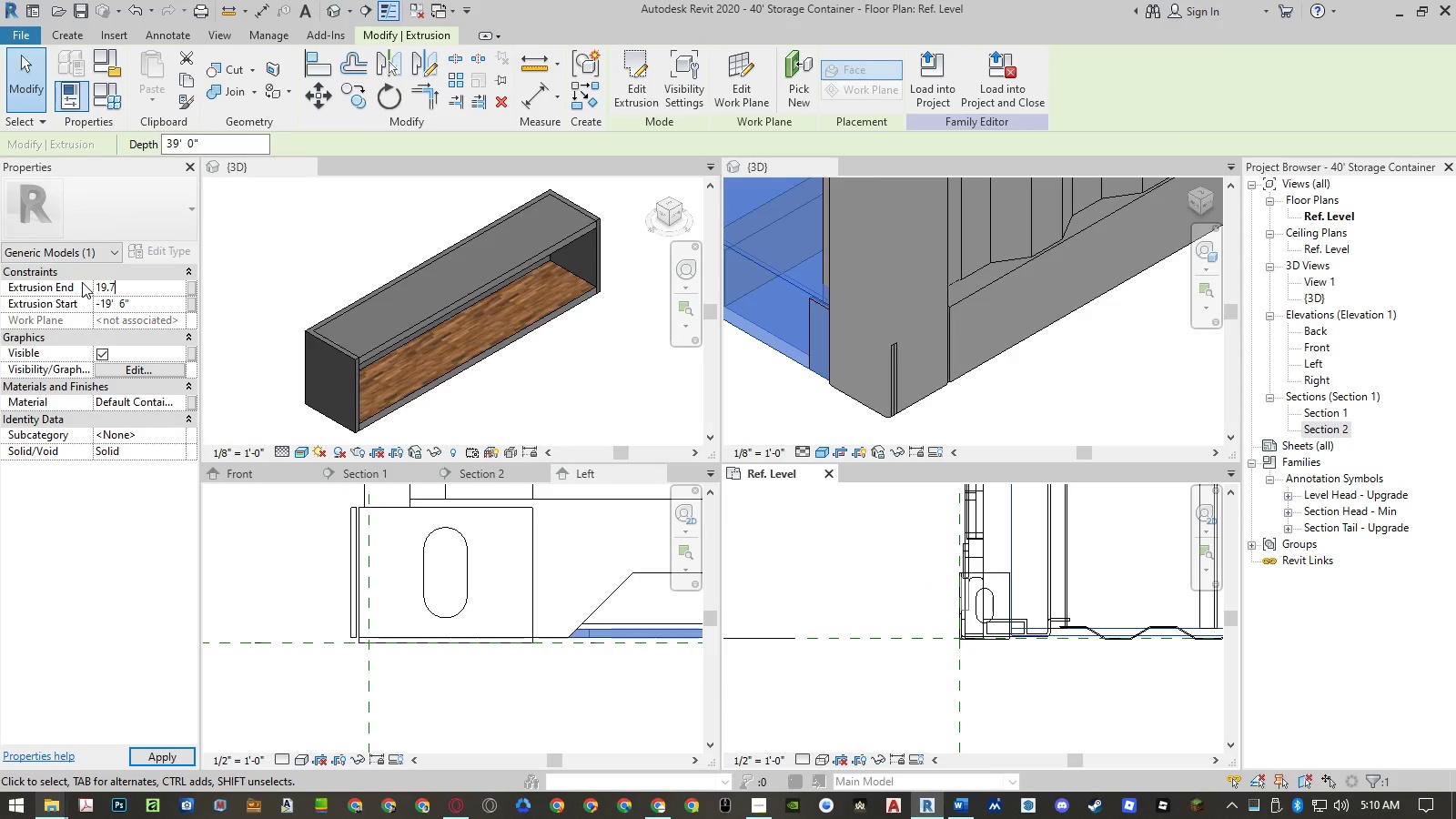 
key(Numpad7)
 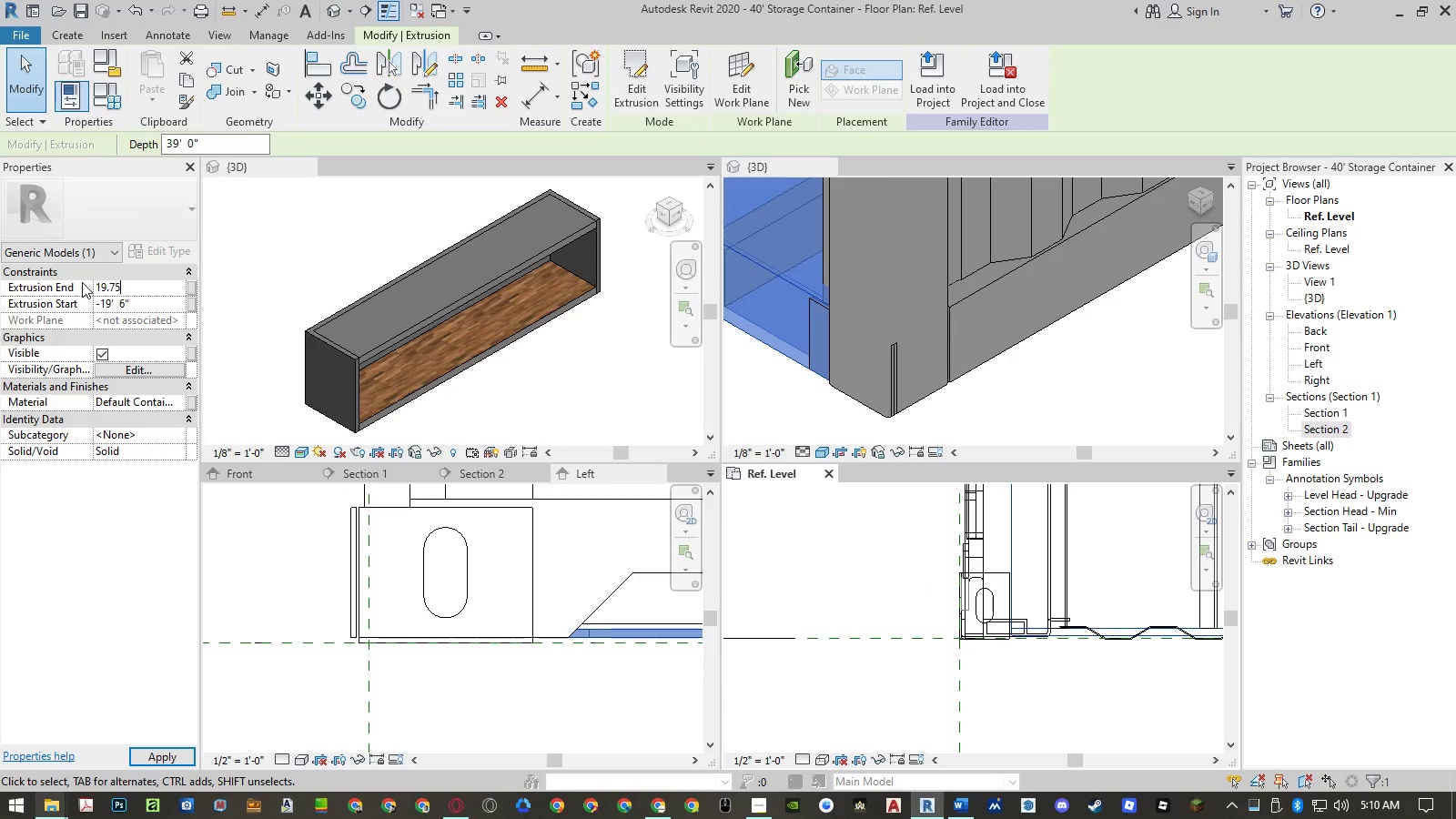 
key(Numpad5)
 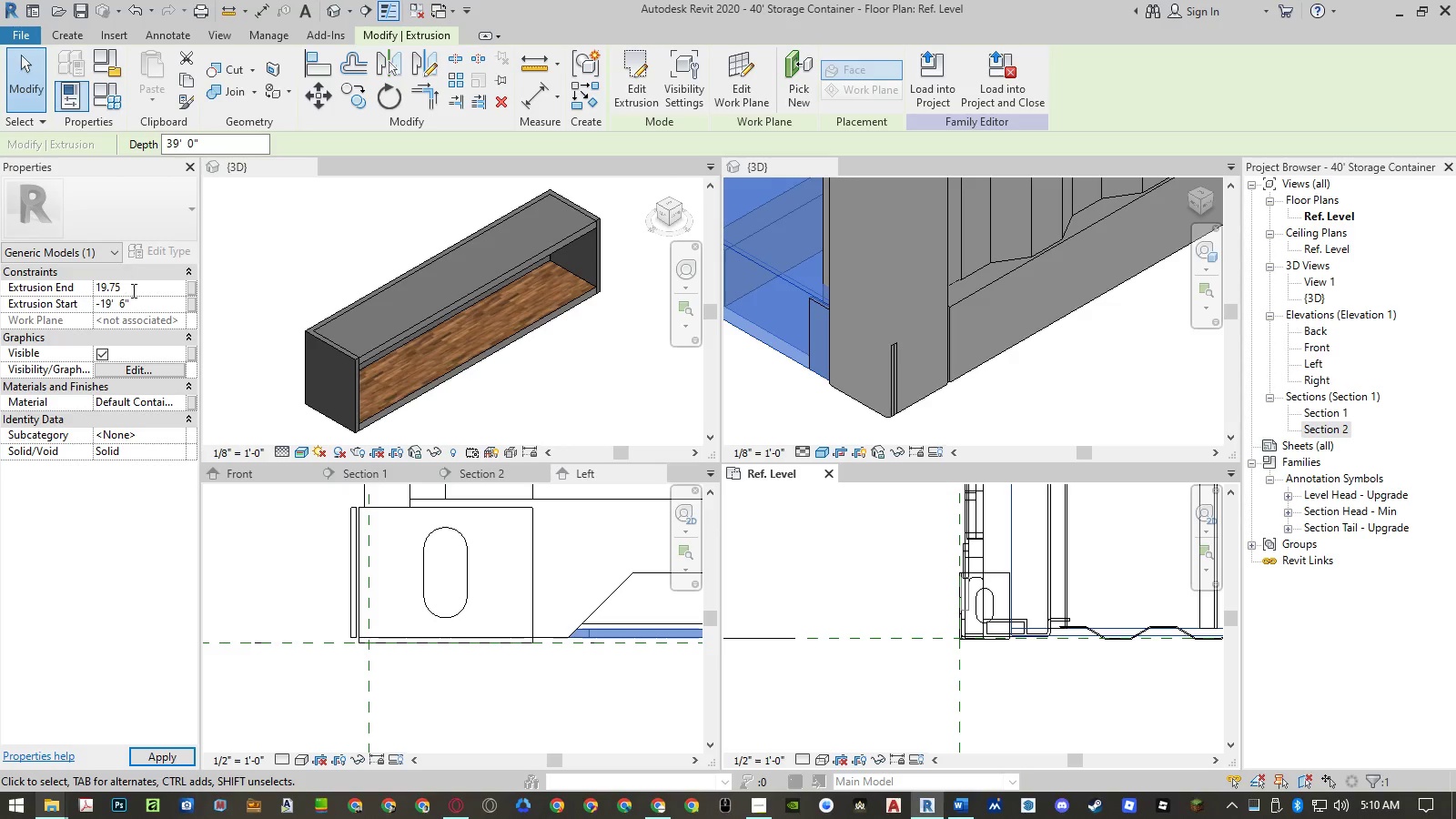 
left_click_drag(start_coordinate=[132, 291], to_coordinate=[68, 288])
 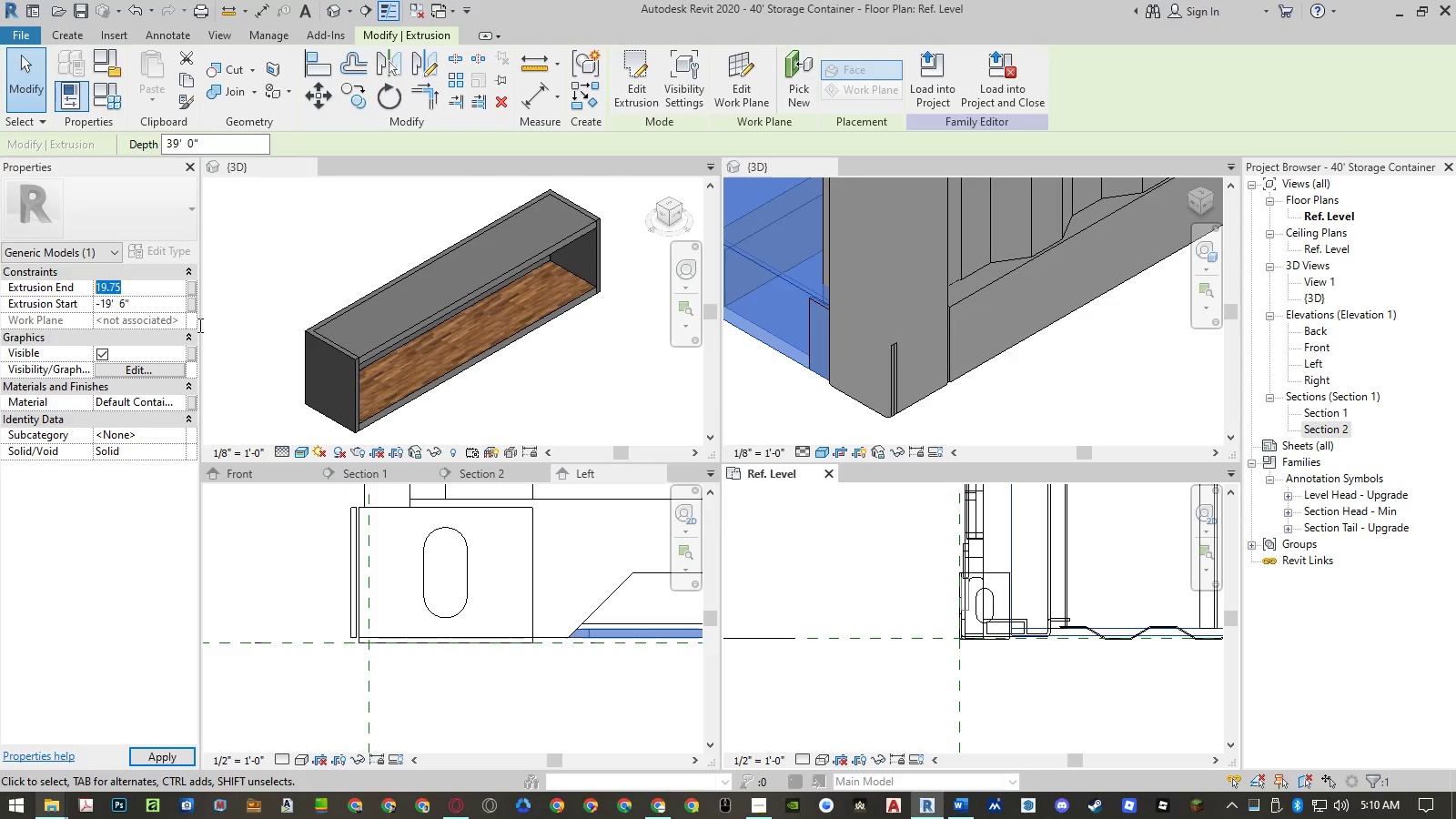 
key(Control+ControlLeft)
 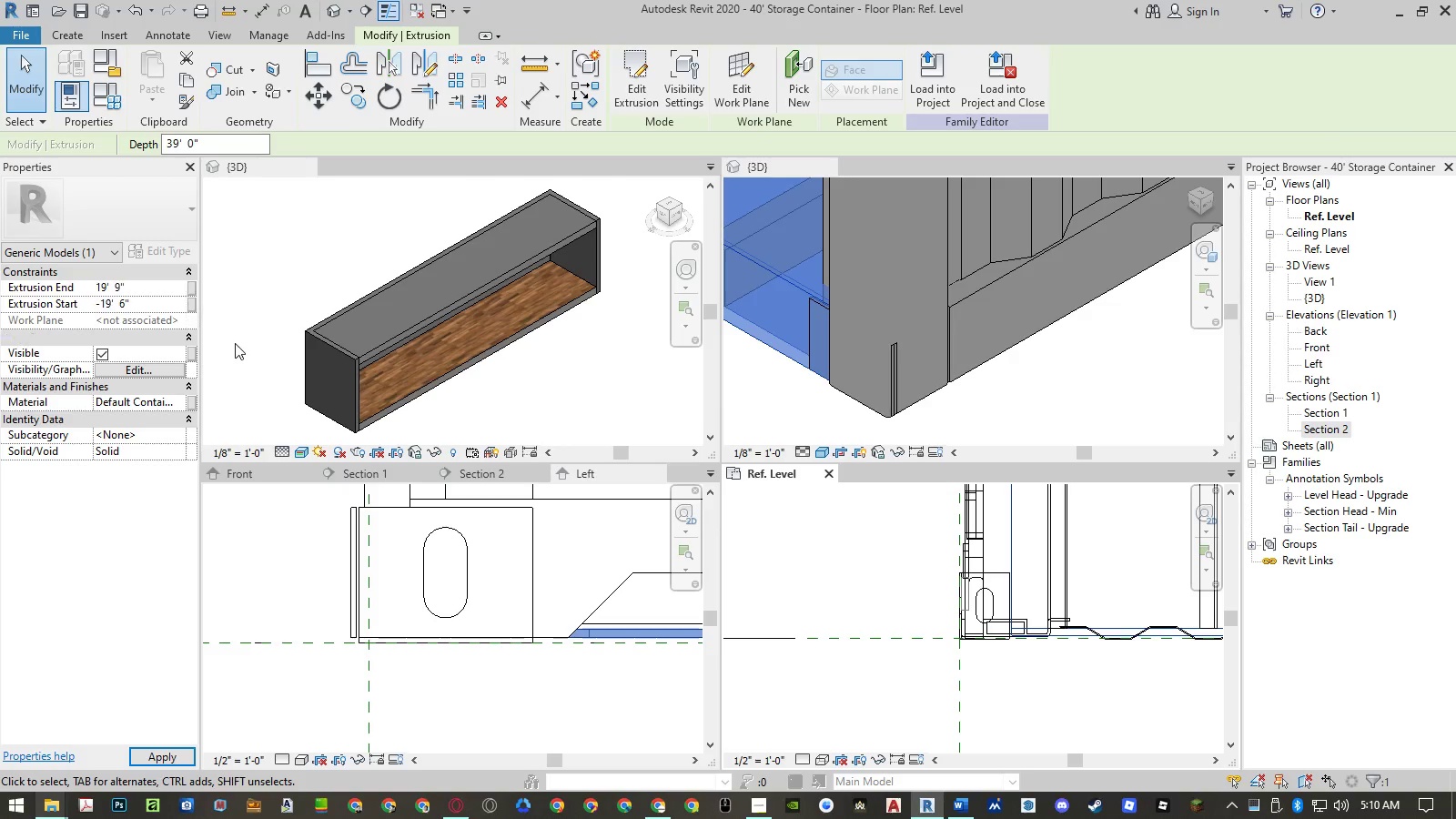 
key(Control+C)
 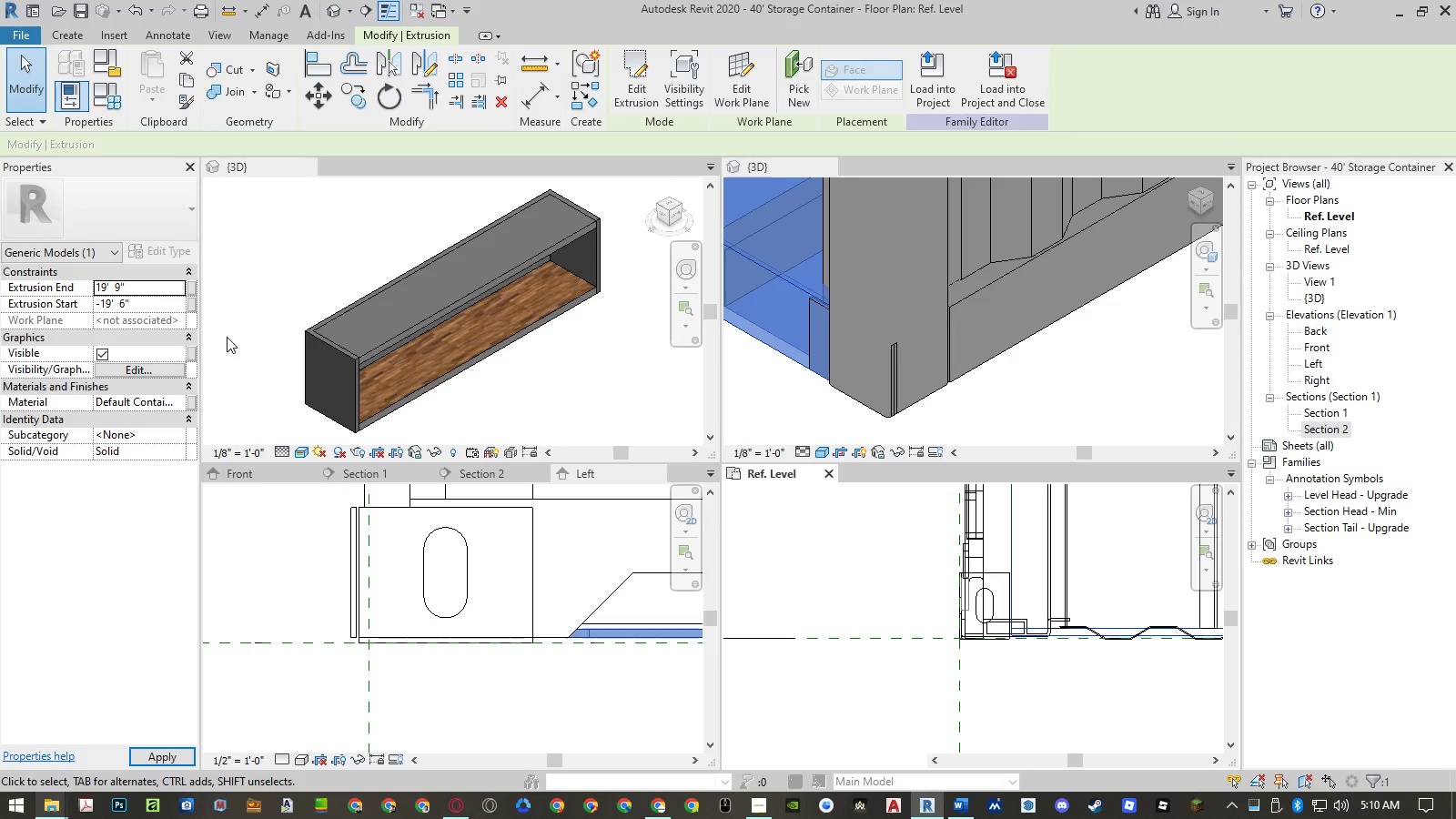 
key(NumpadEnter)
 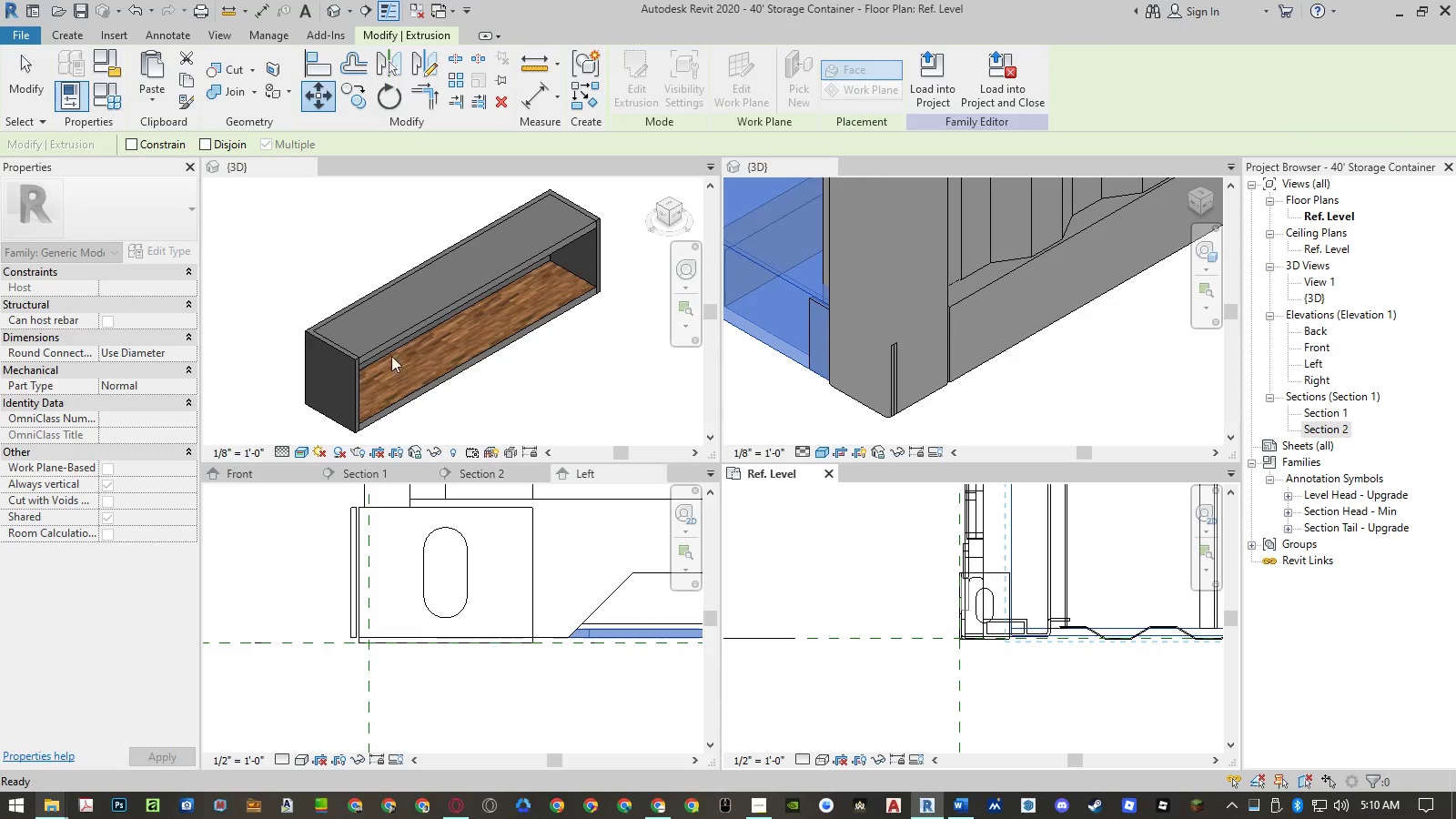 
left_click([764, 391])
 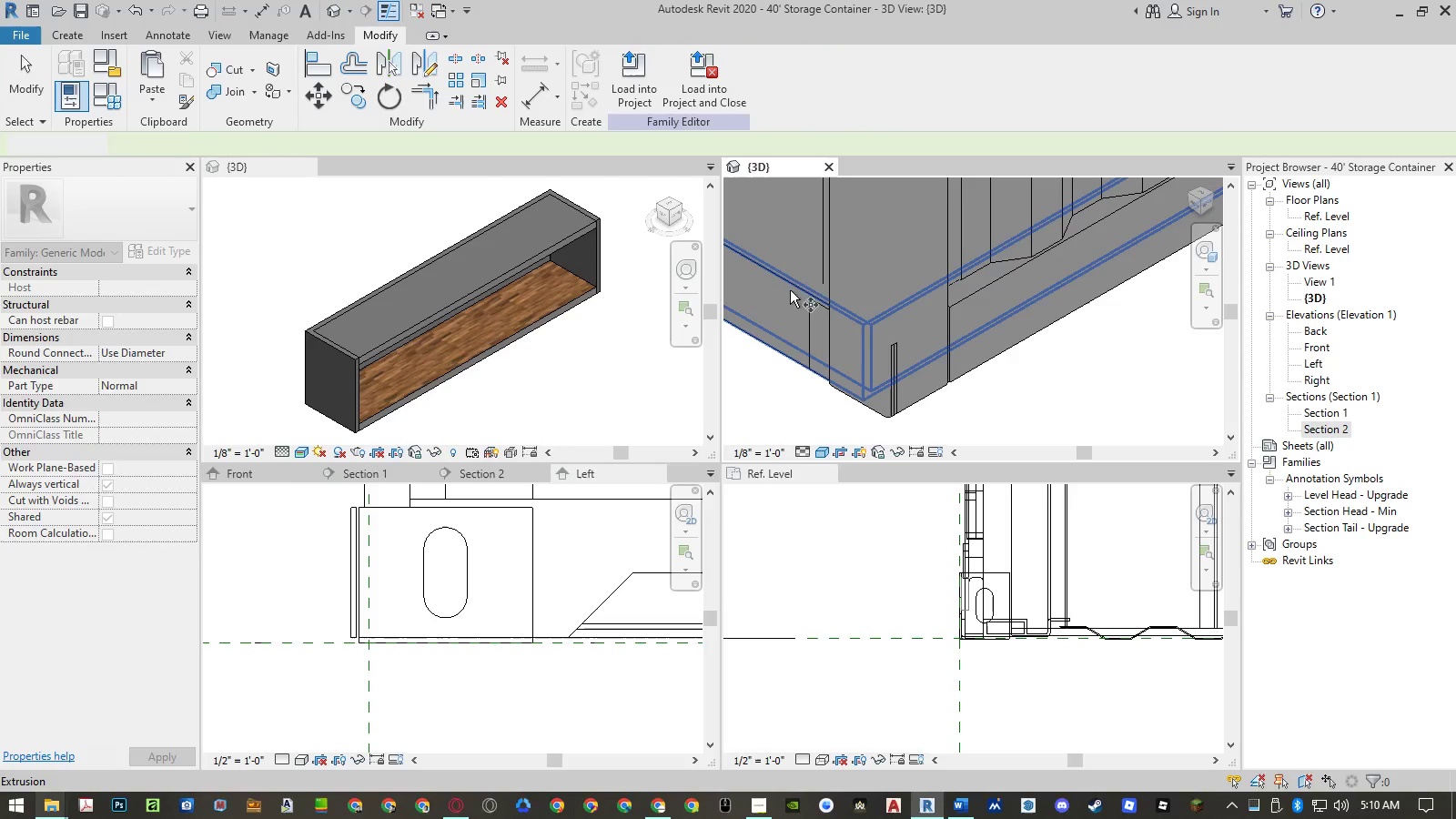 
left_click([792, 284])
 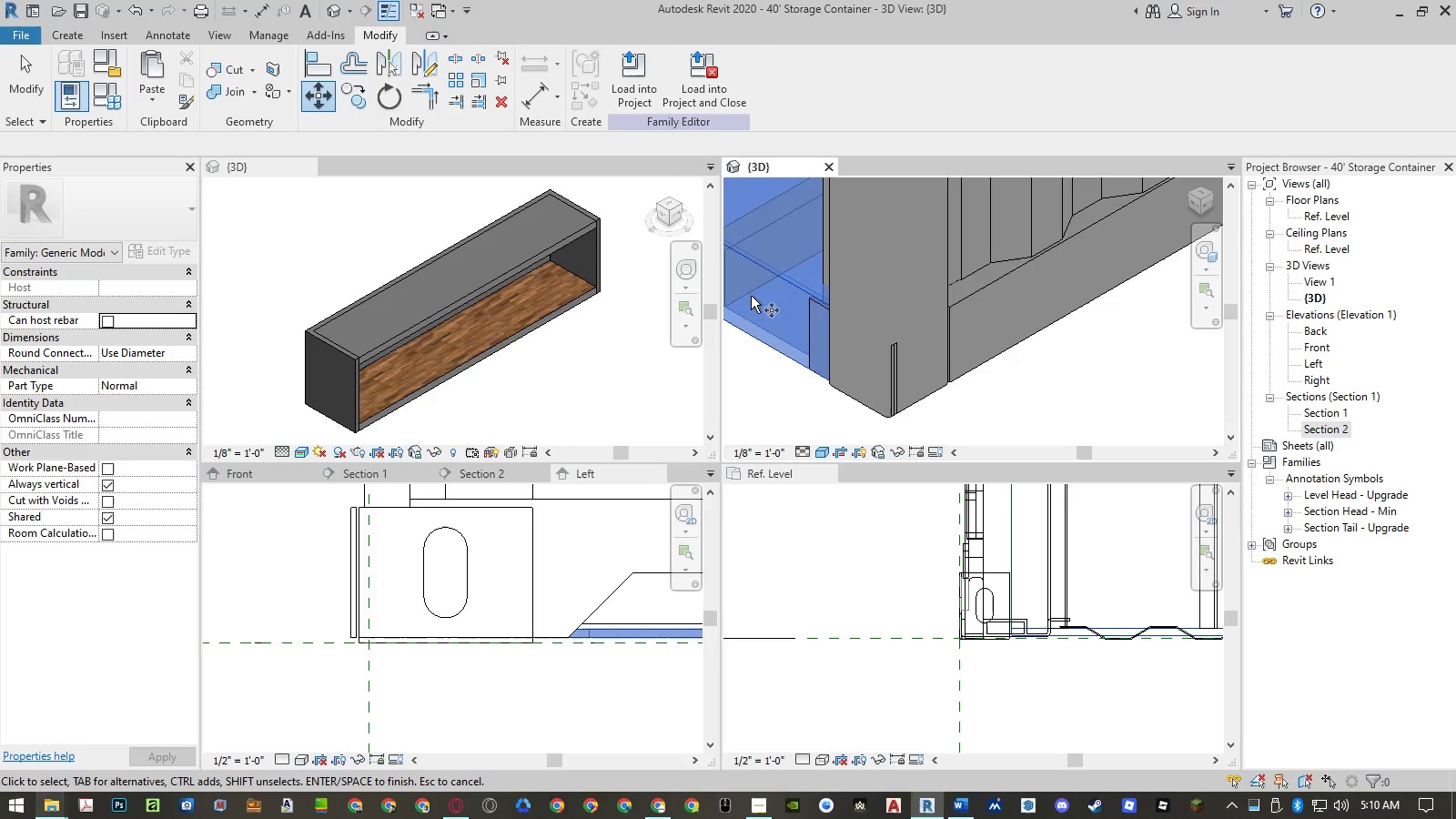 
left_click([785, 418])
 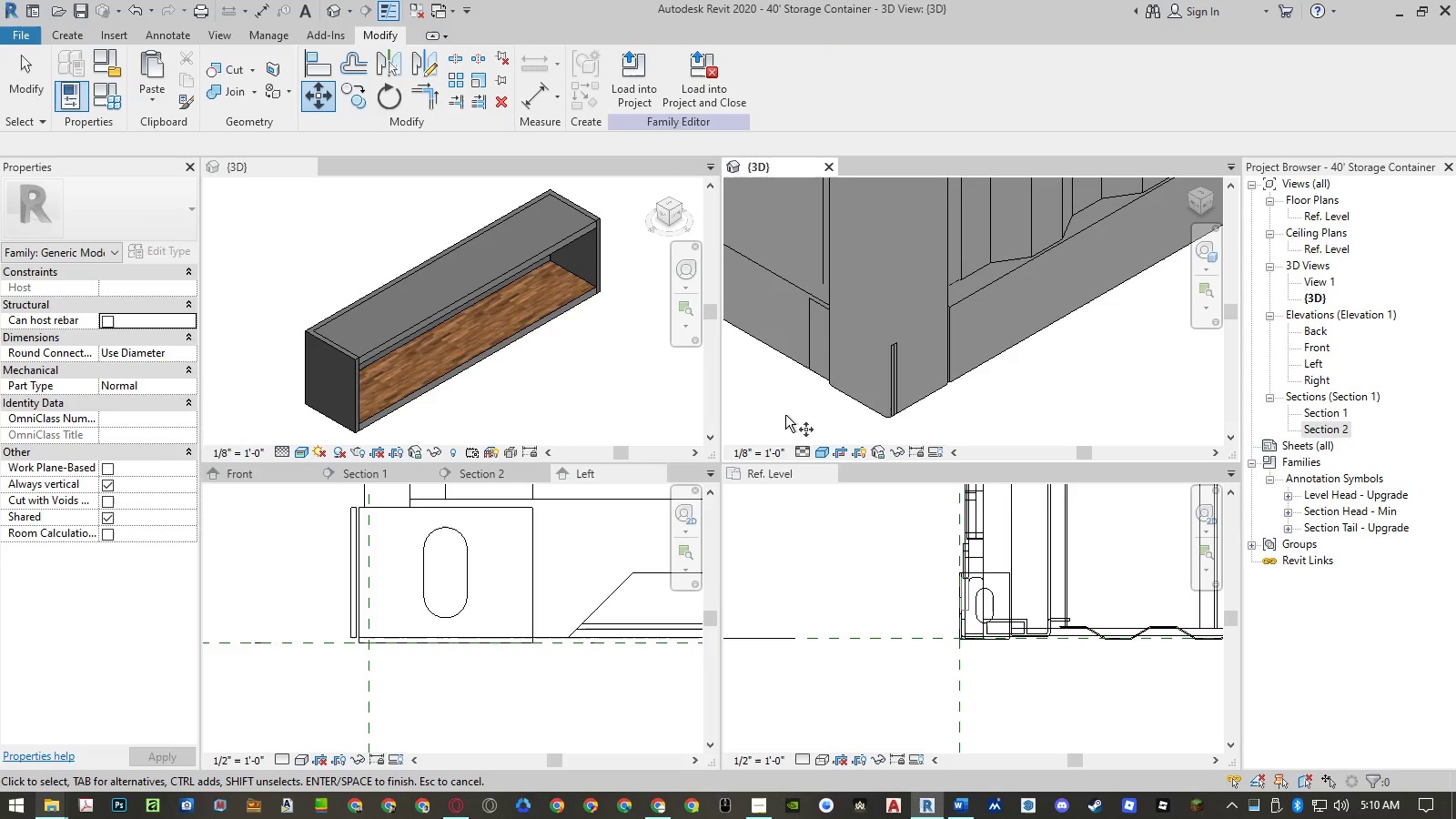 
key(Escape)
 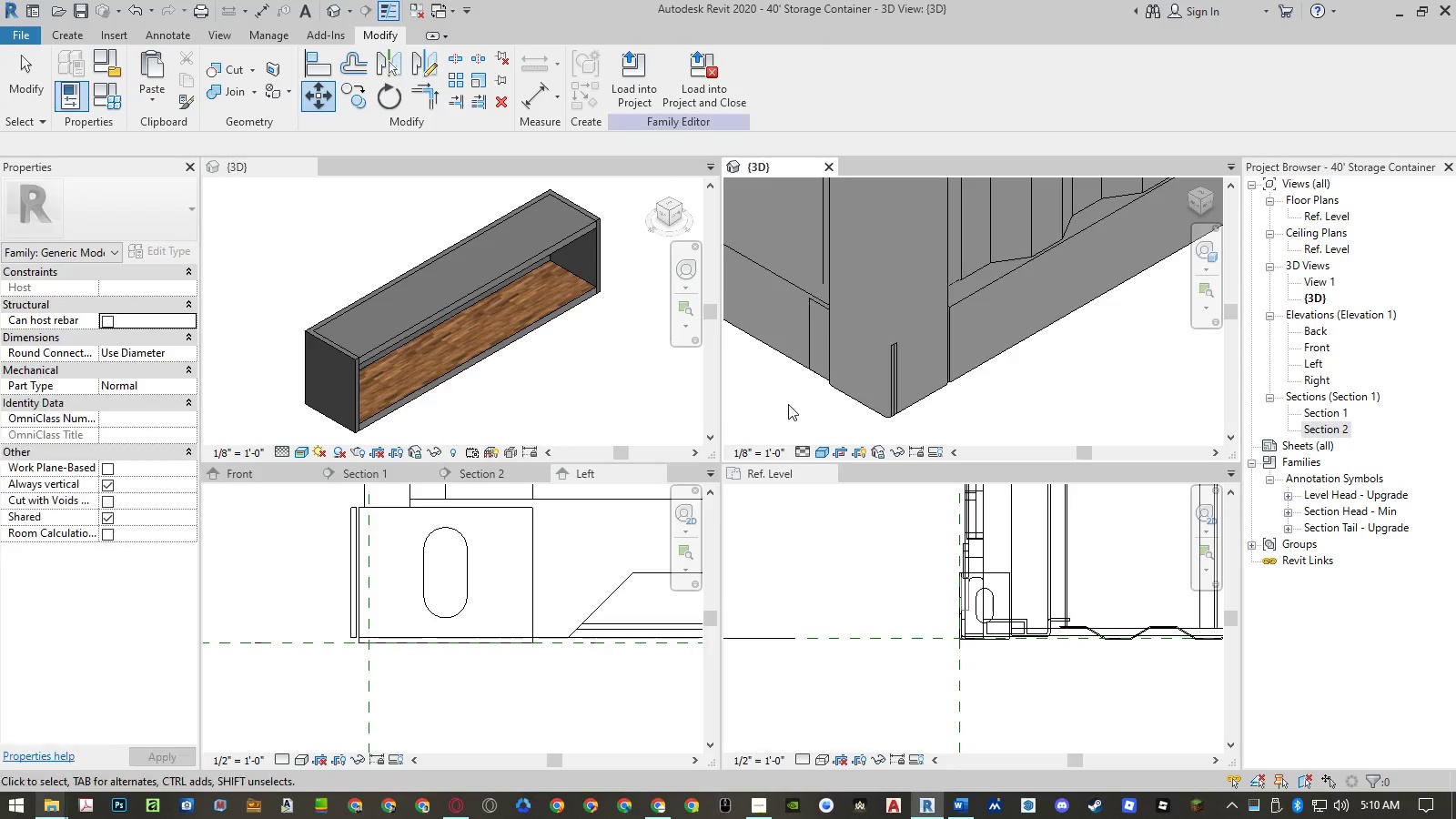 
key(Escape)
 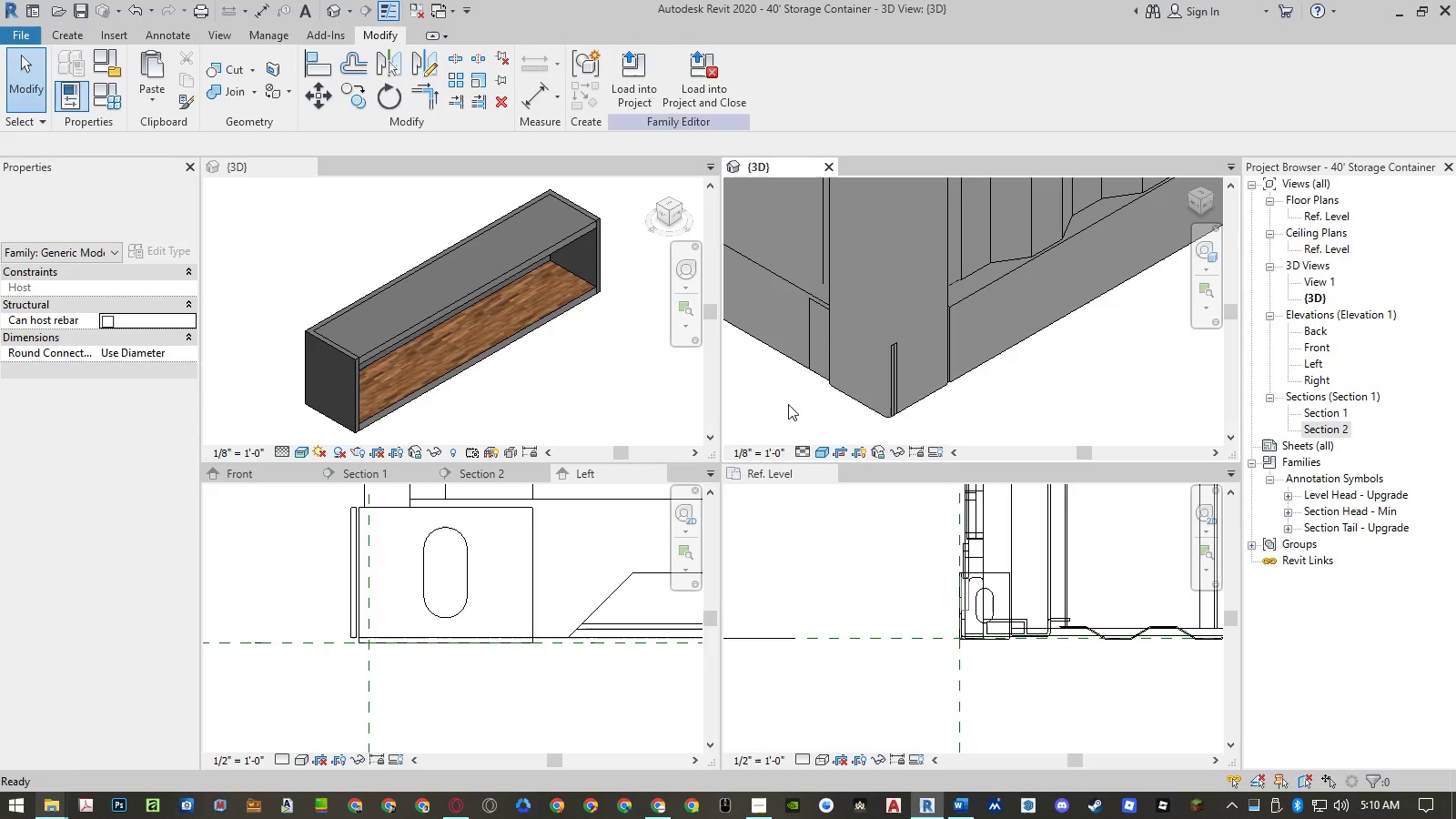 
key(Escape)
 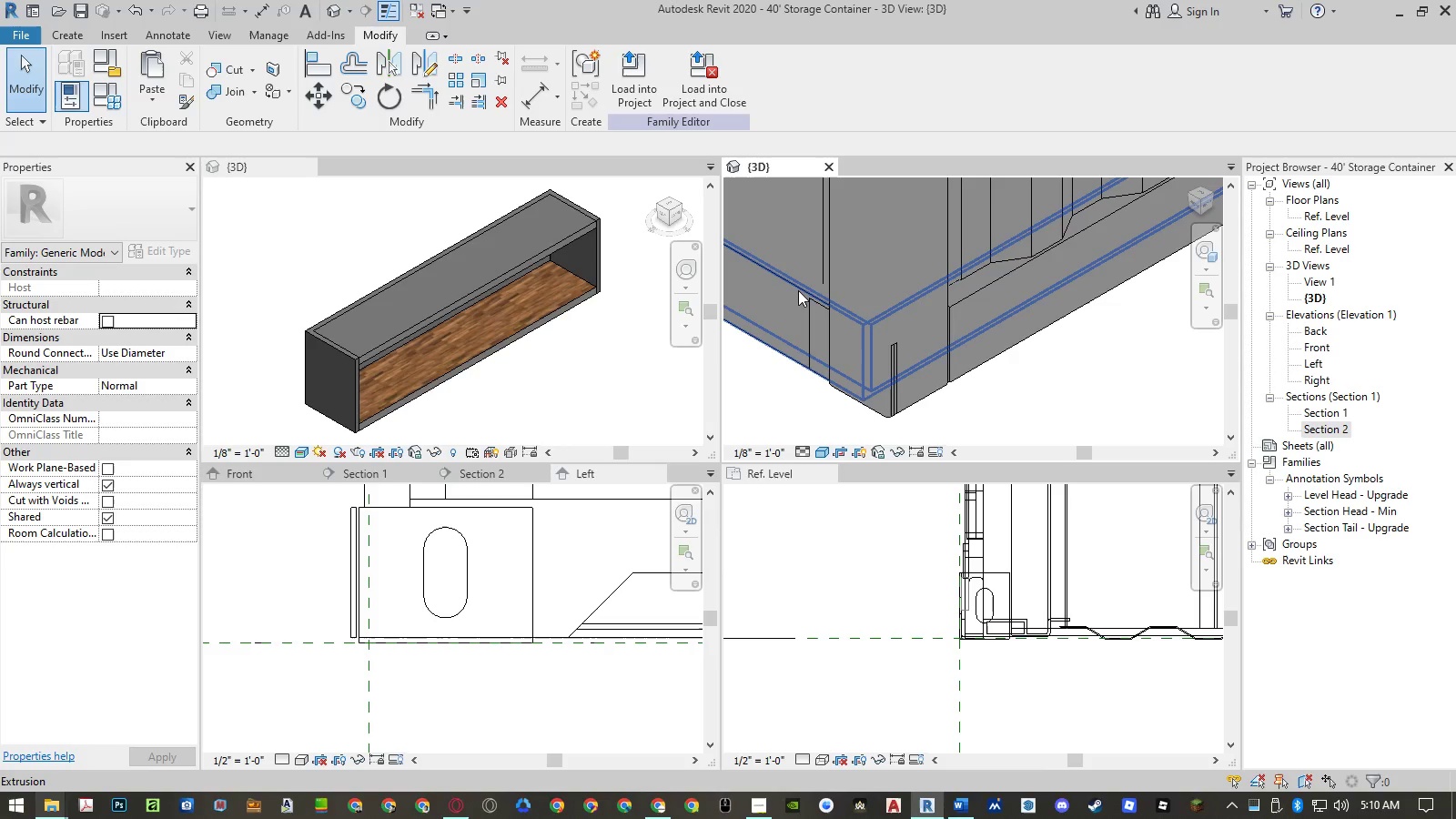 
left_click([799, 289])
 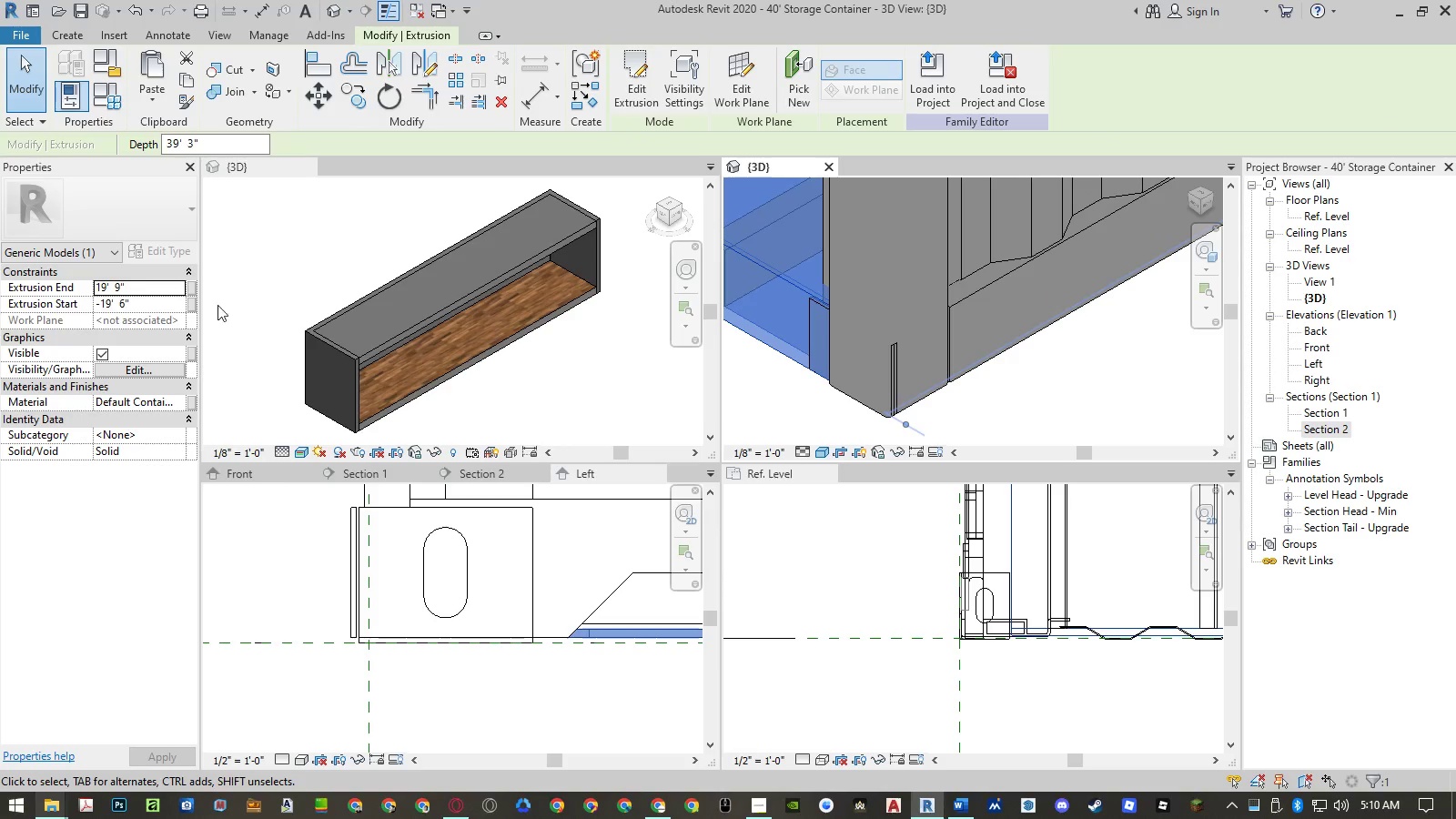 
left_click([143, 304])
 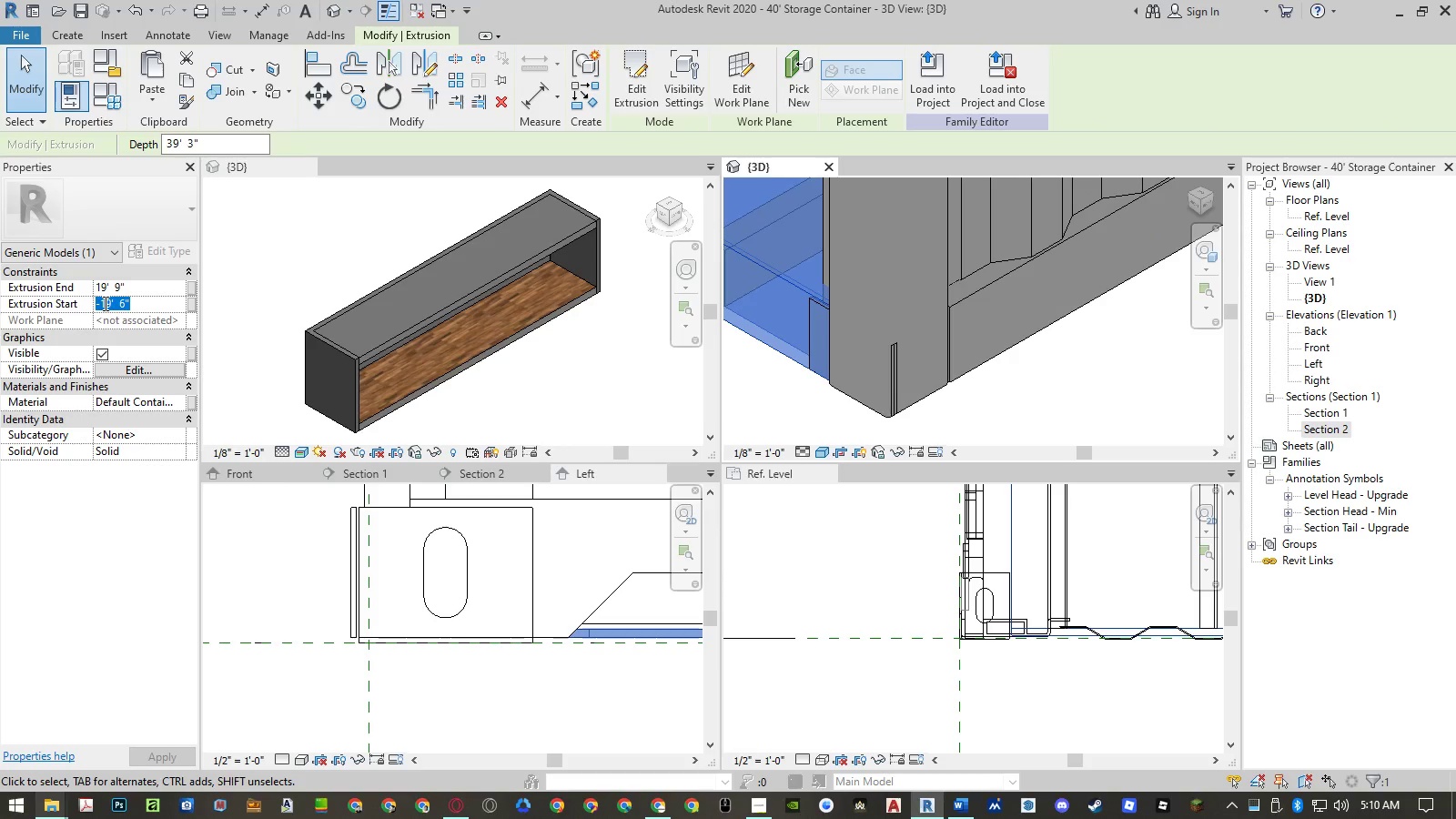 
left_click([103, 303])
 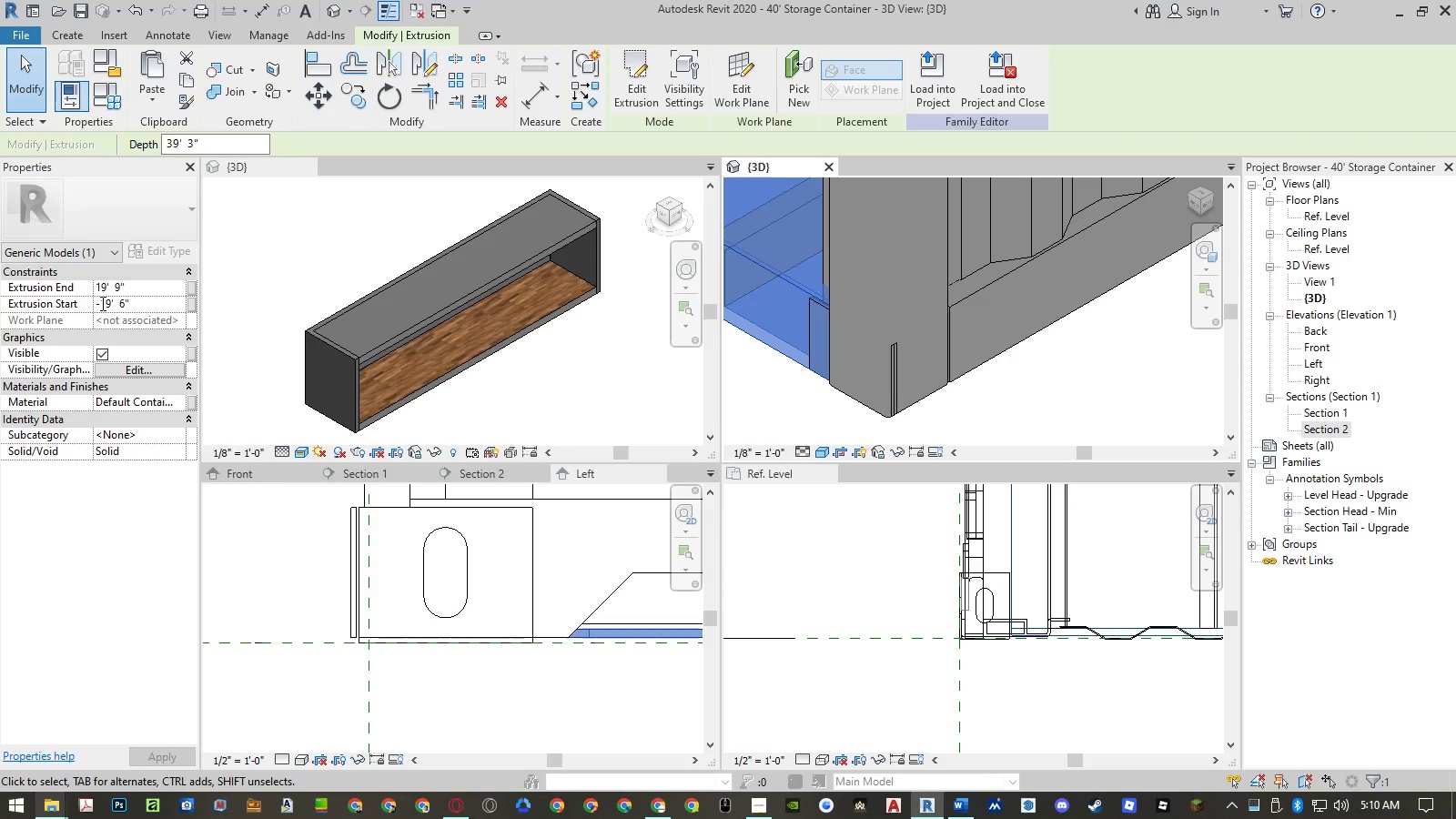 
left_click_drag(start_coordinate=[101, 303], to_coordinate=[205, 307])
 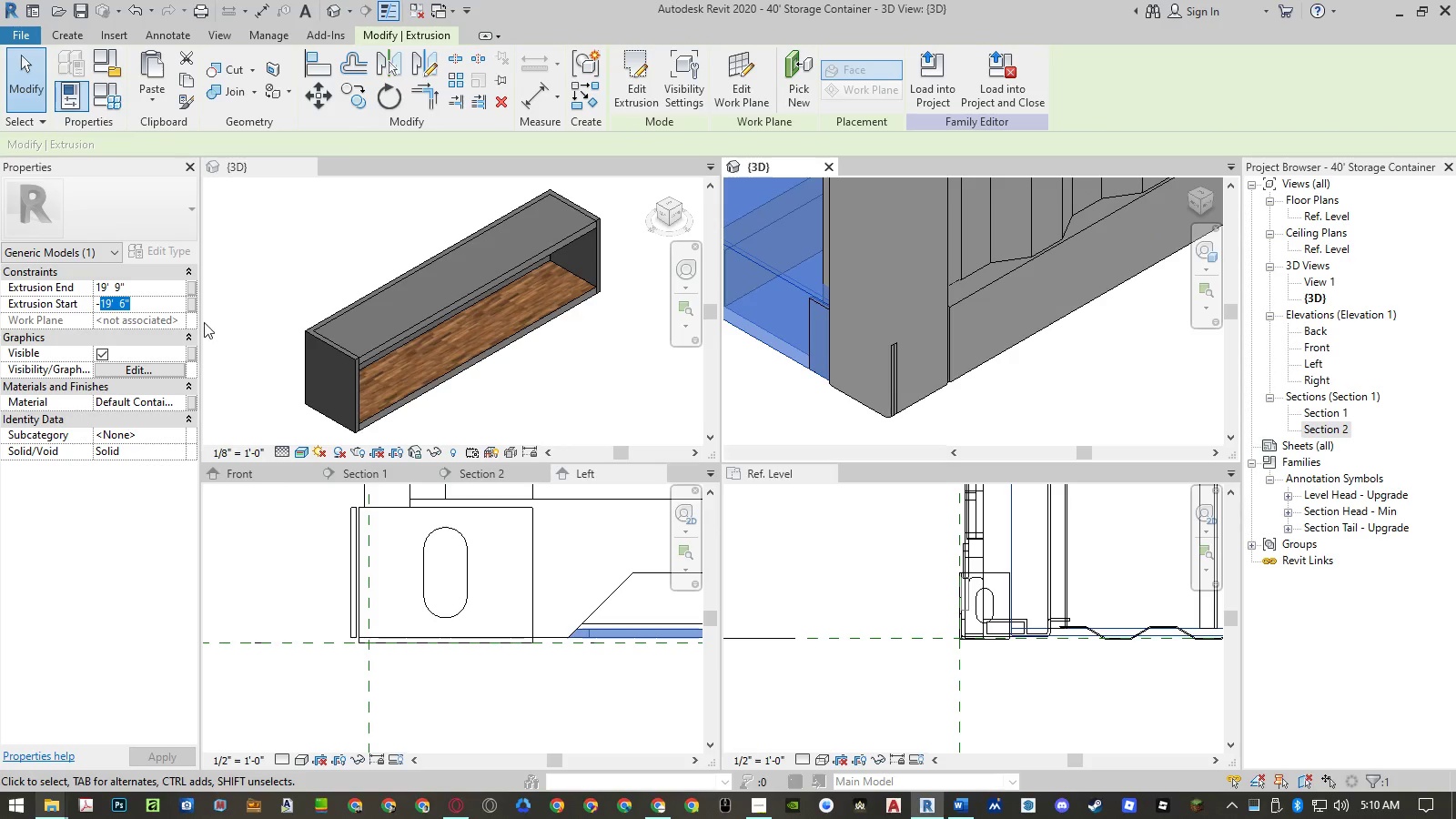 
key(Control+ControlLeft)
 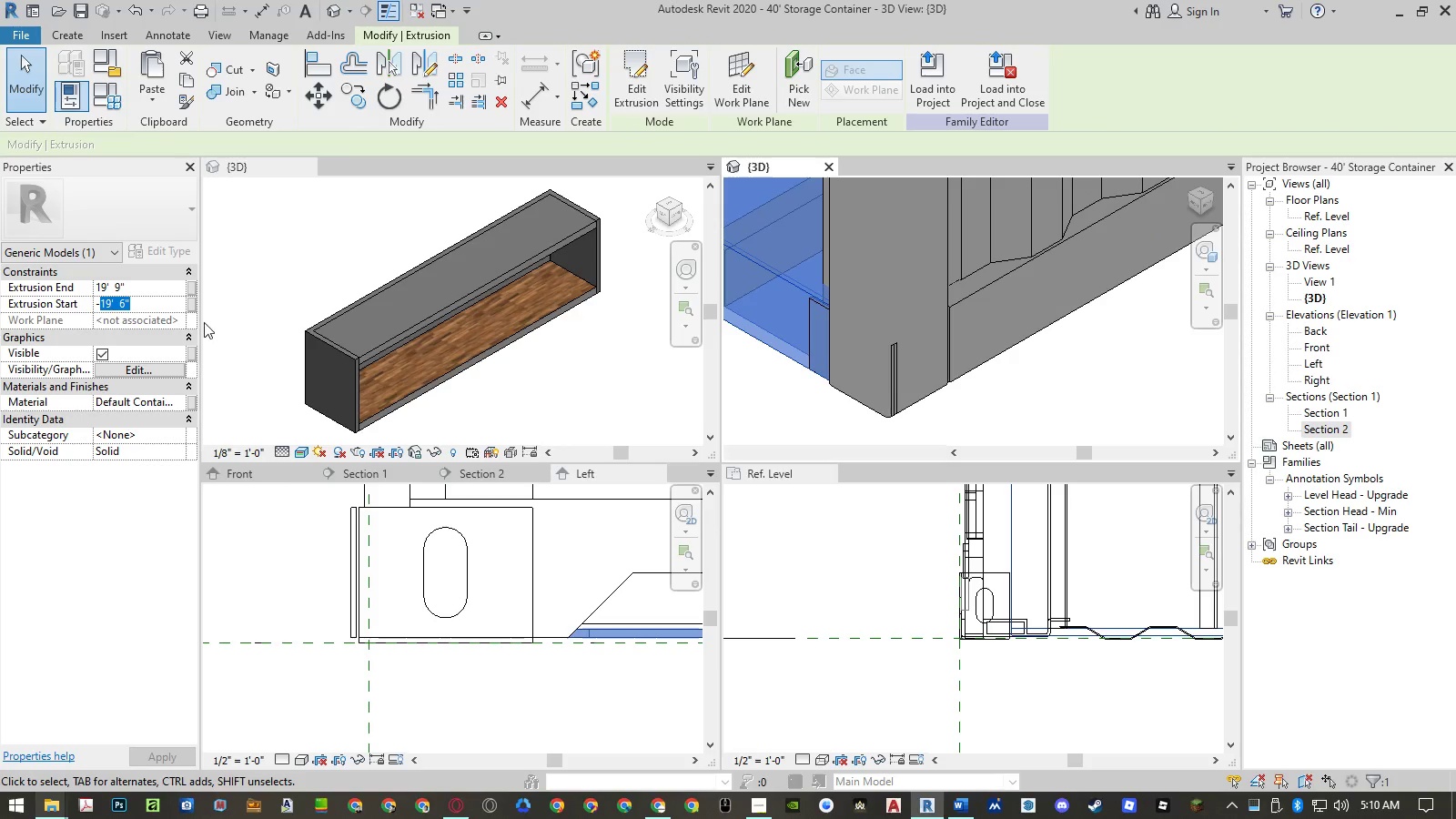 
key(Control+V)
 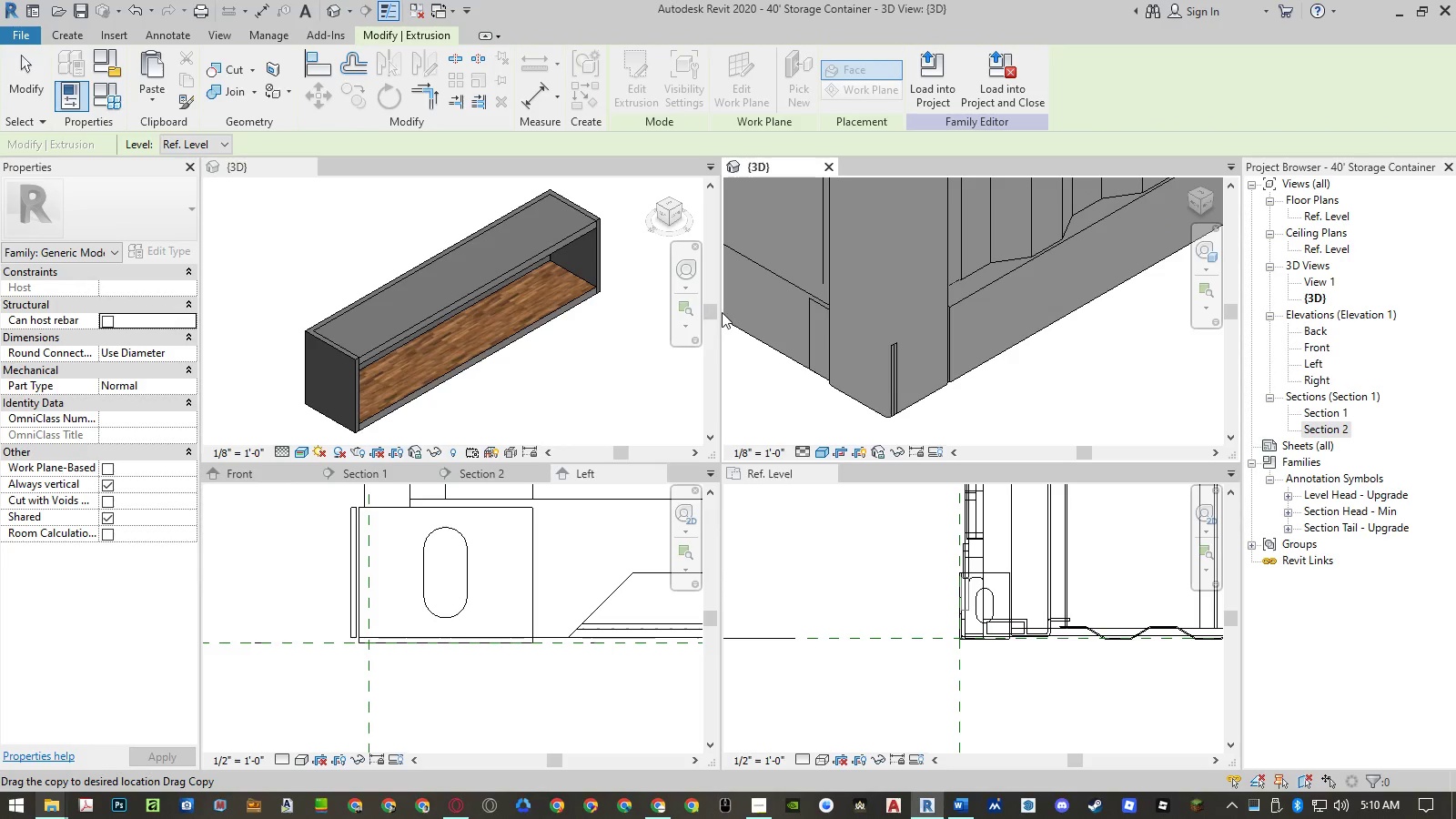 
key(Escape)
 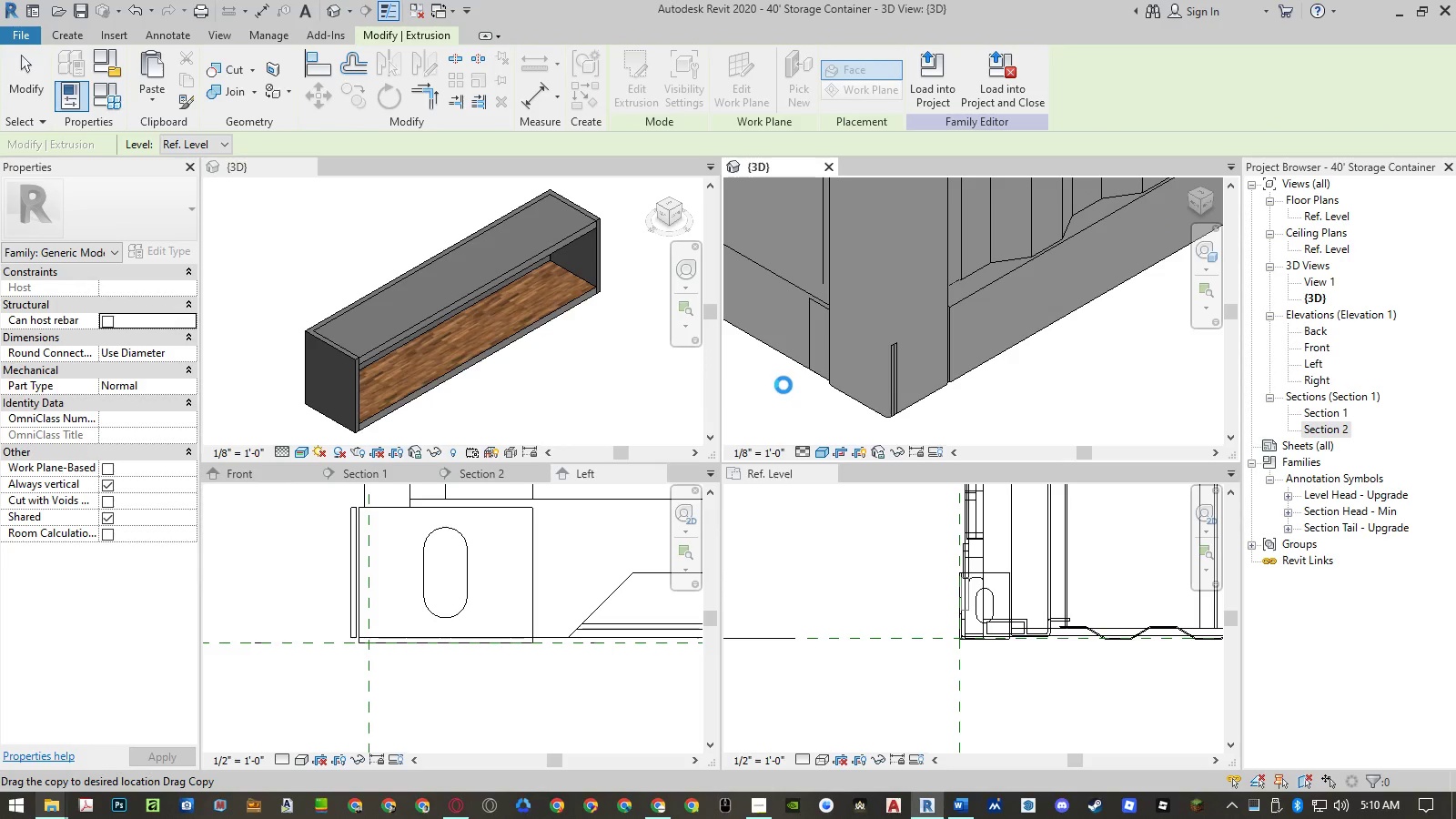 
key(Escape)
 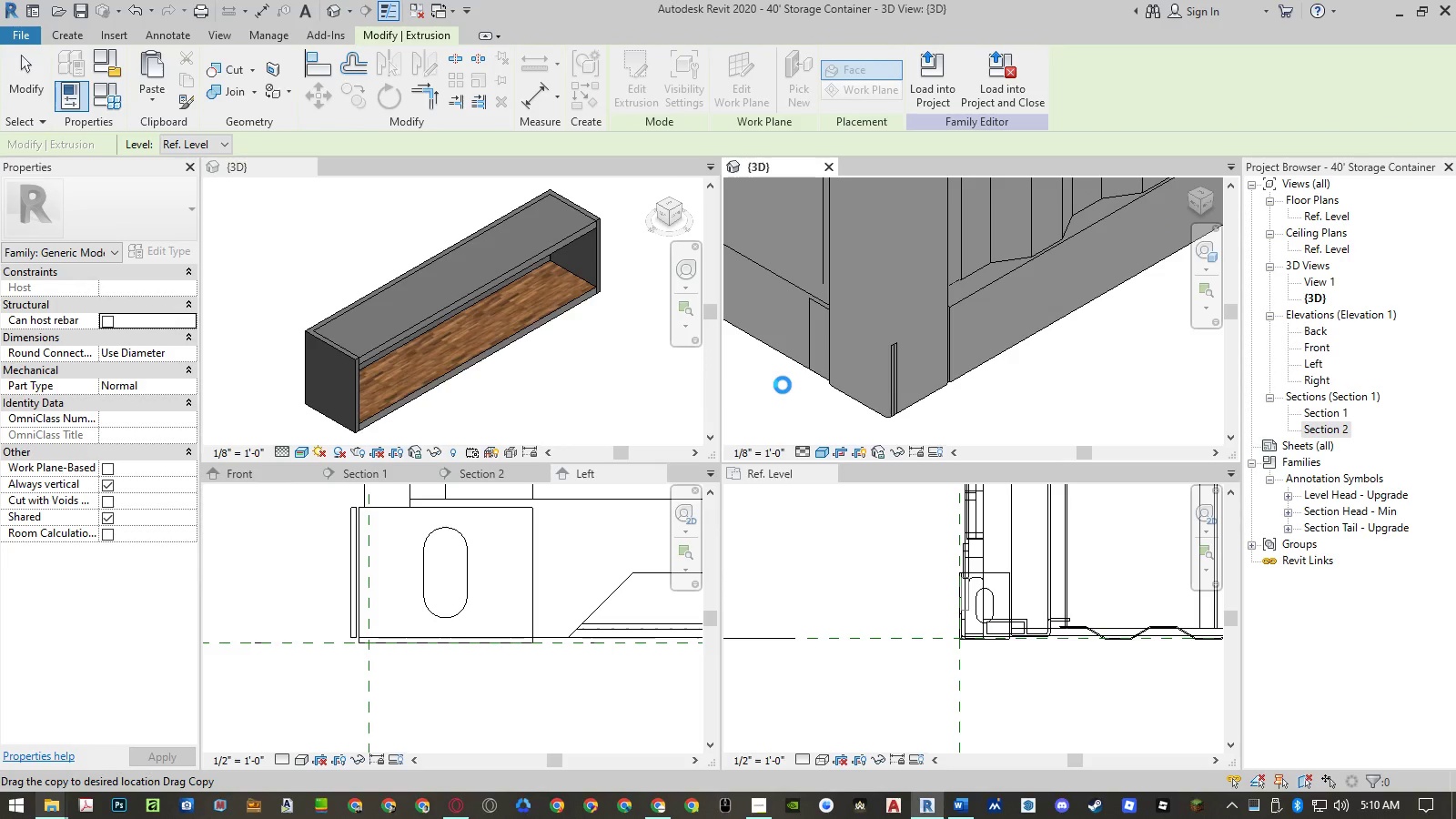 
key(Escape)
 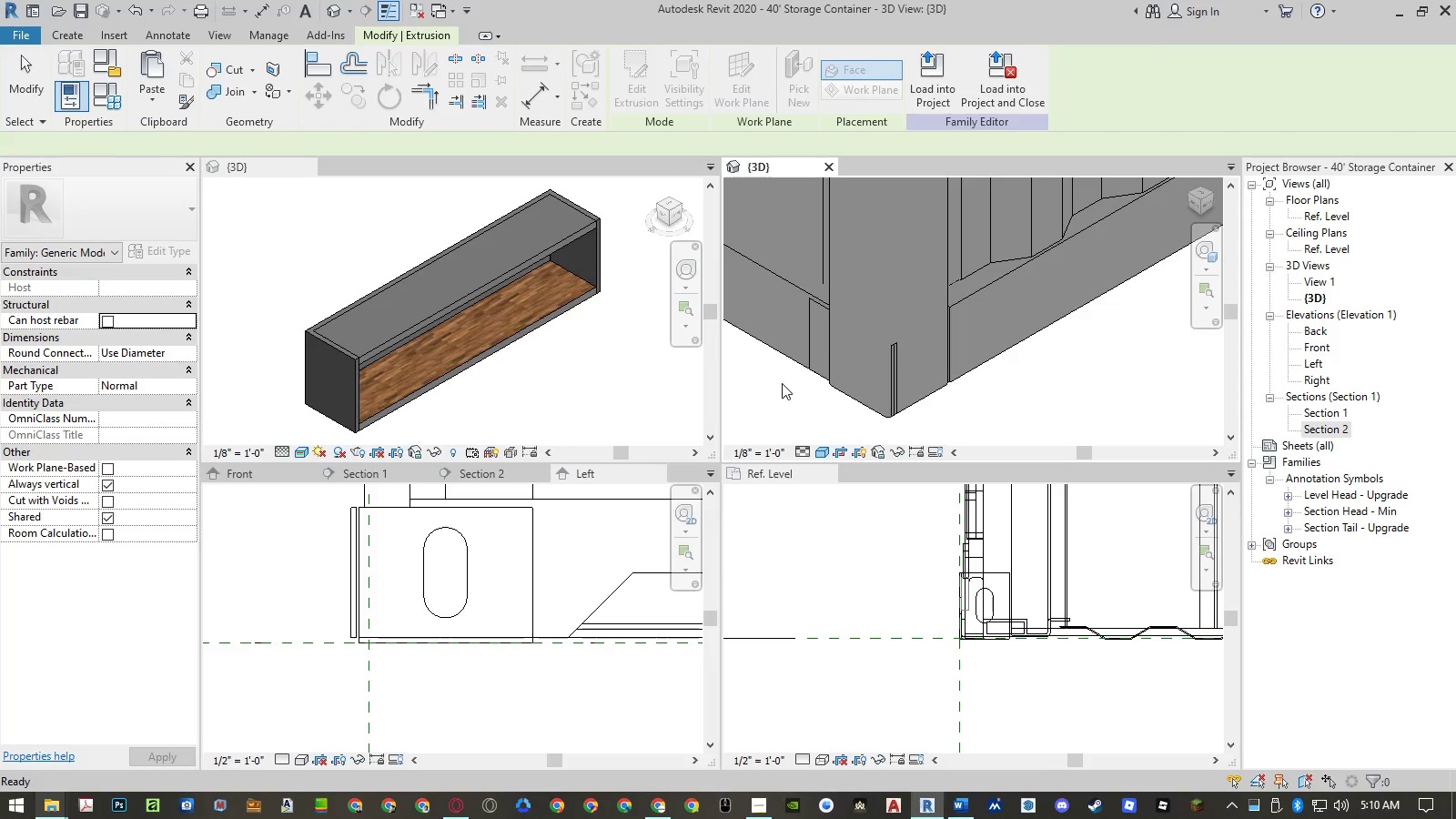 
left_click([774, 277])
 